 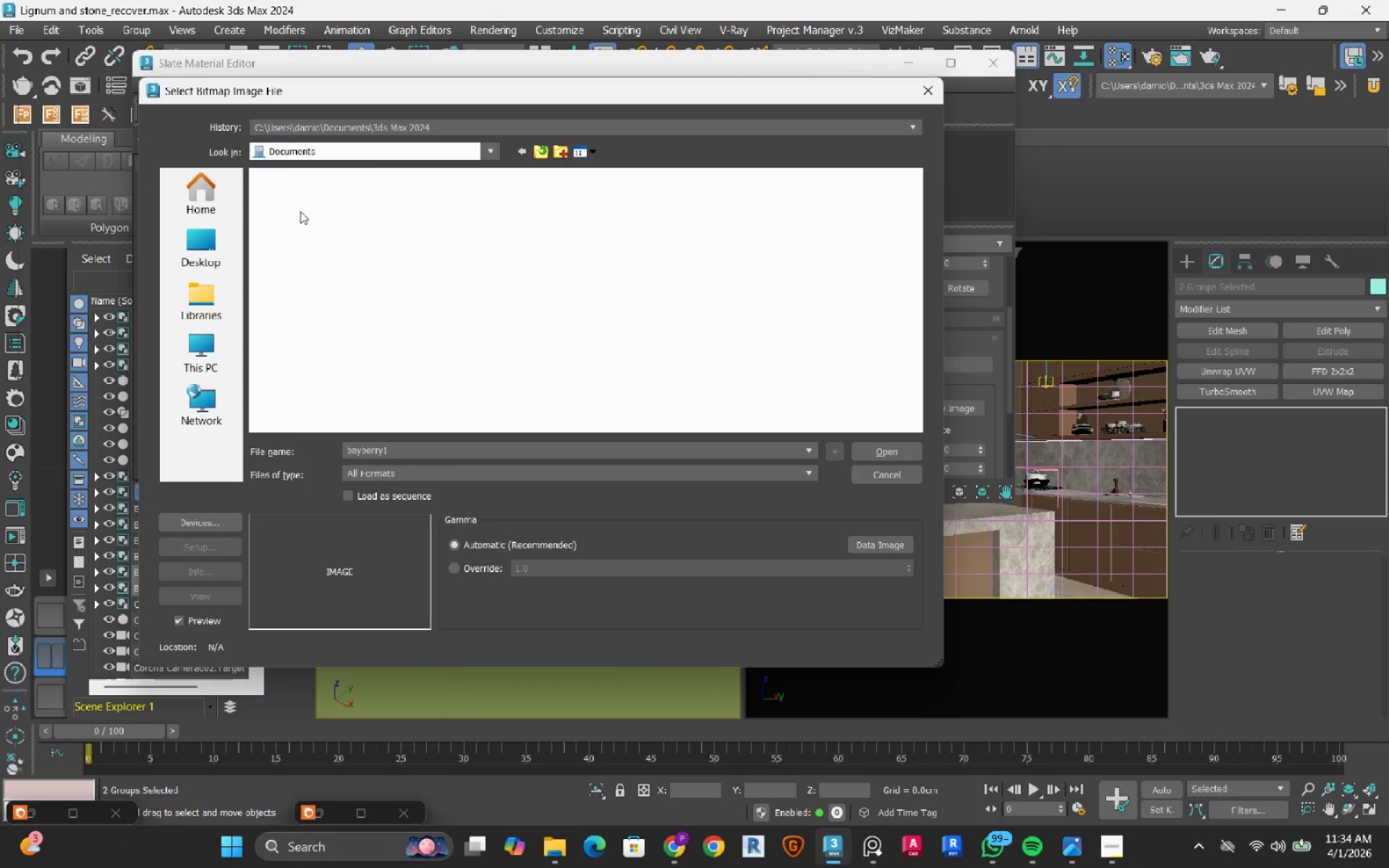 
scroll: coordinate [314, 353], scroll_direction: down, amount: 8.0
 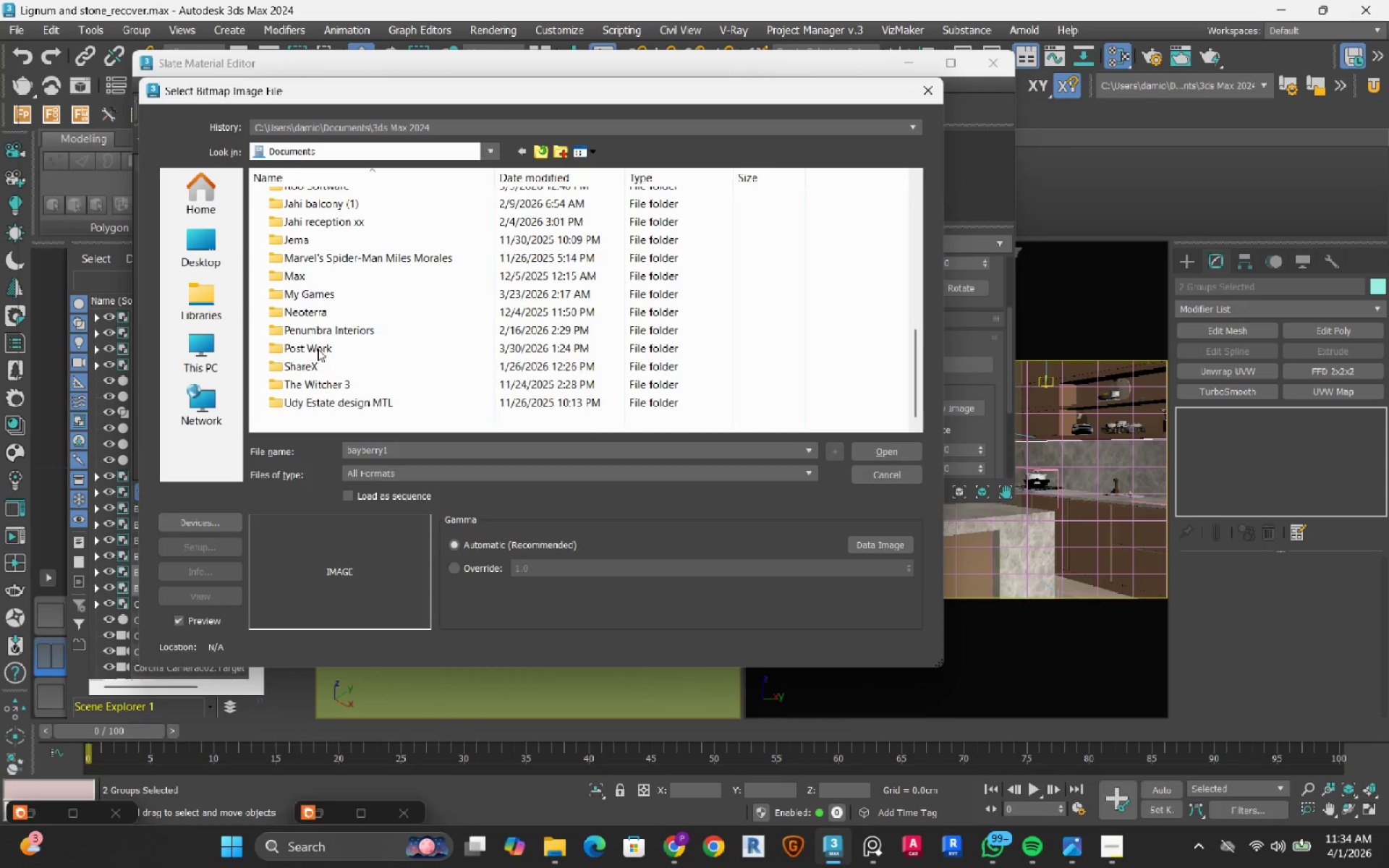 
double_click([318, 349])
 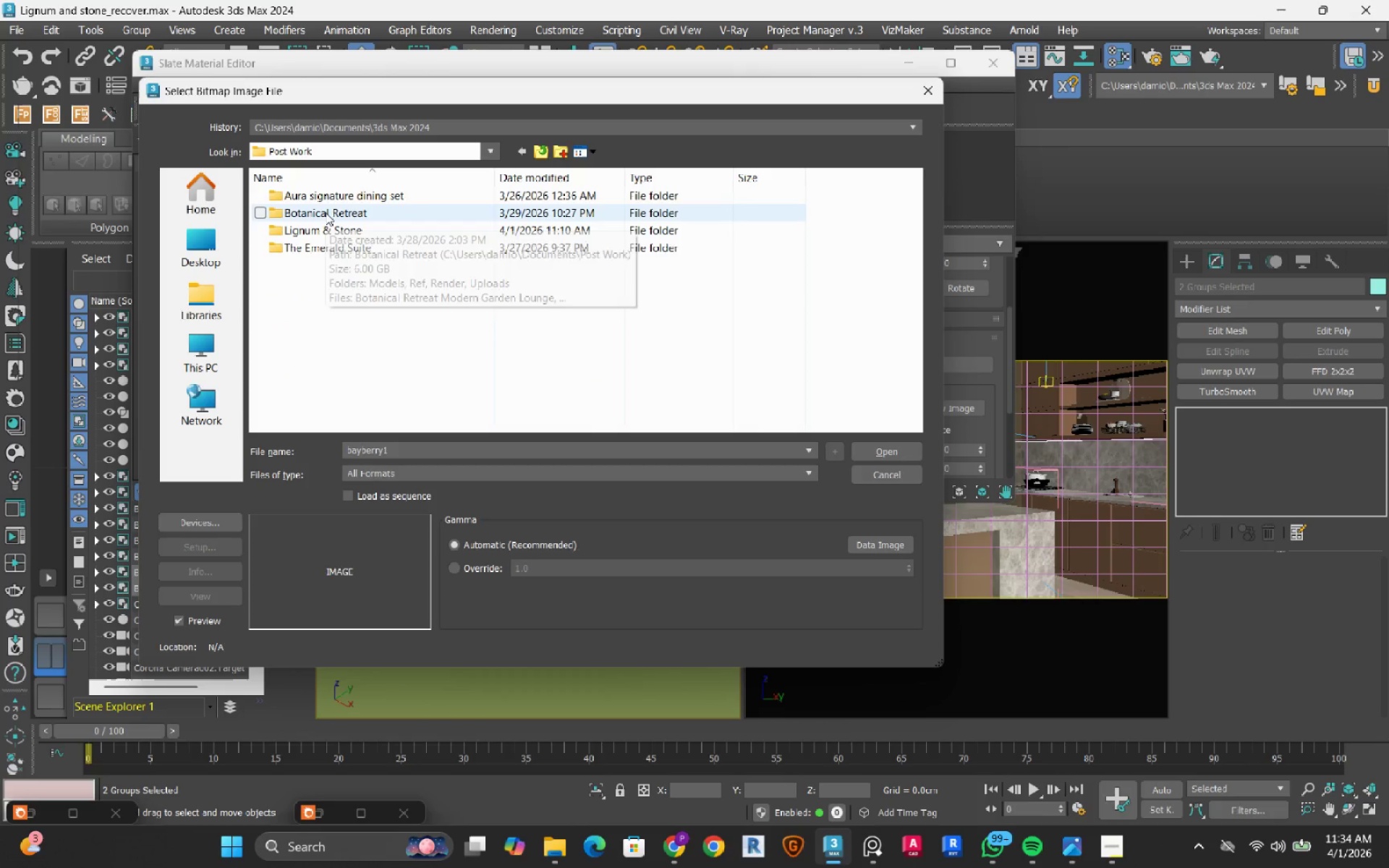 
double_click([326, 212])
 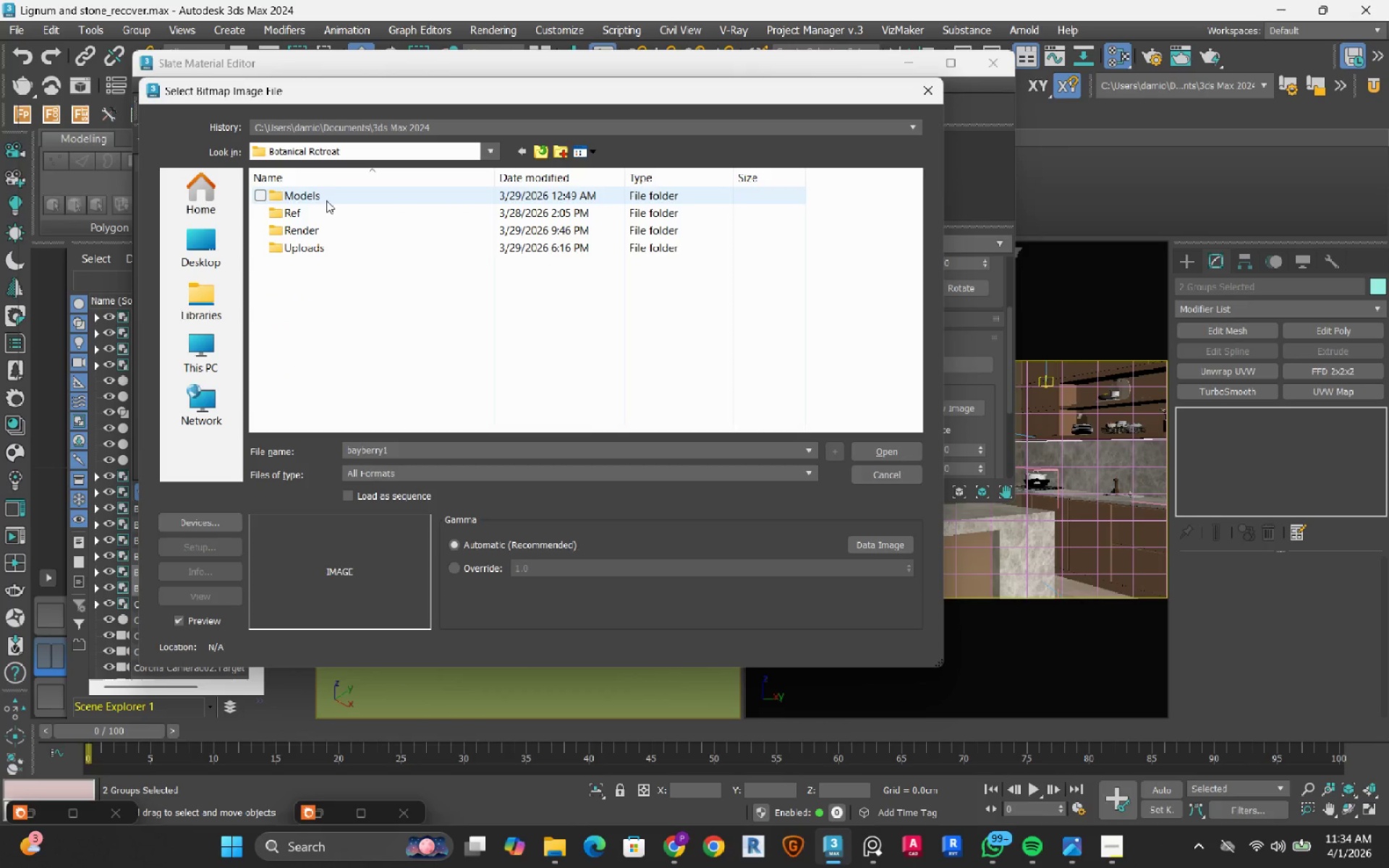 
double_click([326, 197])
 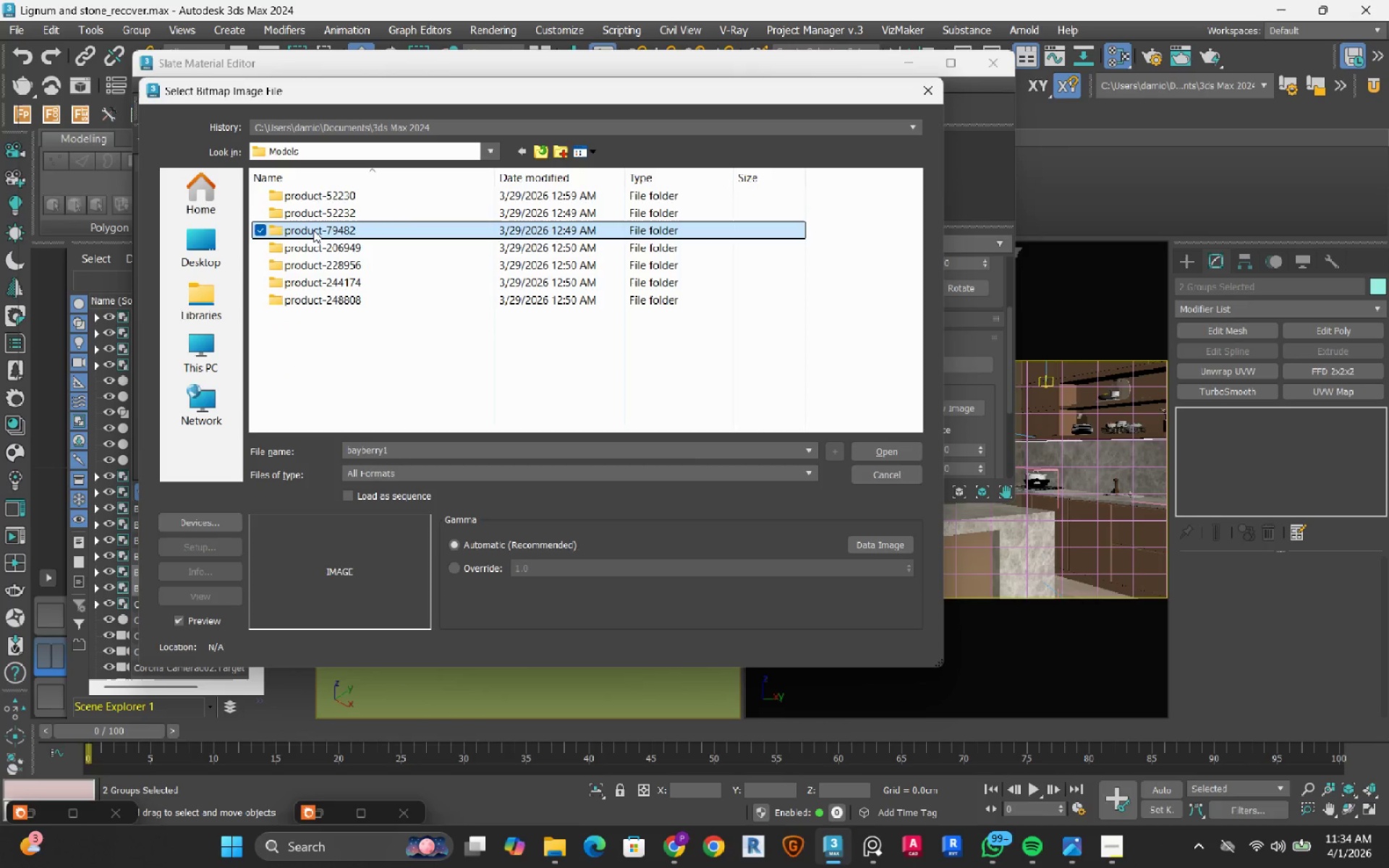 
double_click([313, 230])
 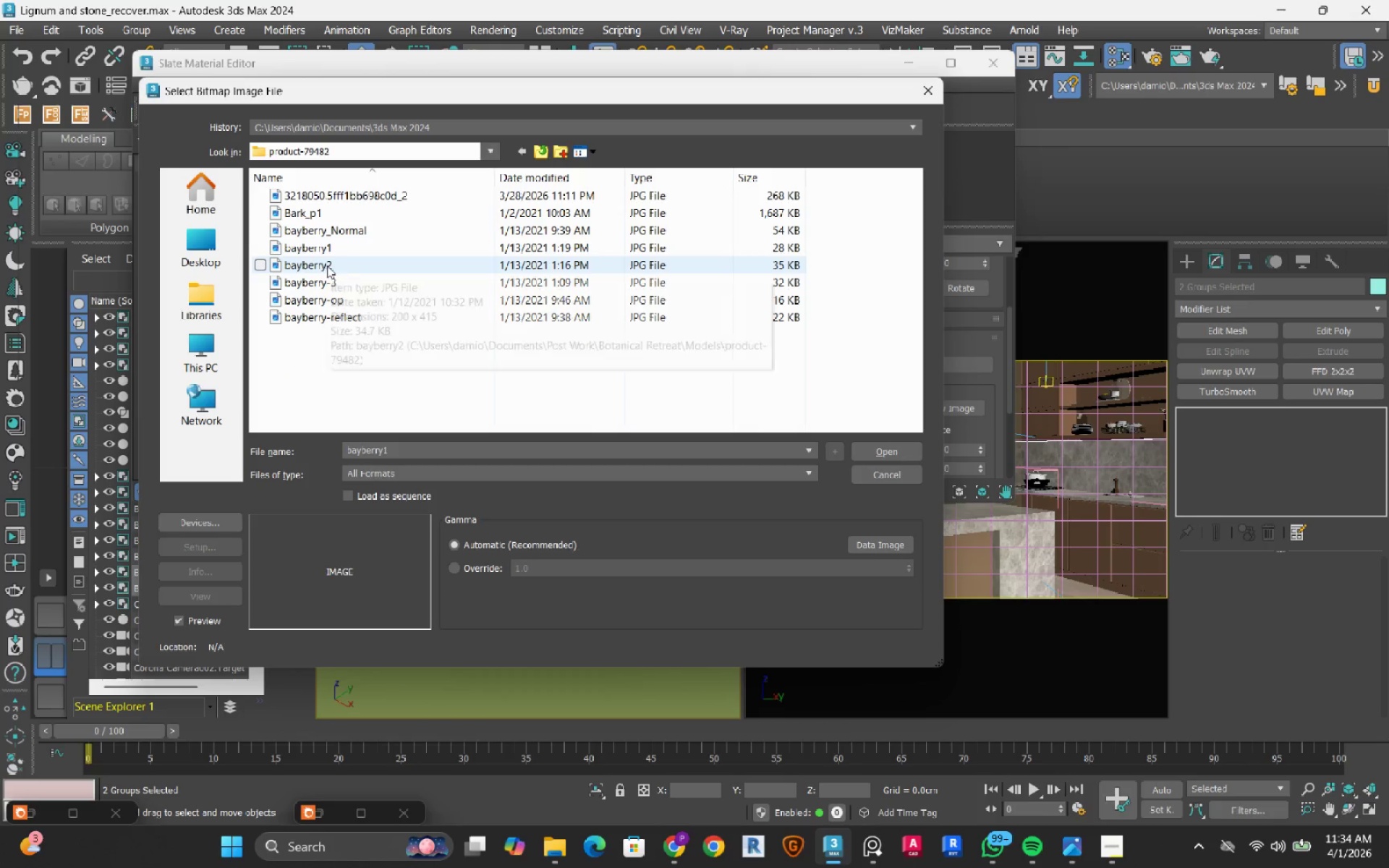 
left_click([346, 252])
 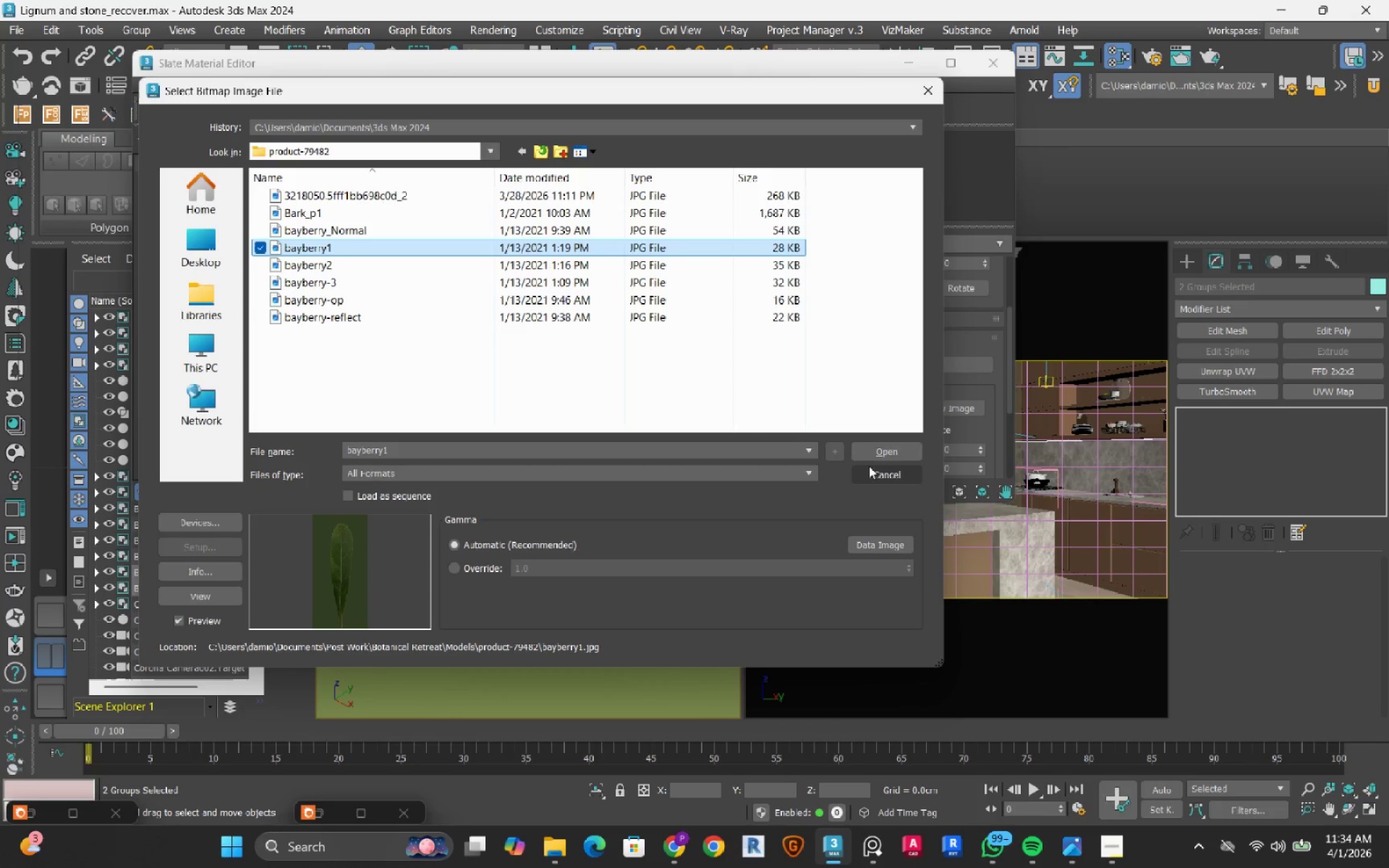 
left_click([891, 450])
 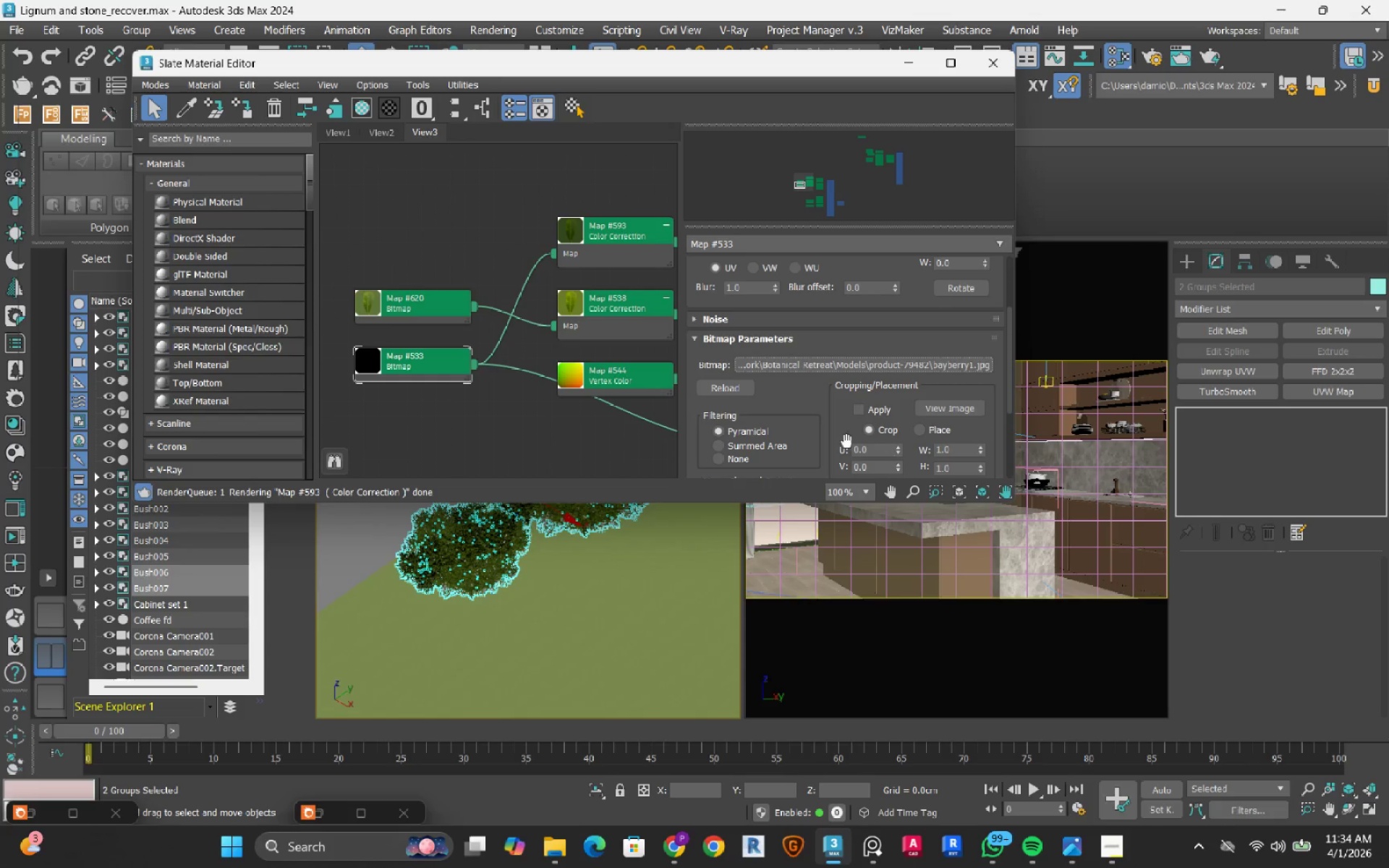 
scroll: coordinate [555, 353], scroll_direction: down, amount: 5.0
 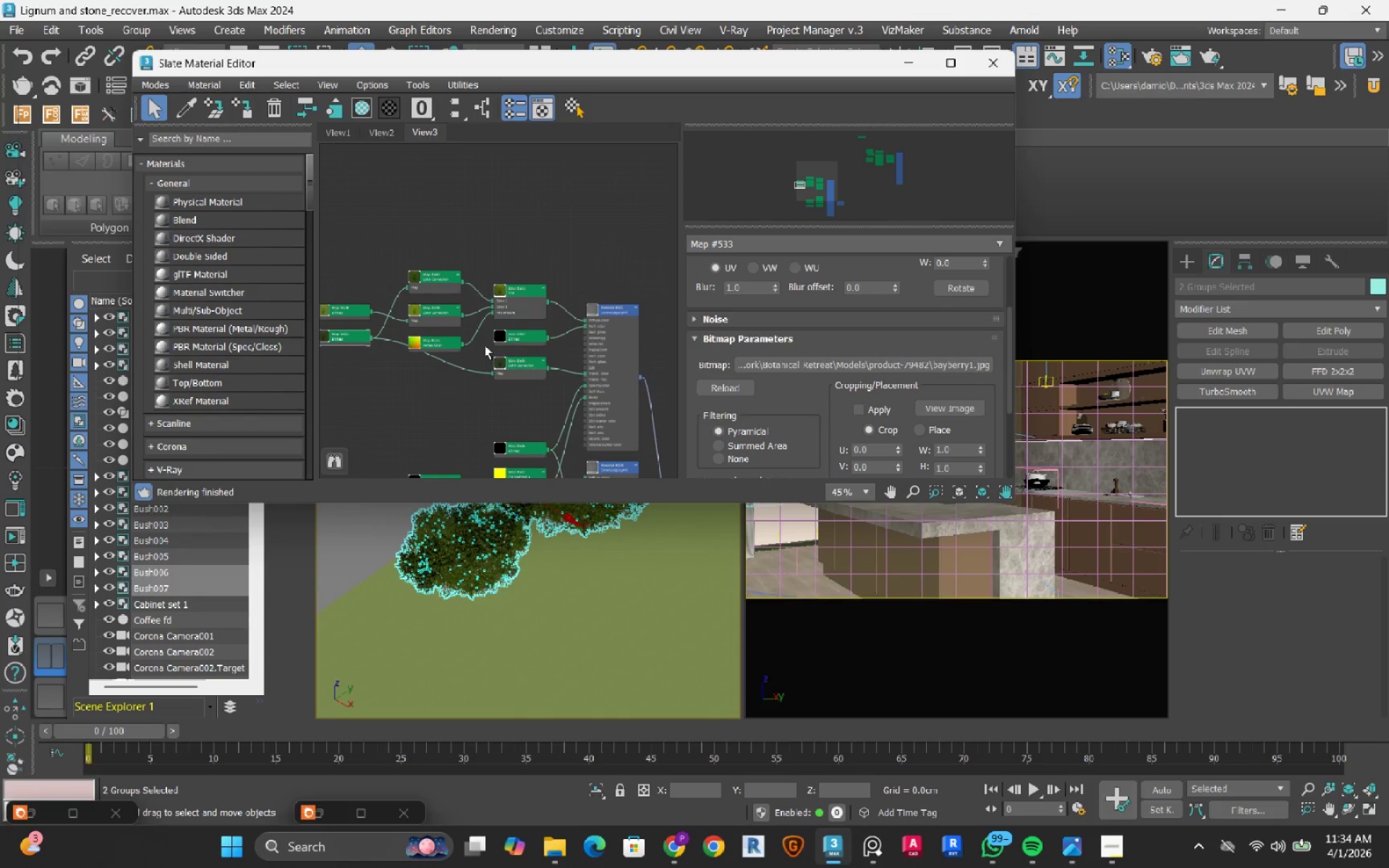 
left_click([514, 326])
 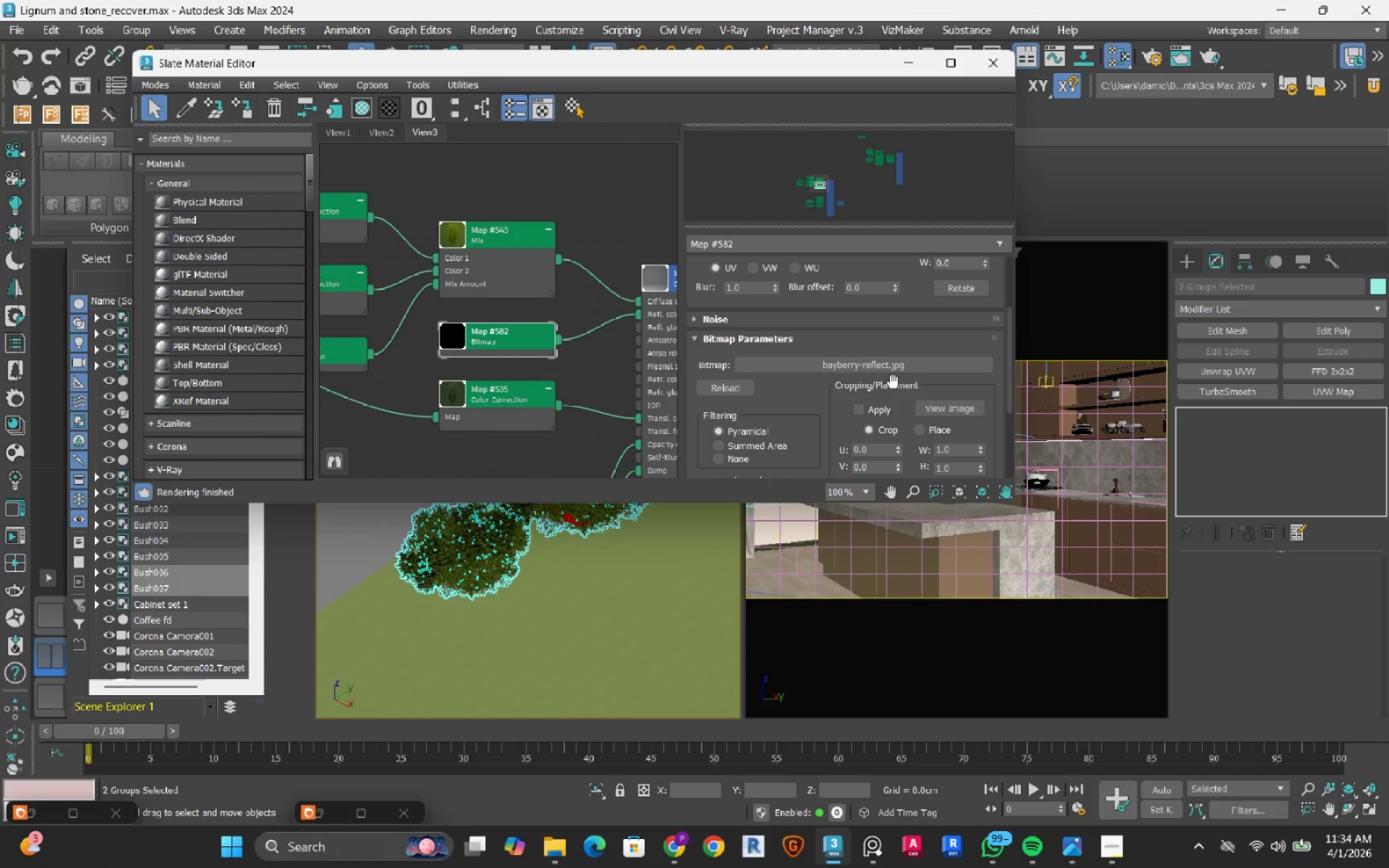 
scroll: coordinate [522, 349], scroll_direction: up, amount: 5.0
 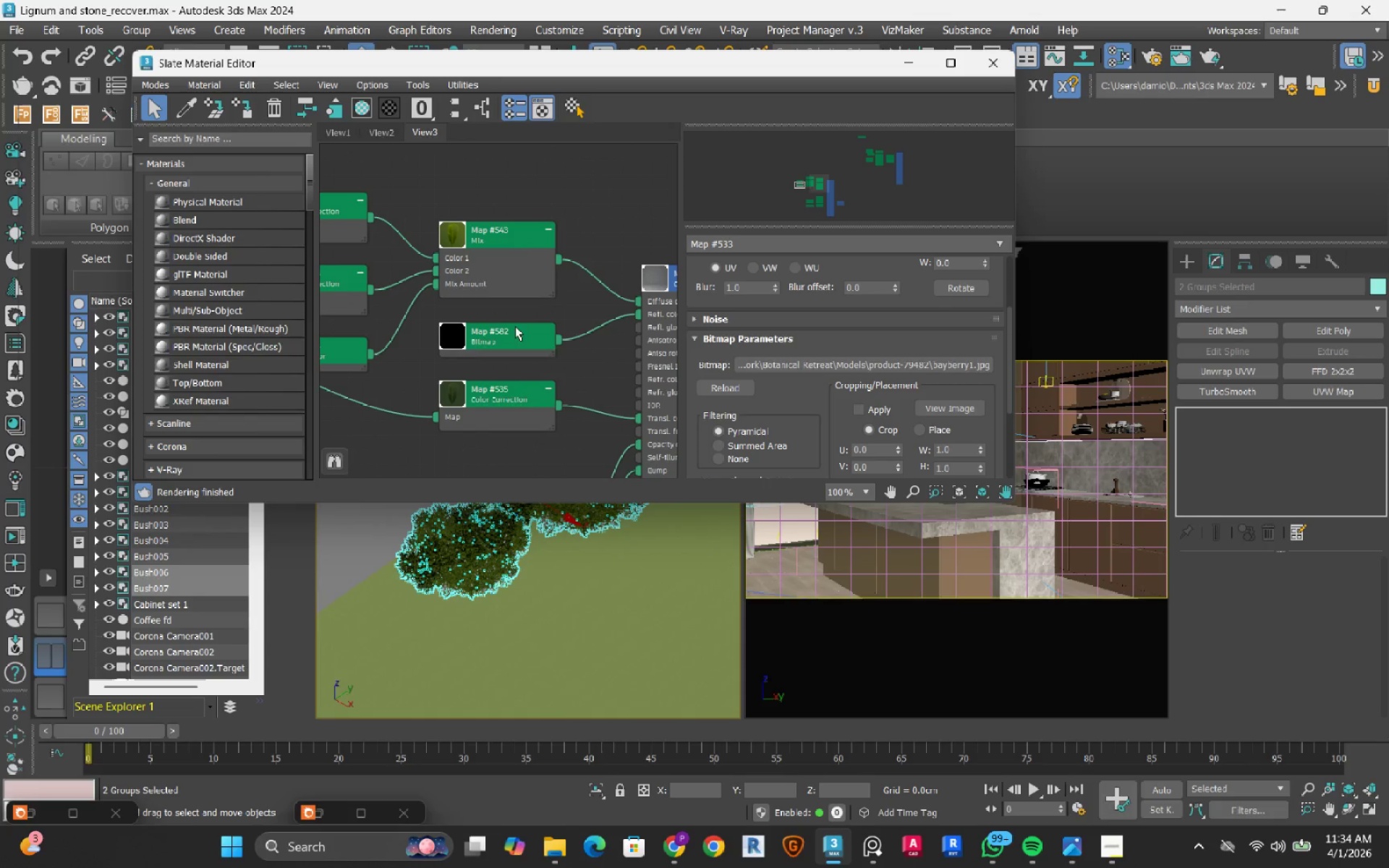 
left_click([903, 373])
 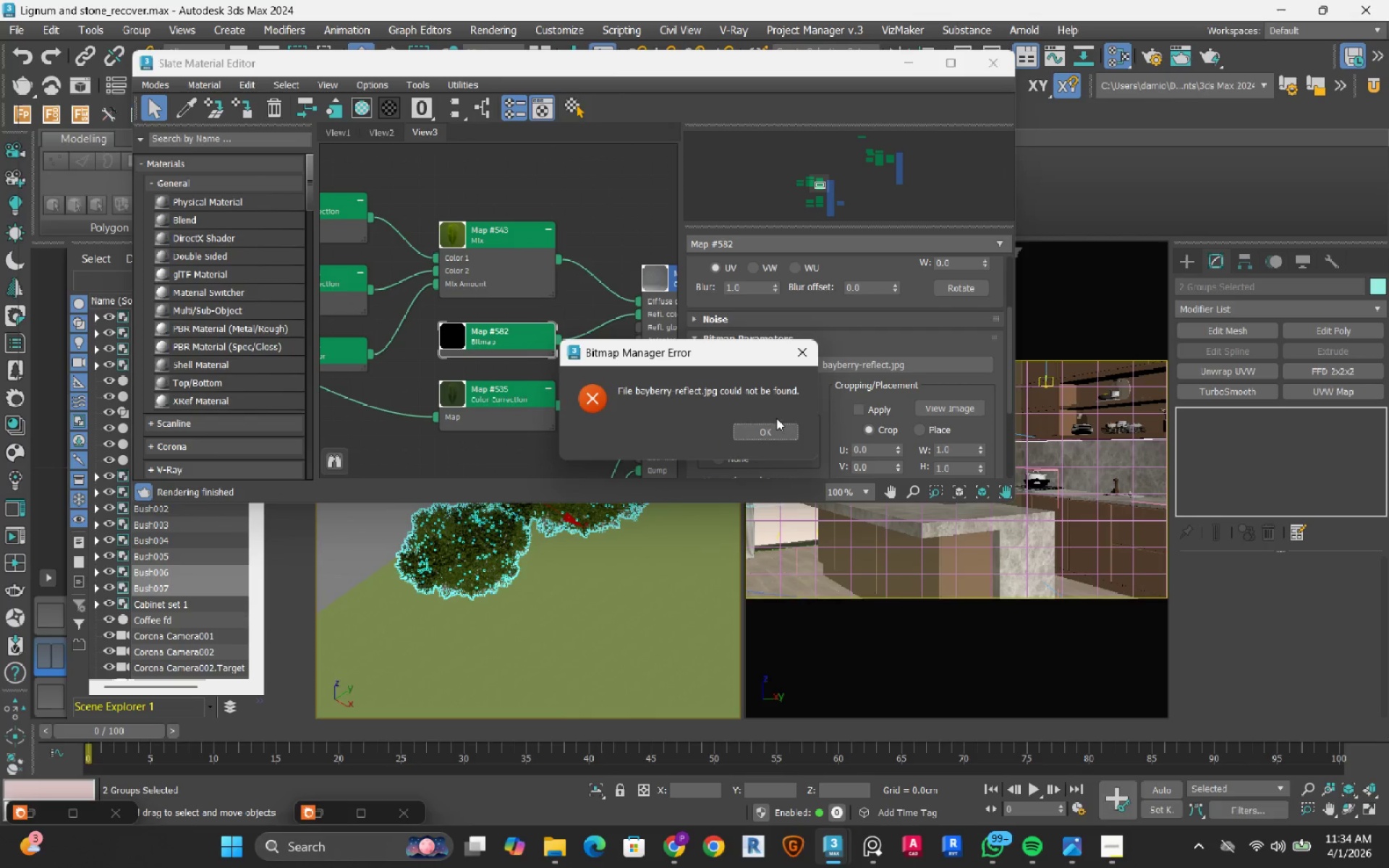 
left_click([769, 432])
 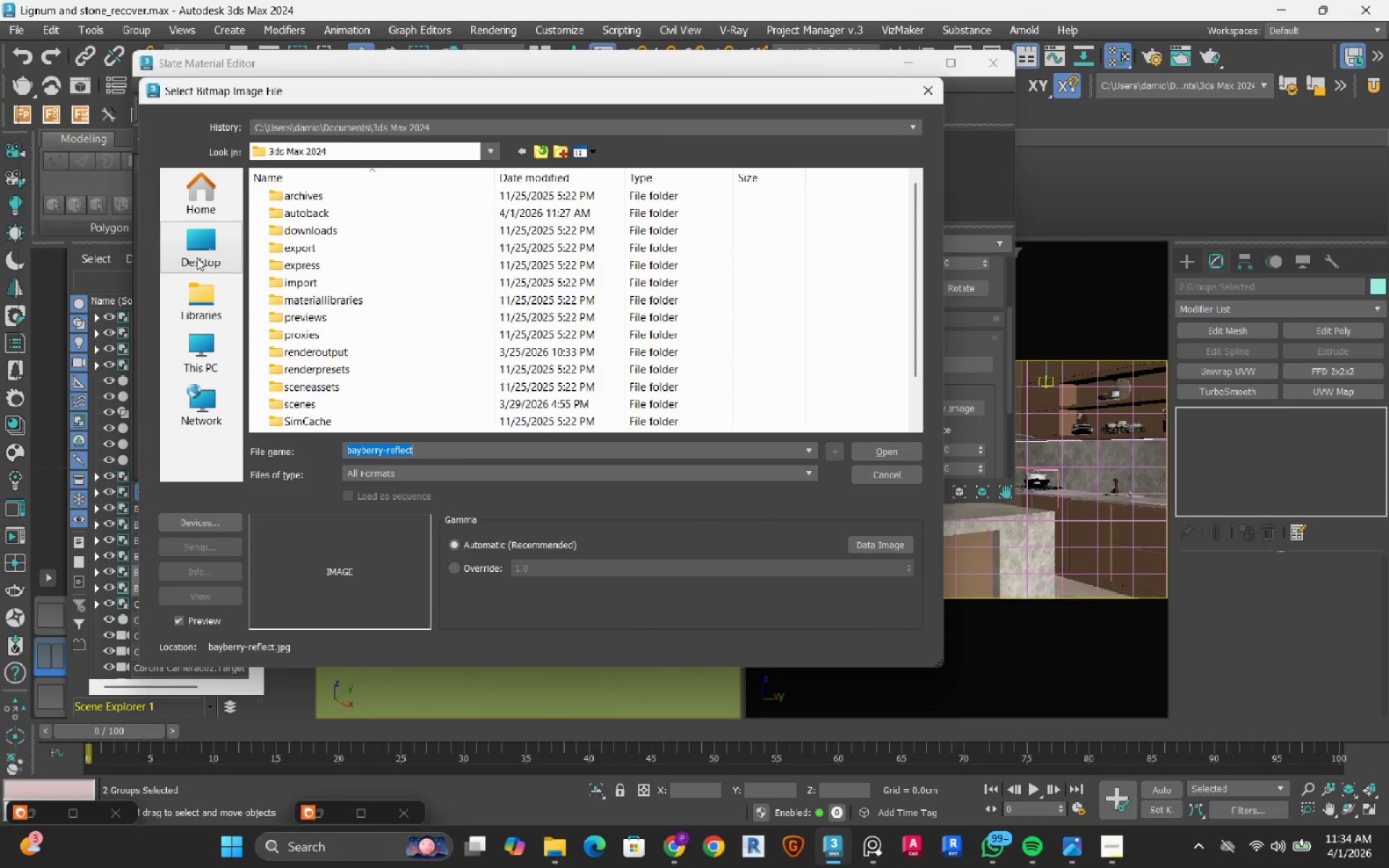 
left_click([195, 298])
 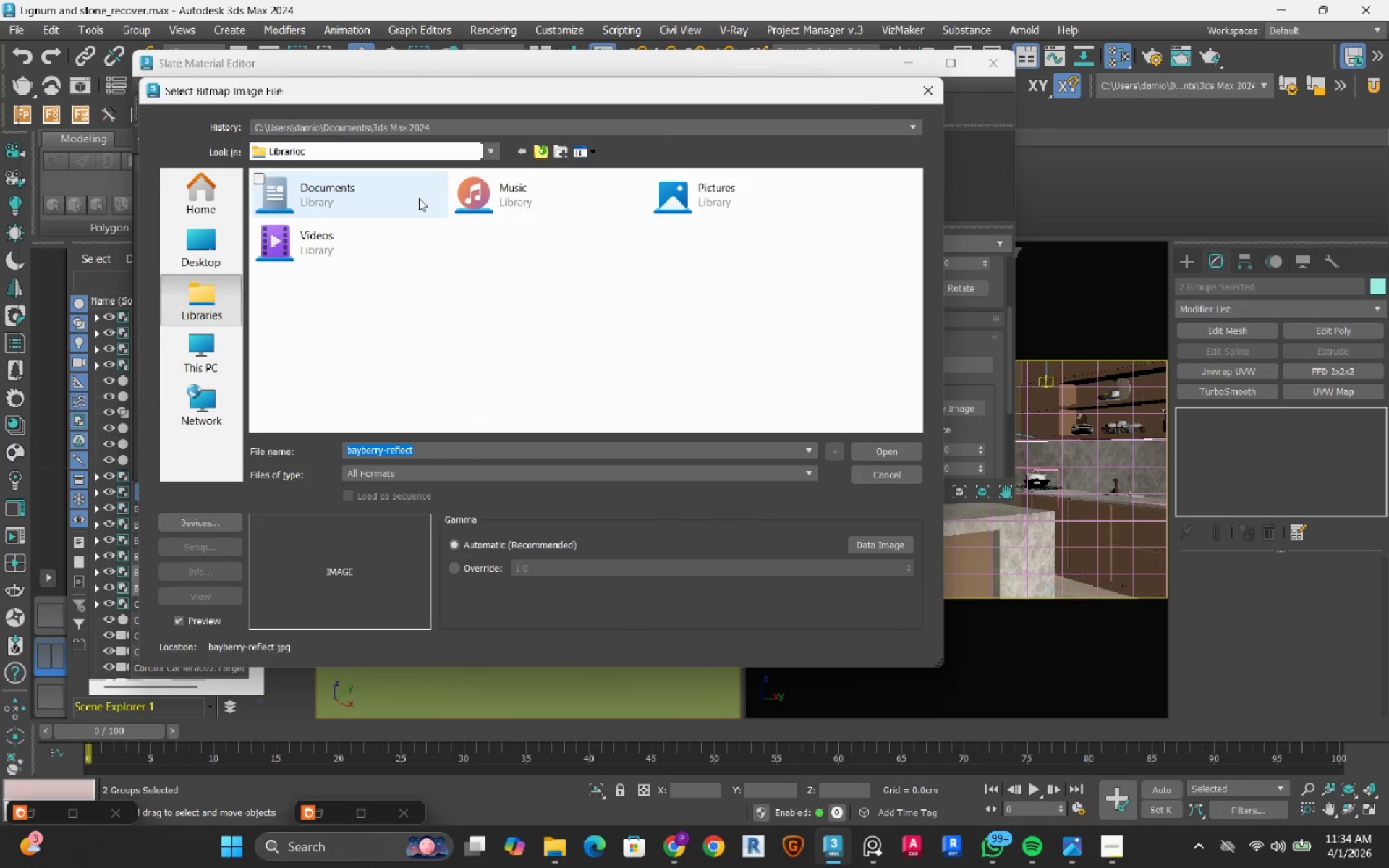 
double_click([419, 198])
 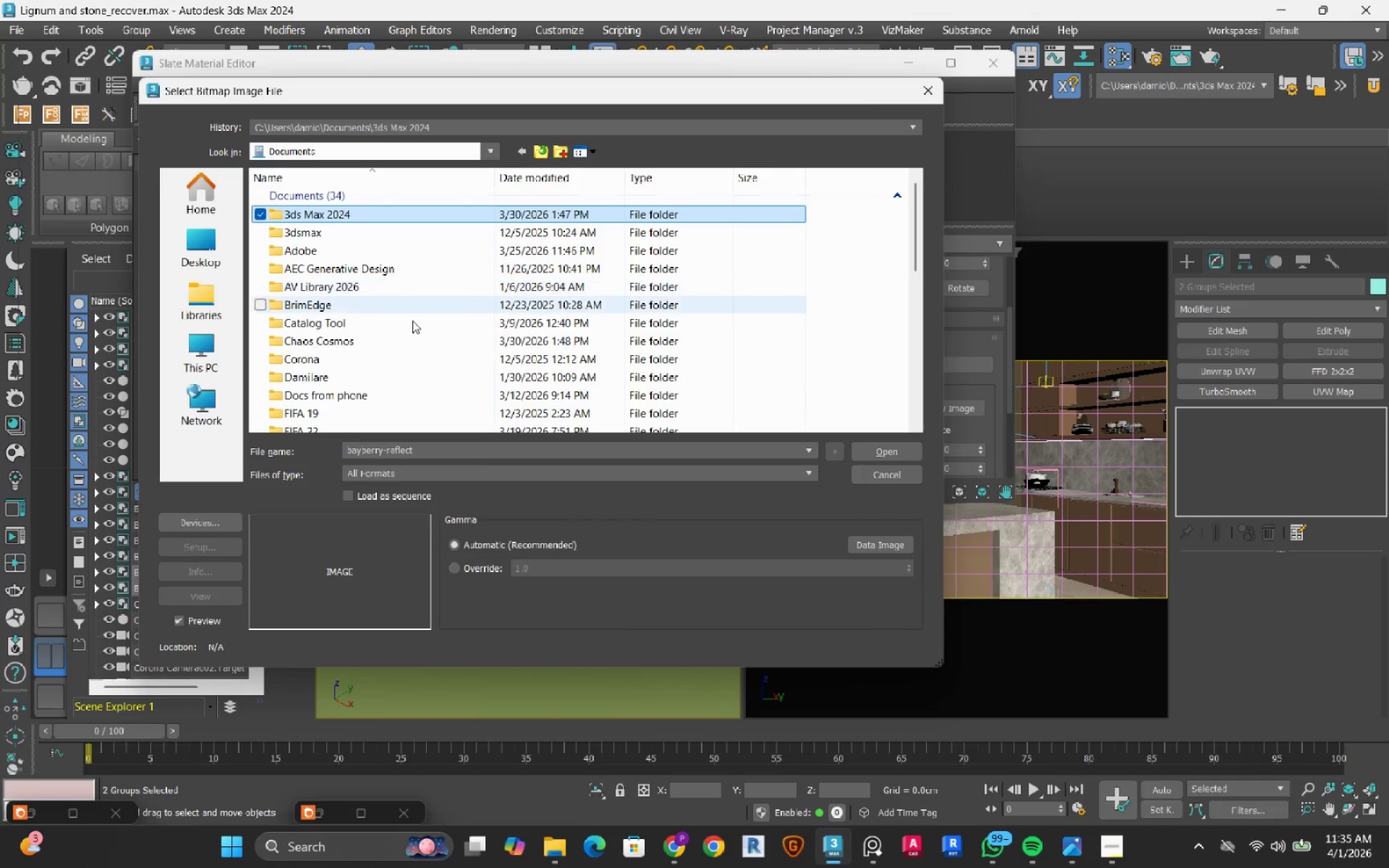 
scroll: coordinate [352, 380], scroll_direction: down, amount: 8.0
 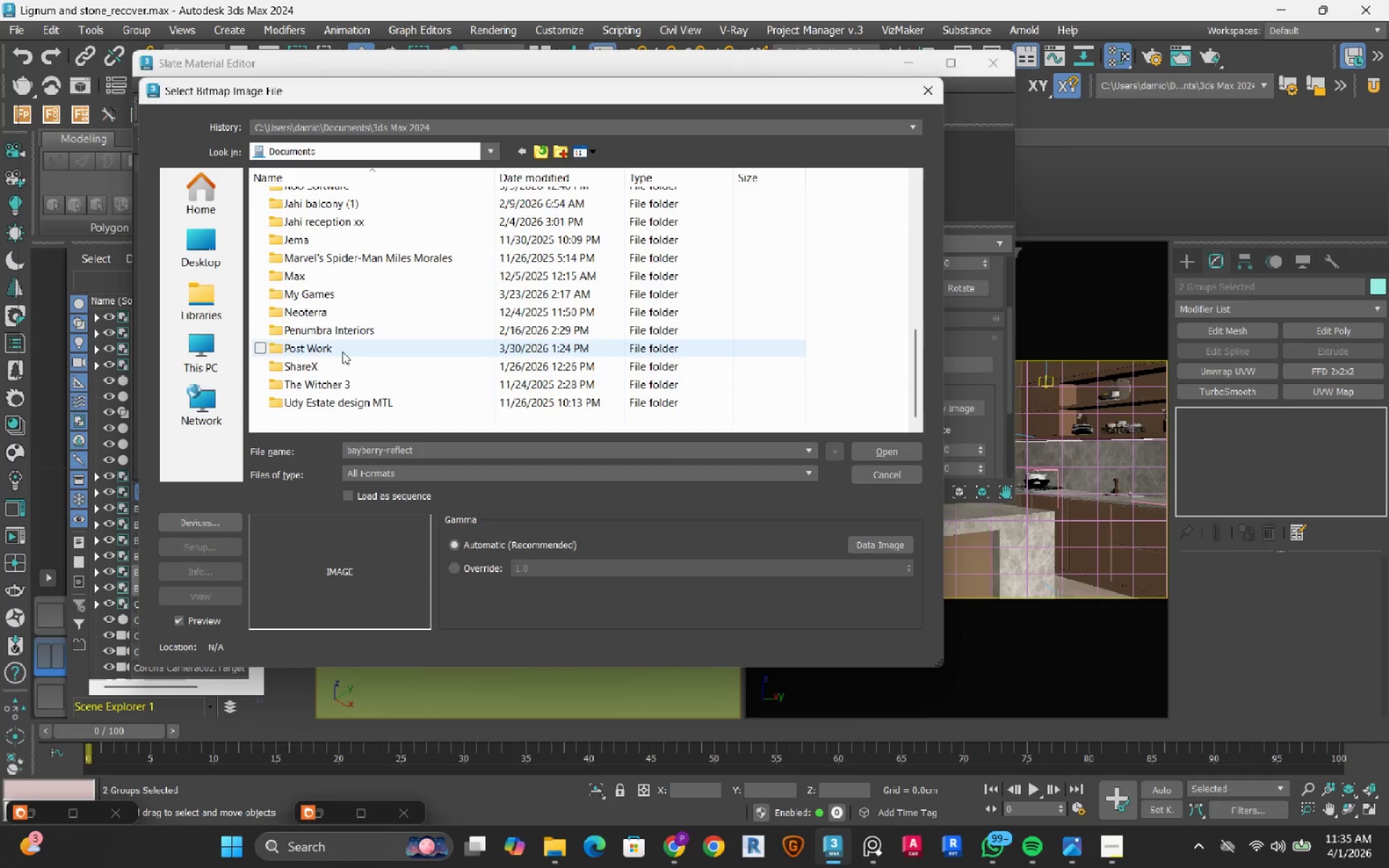 
double_click([342, 352])
 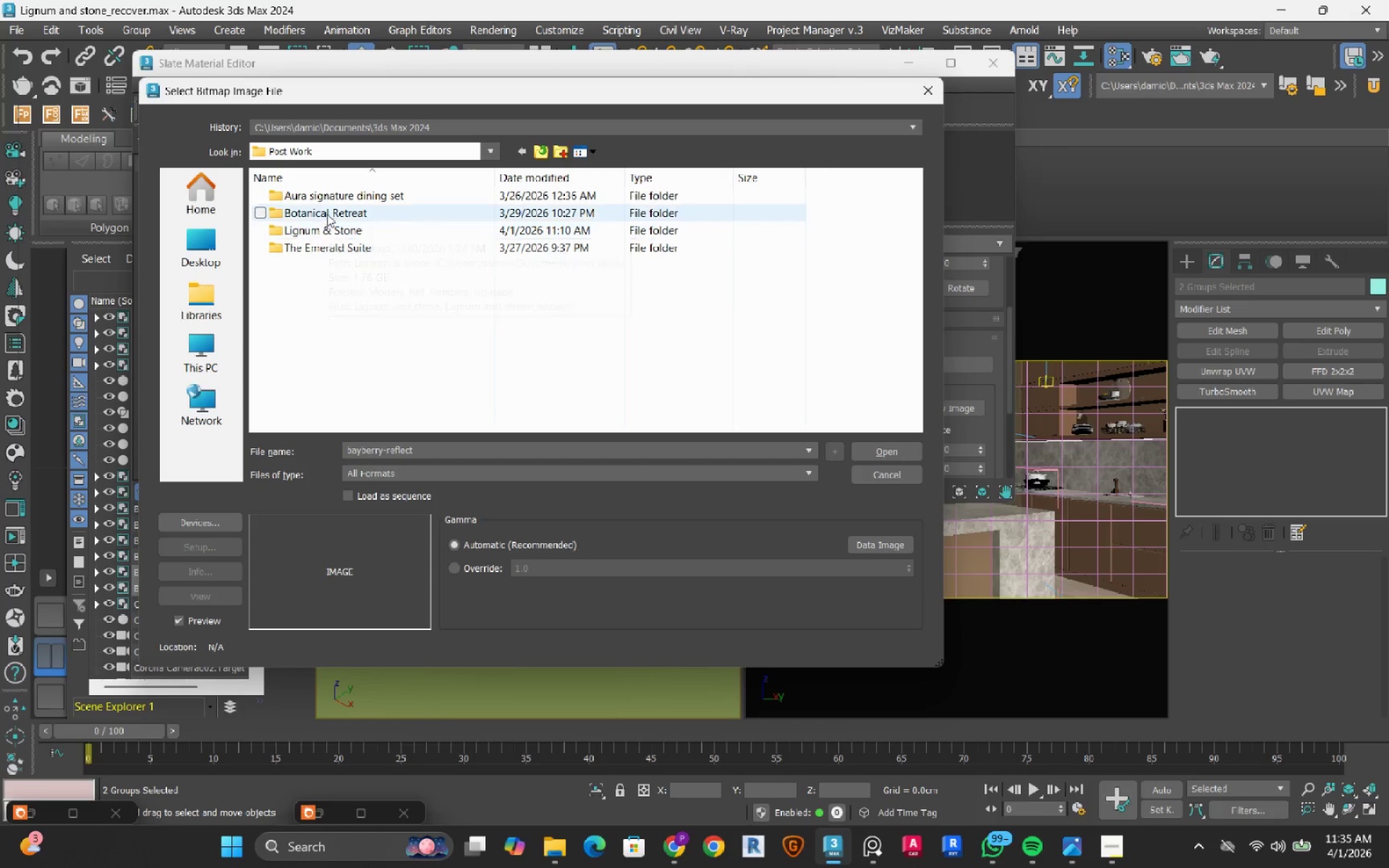 
double_click([327, 213])
 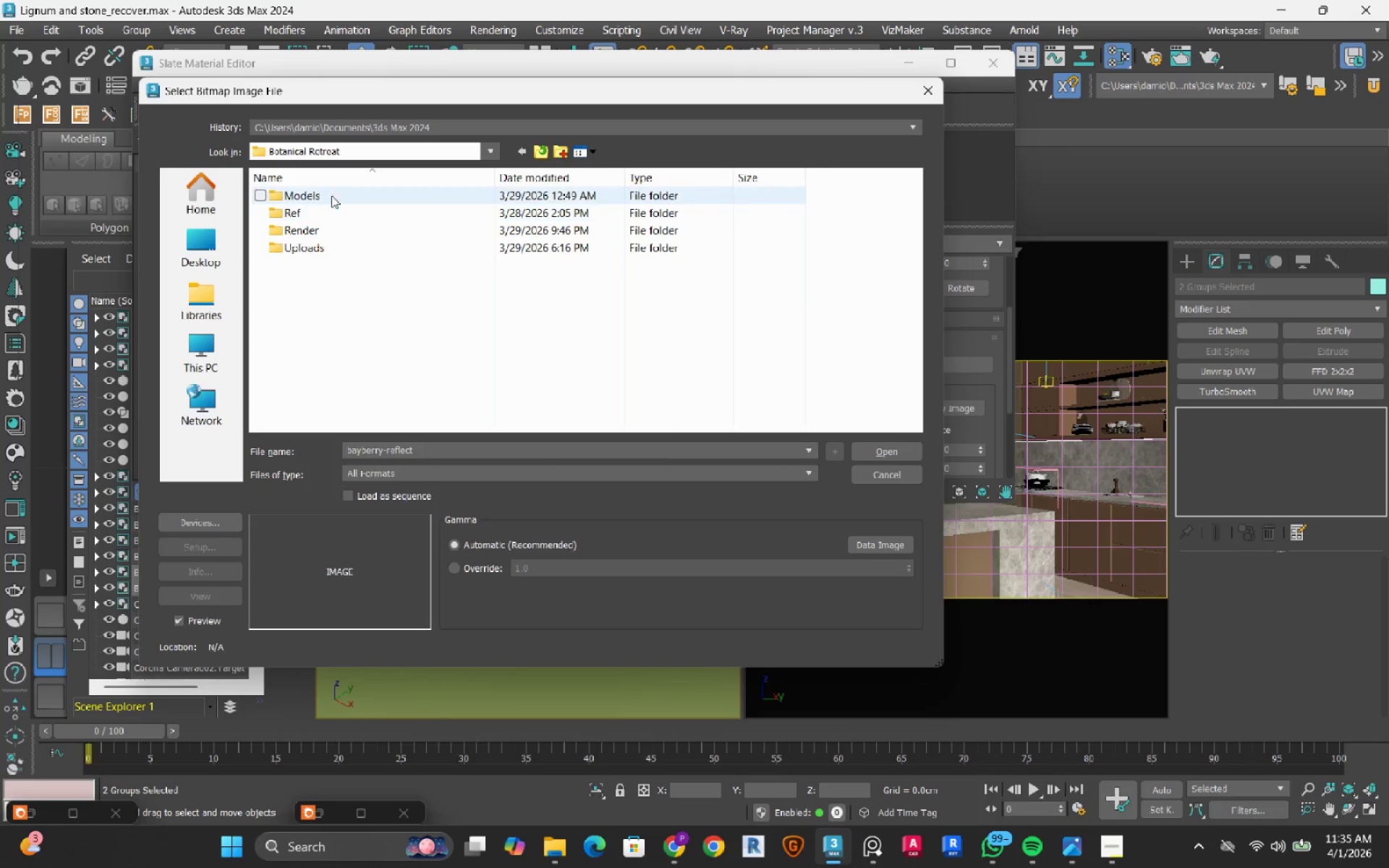 
double_click([331, 195])
 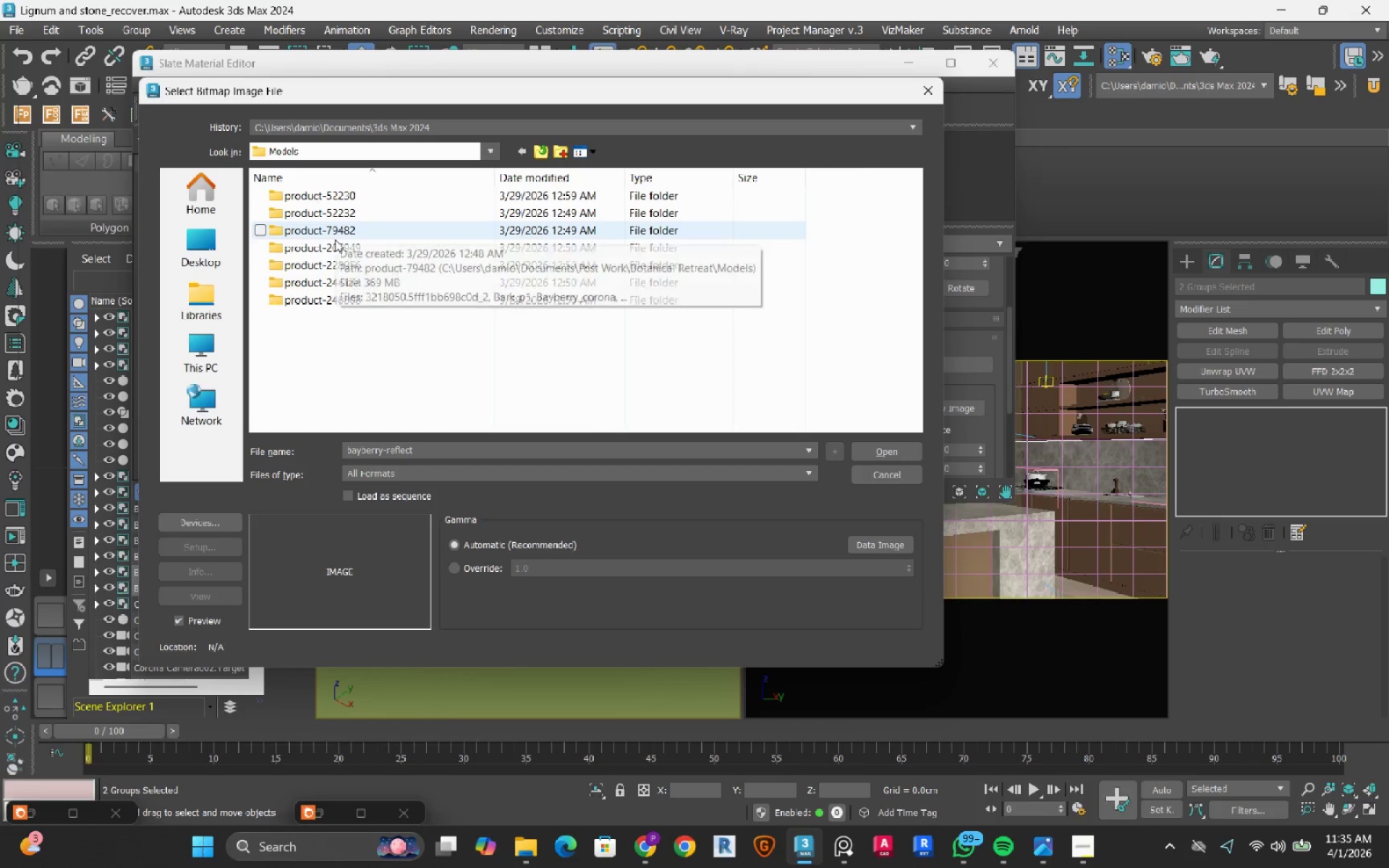 
double_click([335, 239])
 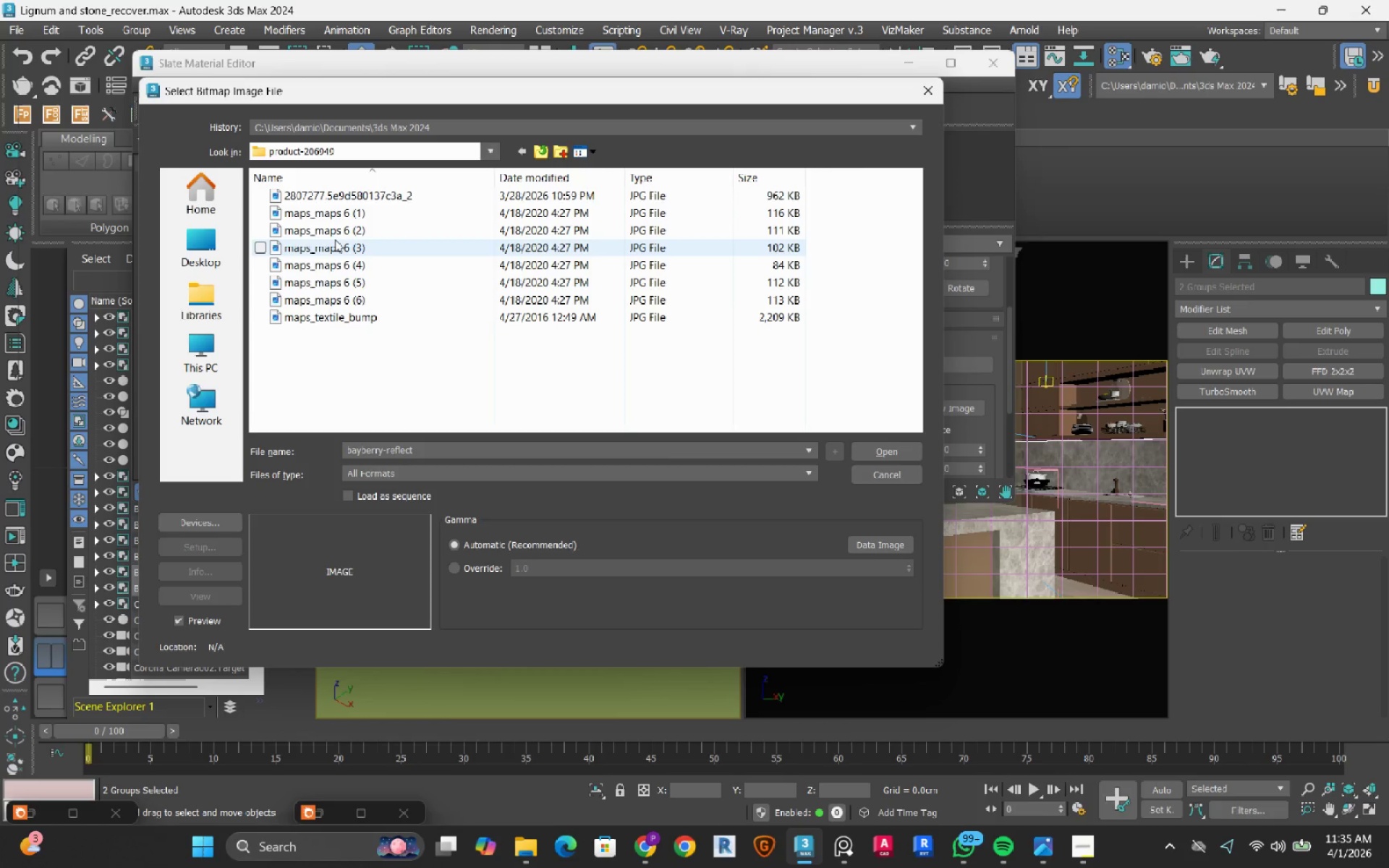 
 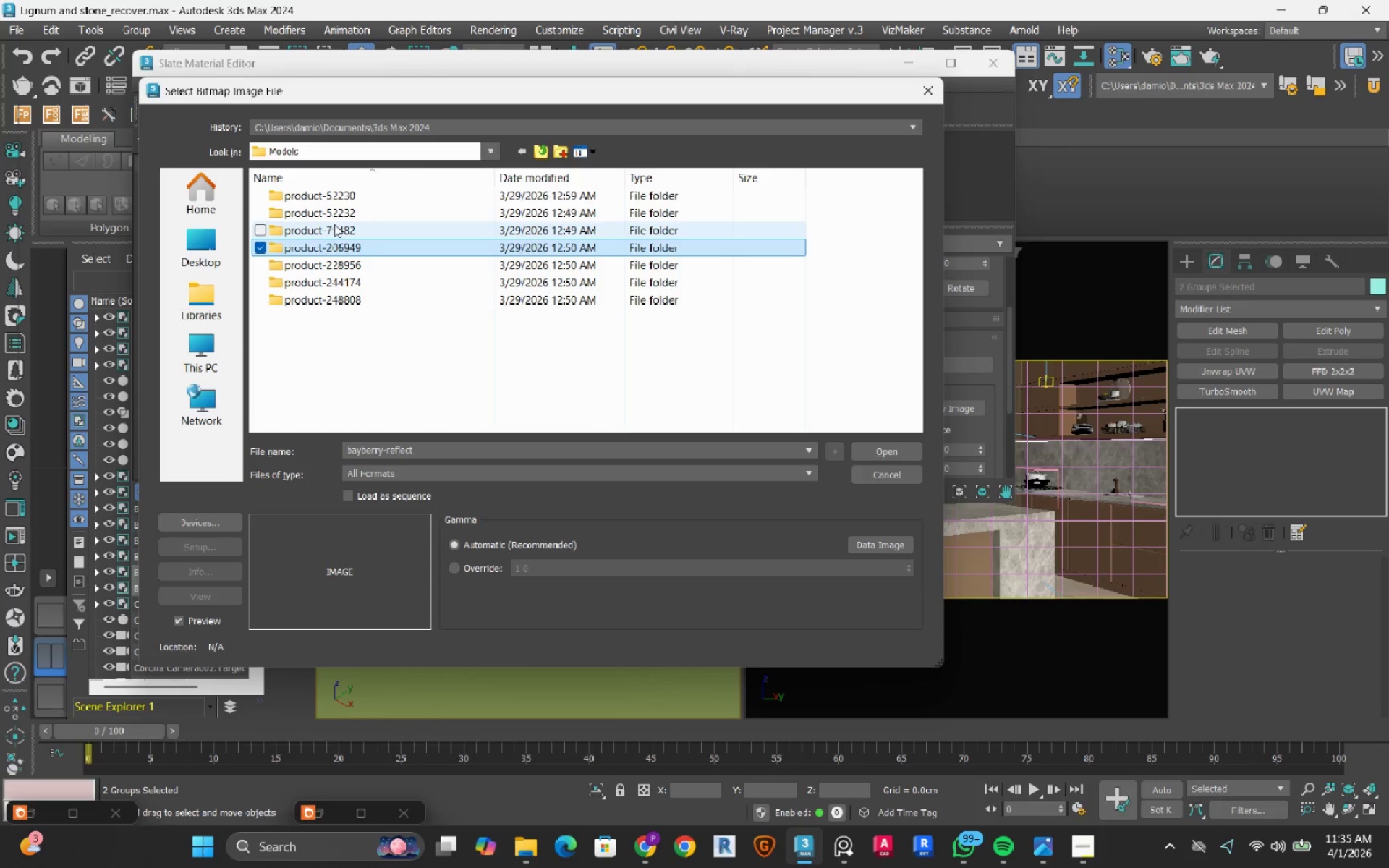 
double_click([334, 224])
 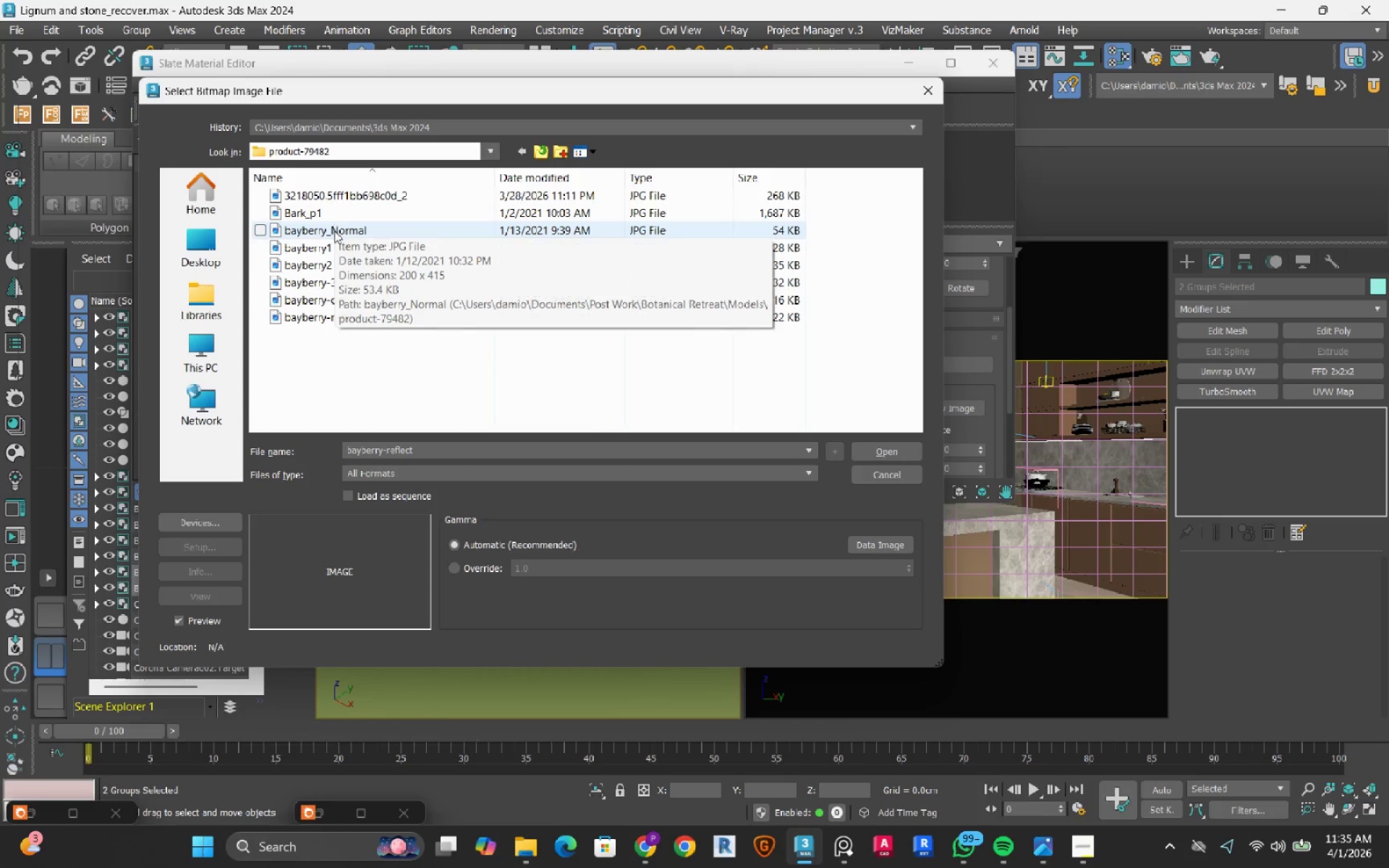 
left_click([347, 366])
 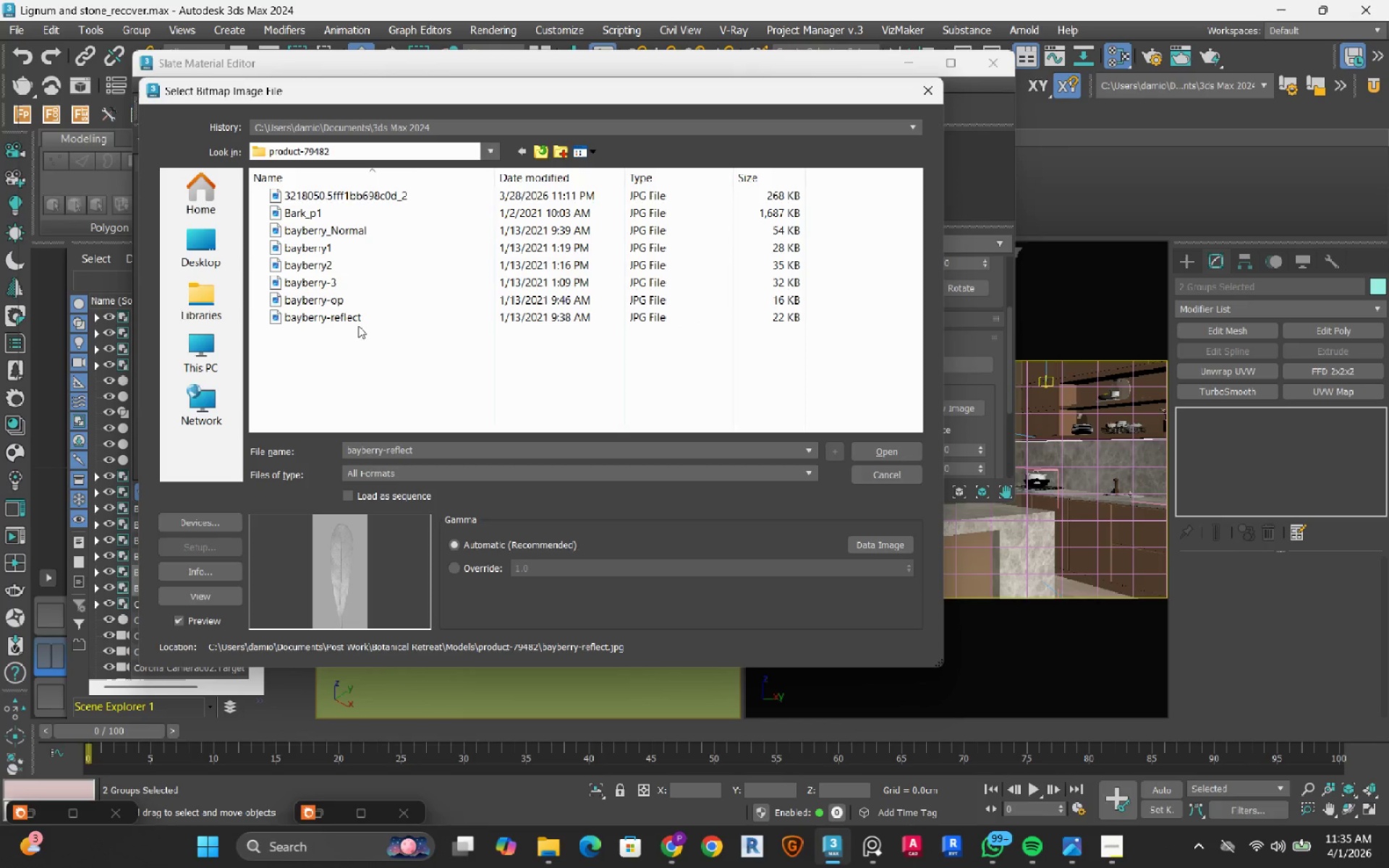 
left_click([359, 323])
 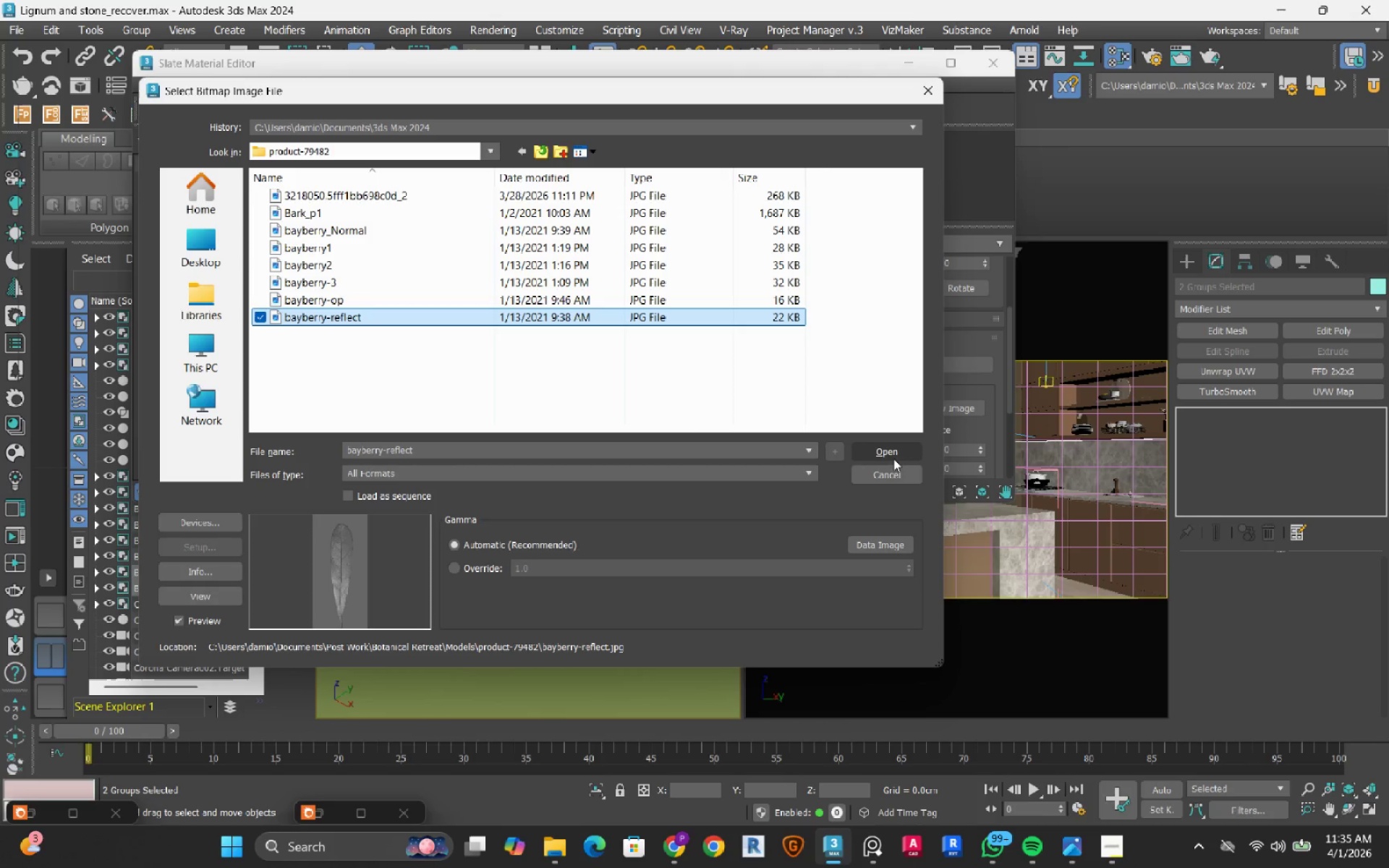 
left_click([897, 450])
 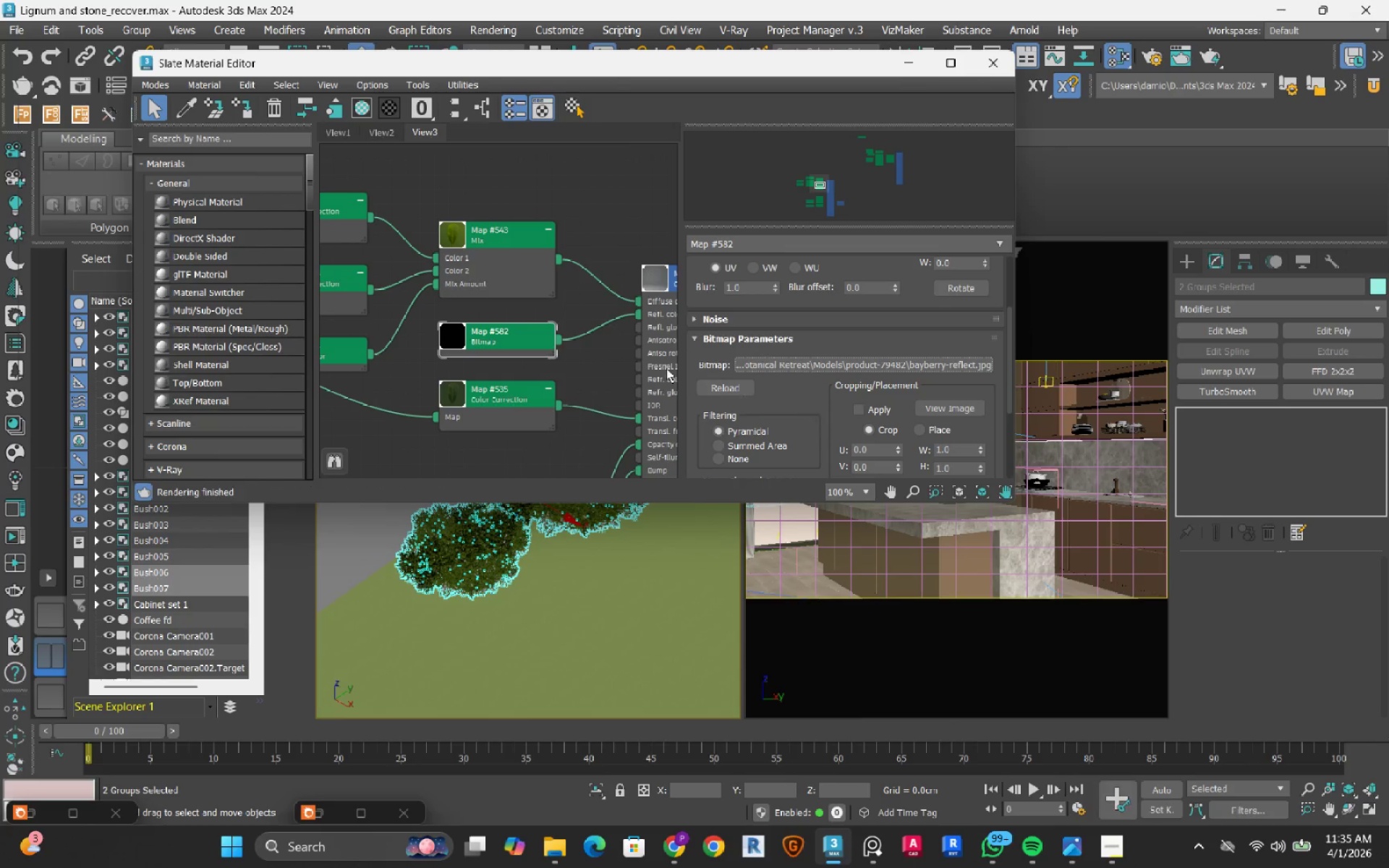 
scroll: coordinate [564, 367], scroll_direction: down, amount: 6.0
 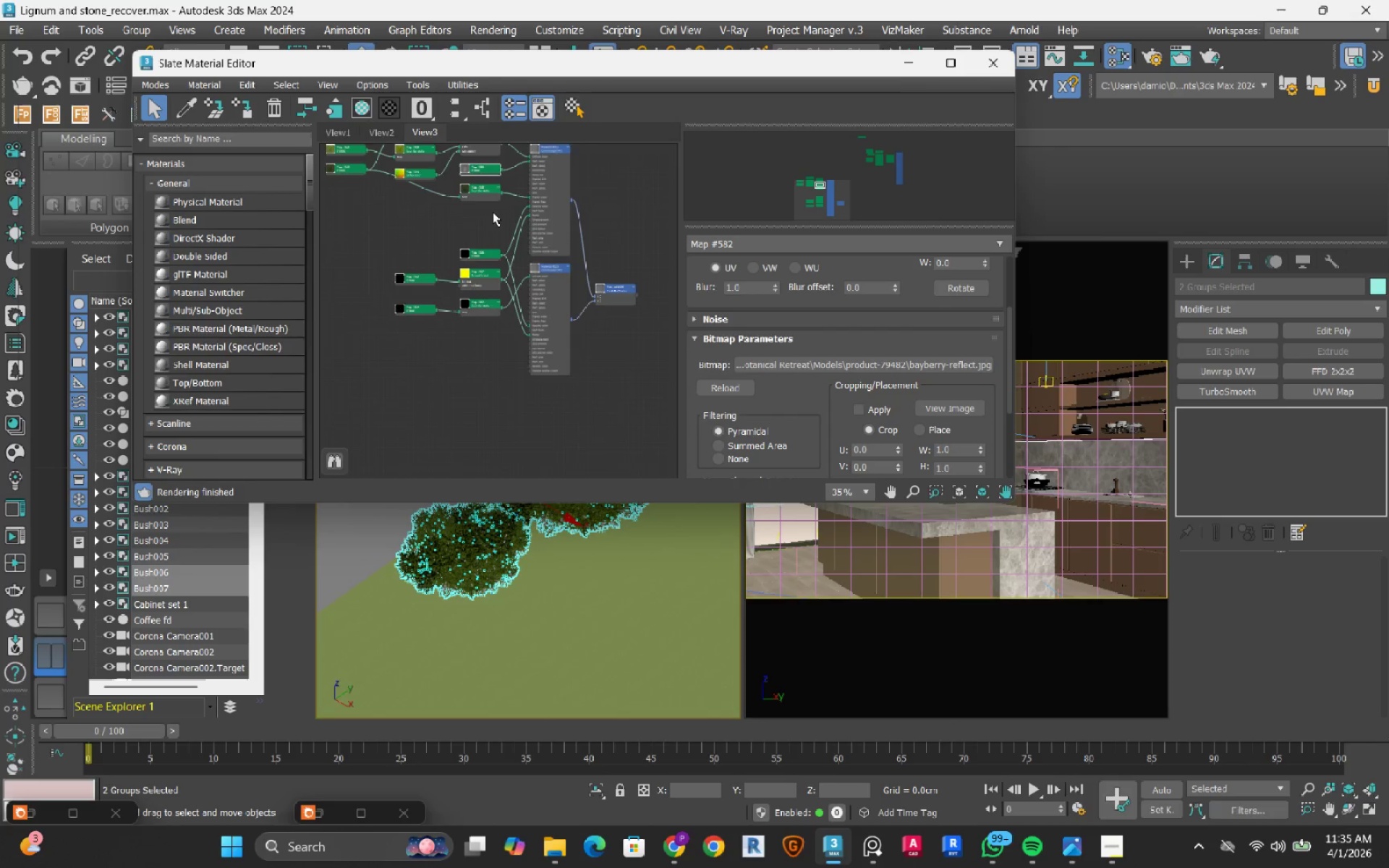 
scroll: coordinate [484, 244], scroll_direction: up, amount: 5.0
 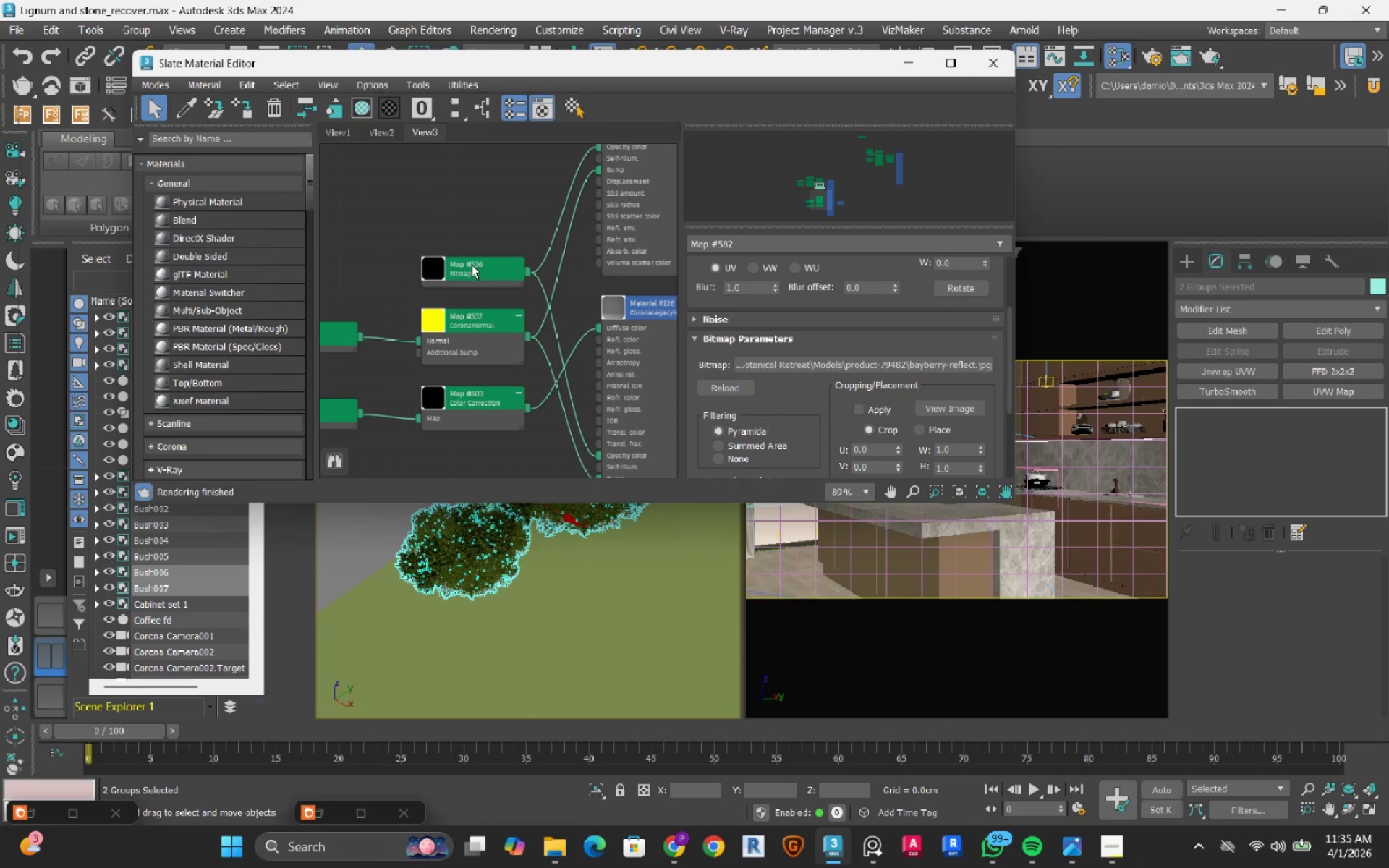 
left_click([472, 265])
 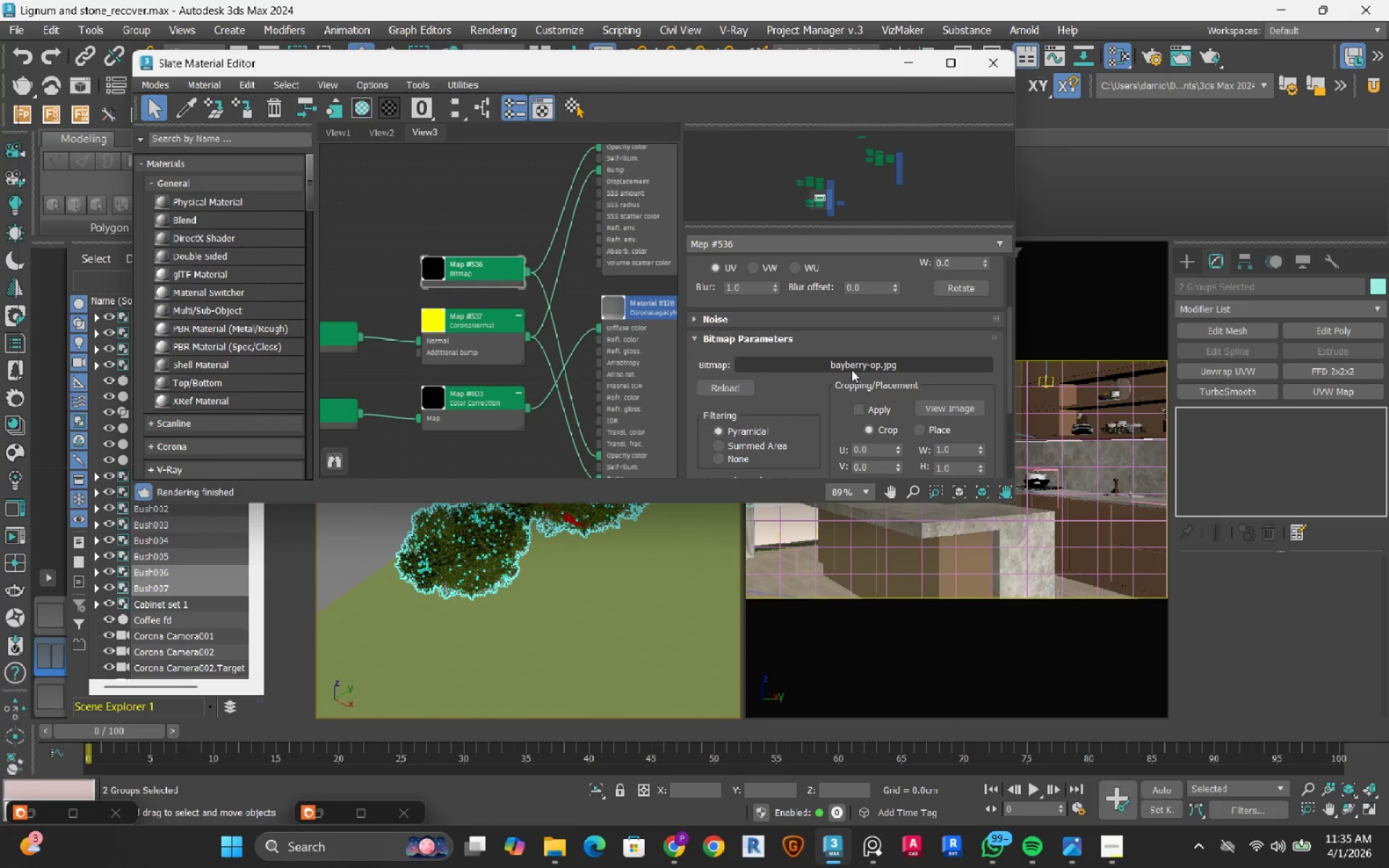 
left_click([851, 370])
 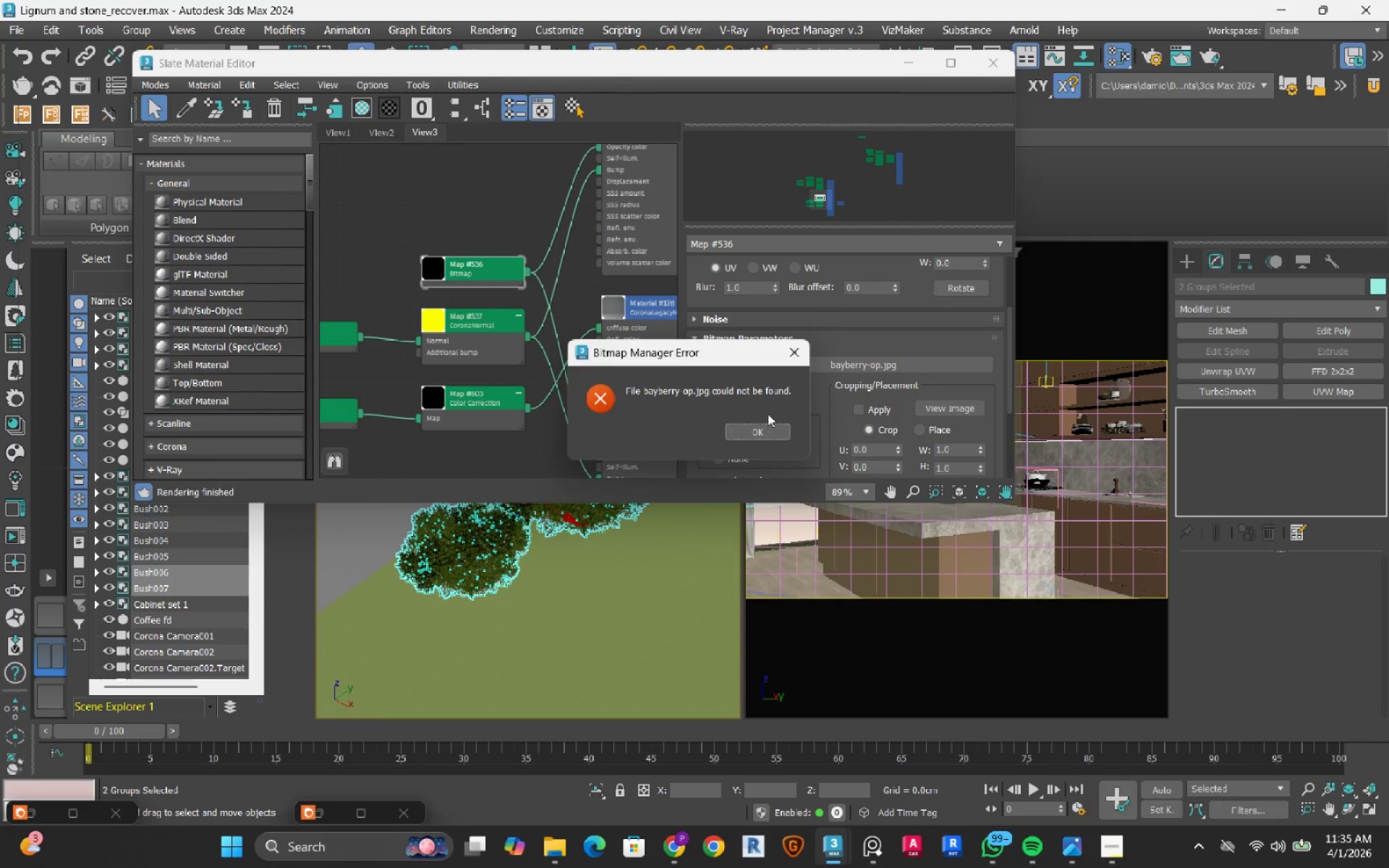 
left_click([757, 431])
 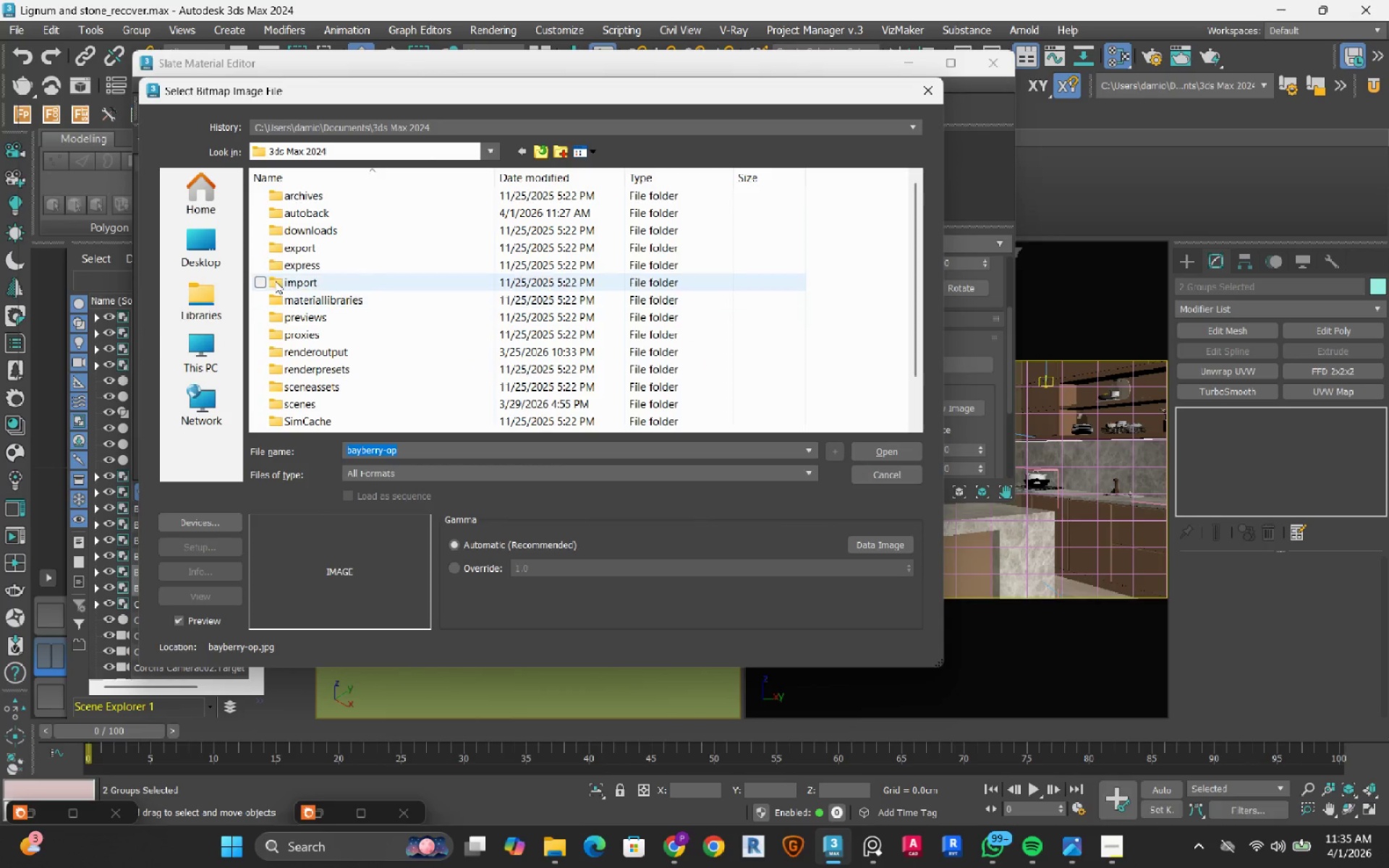 
left_click([203, 288])
 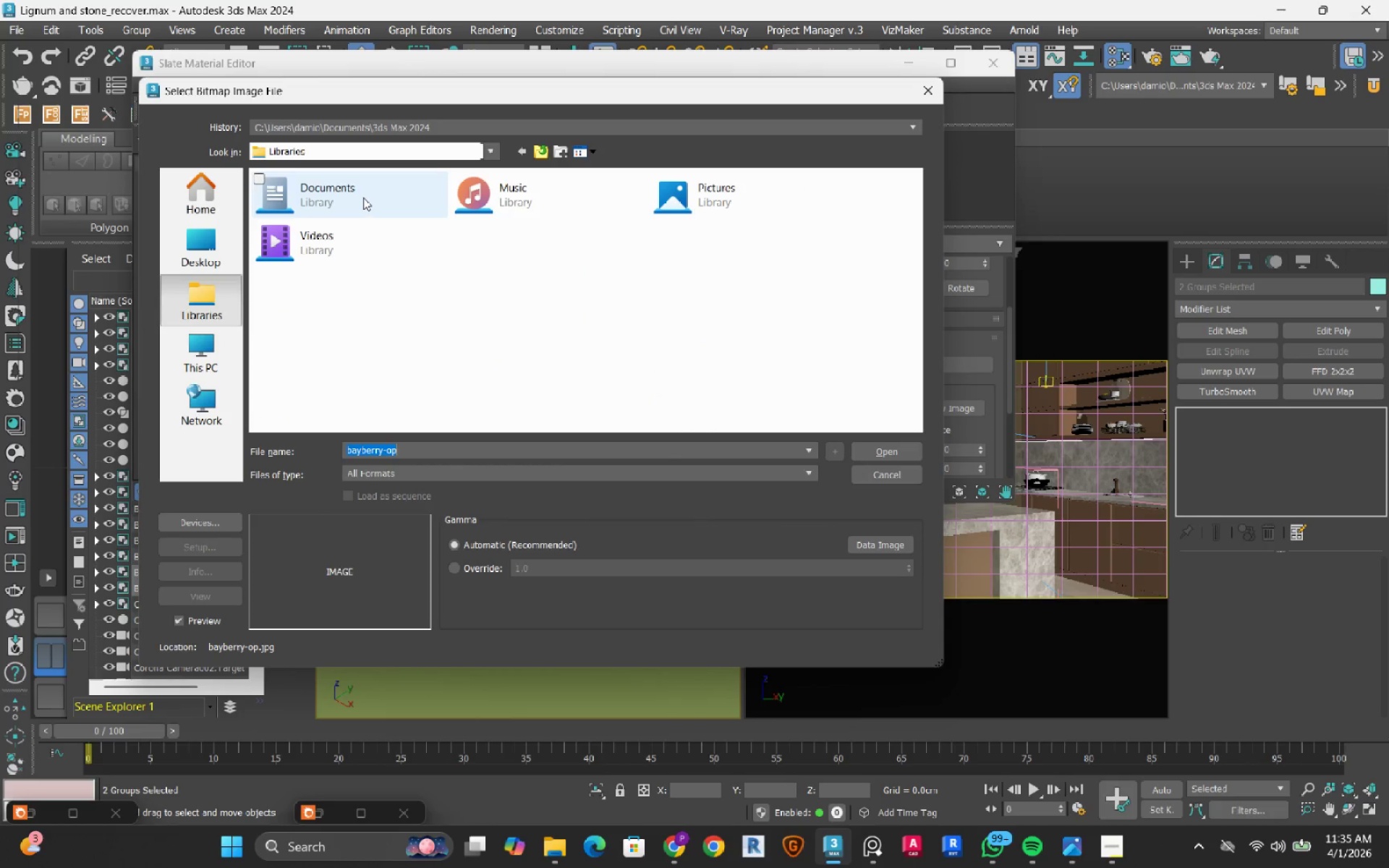 
double_click([363, 197])
 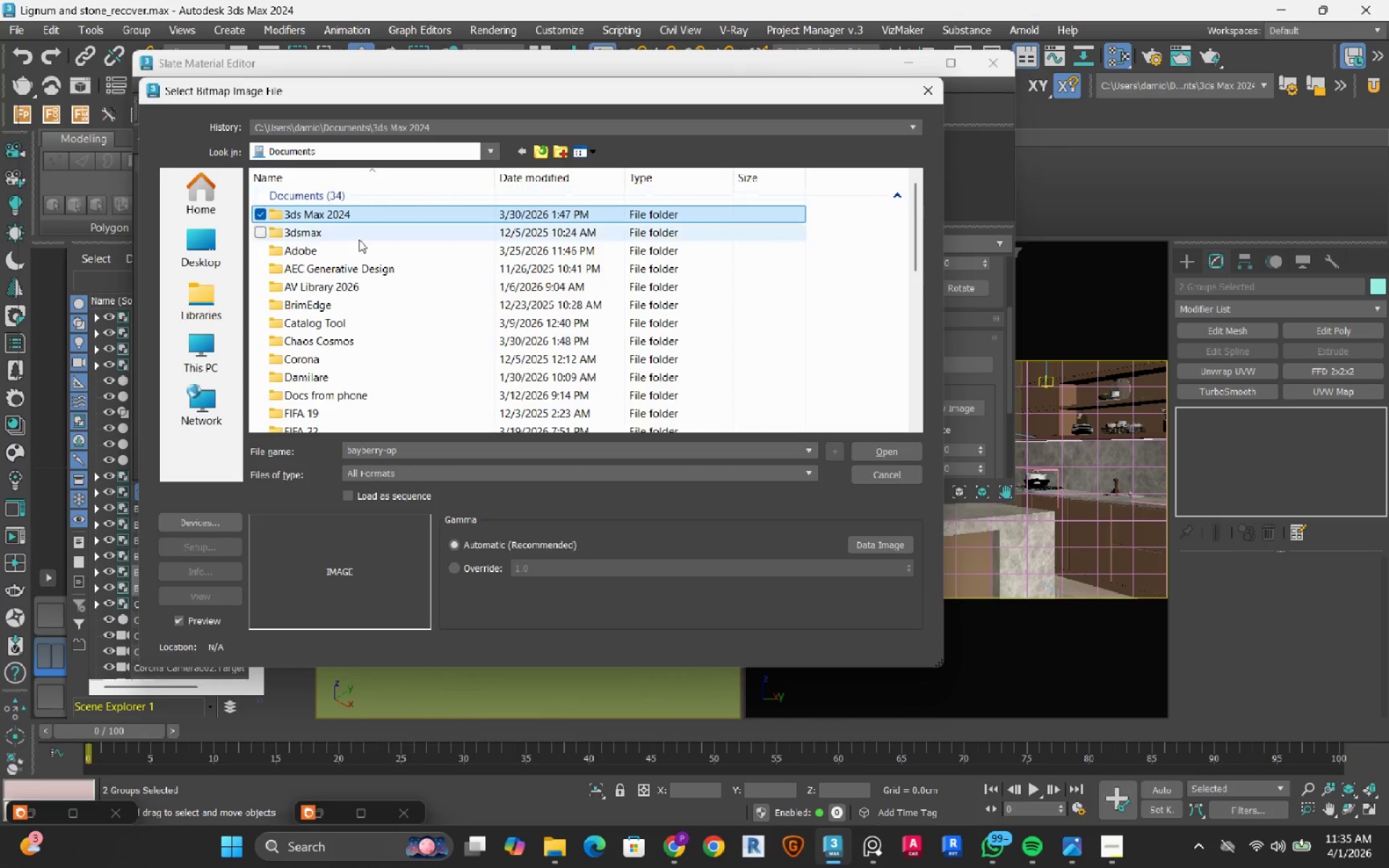 
scroll: coordinate [346, 352], scroll_direction: down, amount: 8.0
 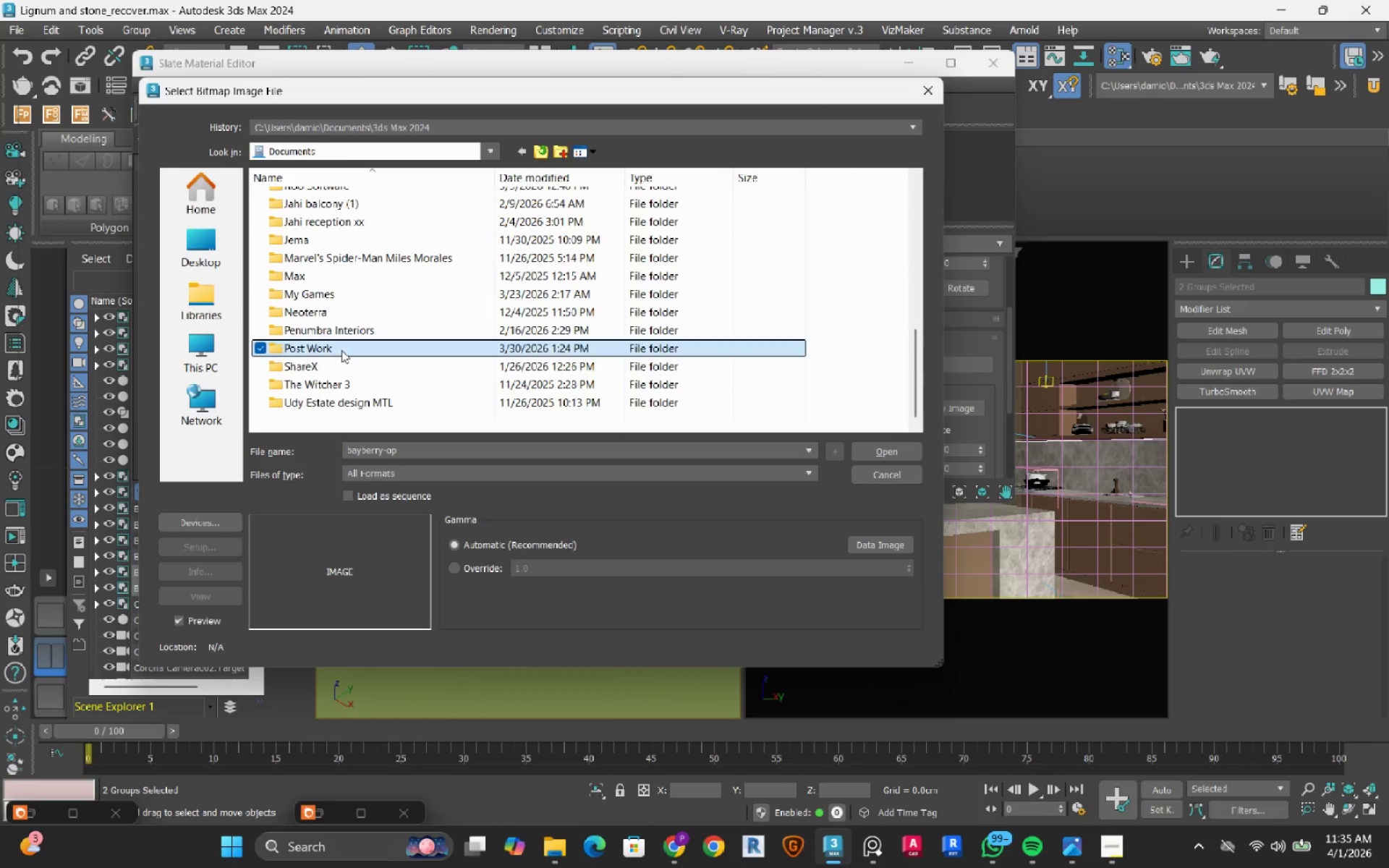 
double_click([341, 350])
 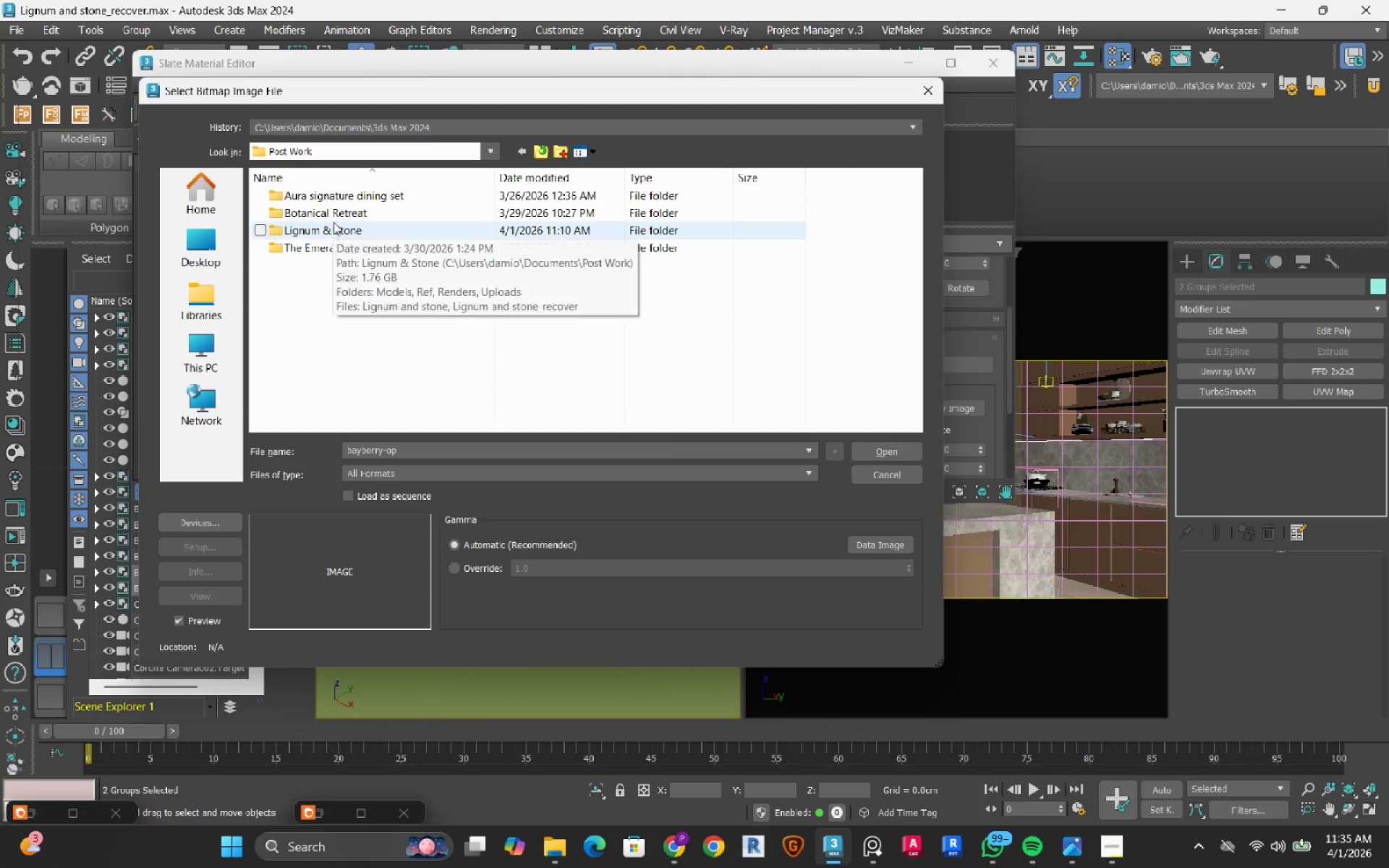 
double_click([336, 214])
 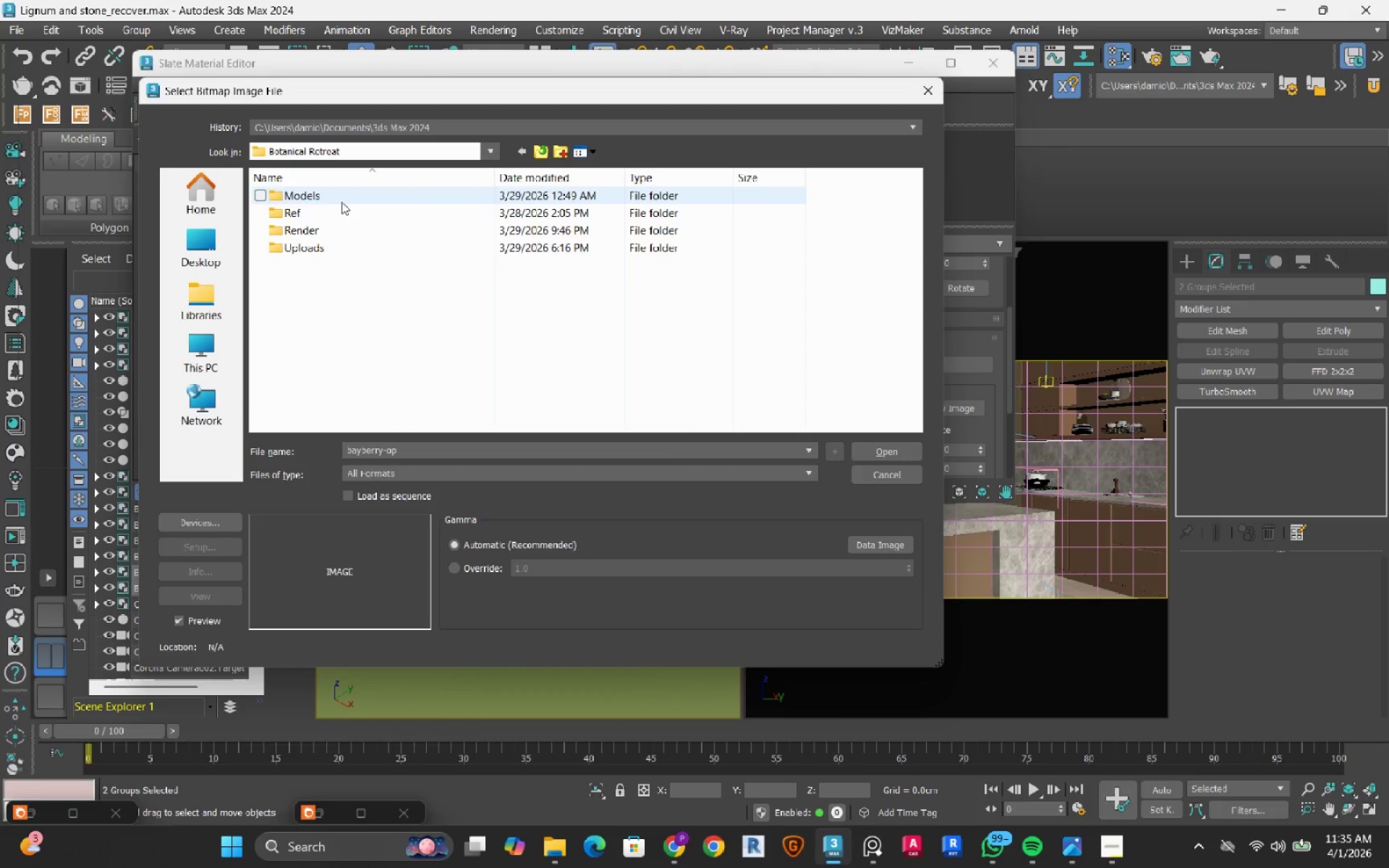 
double_click([341, 202])
 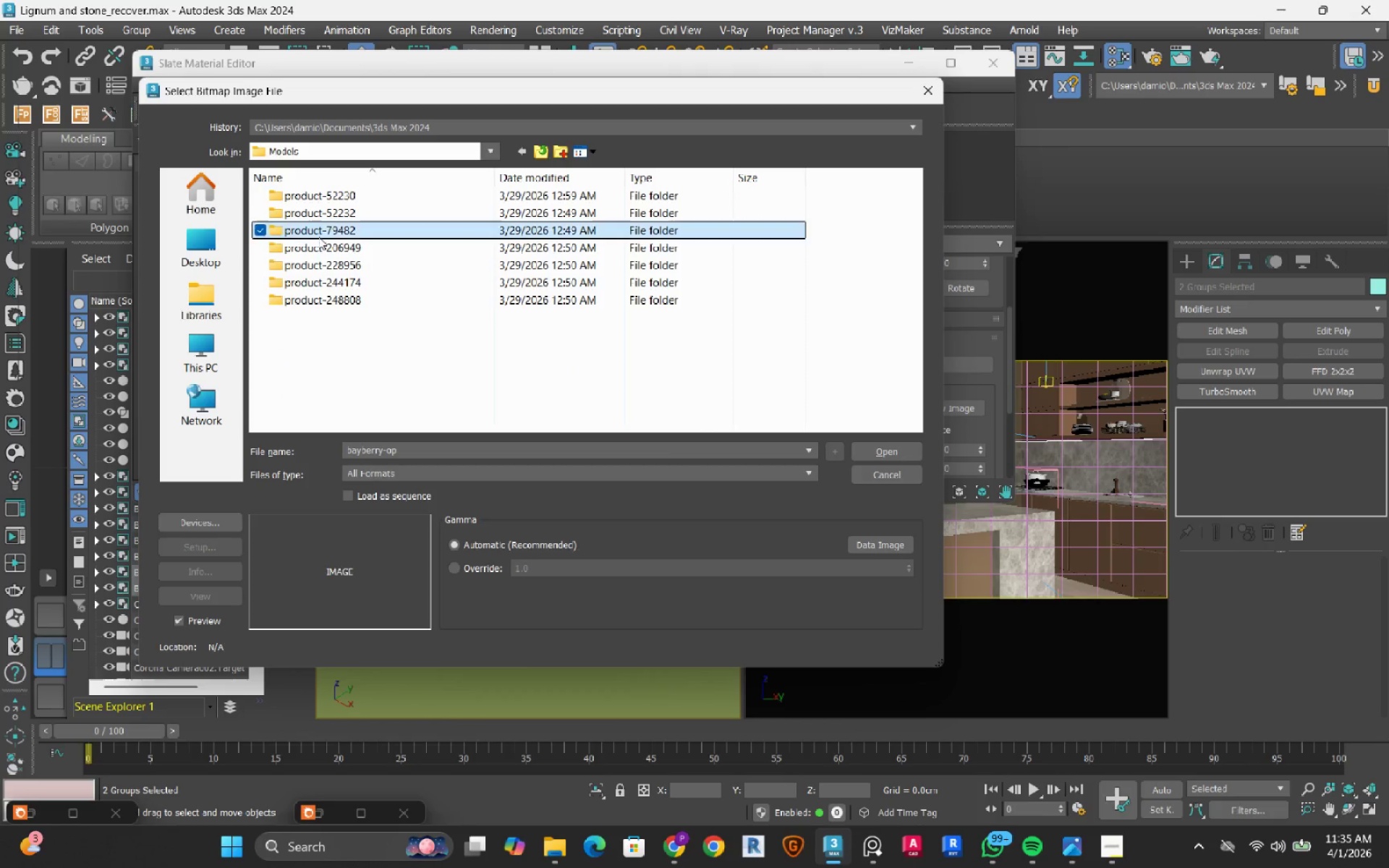 
double_click([318, 237])
 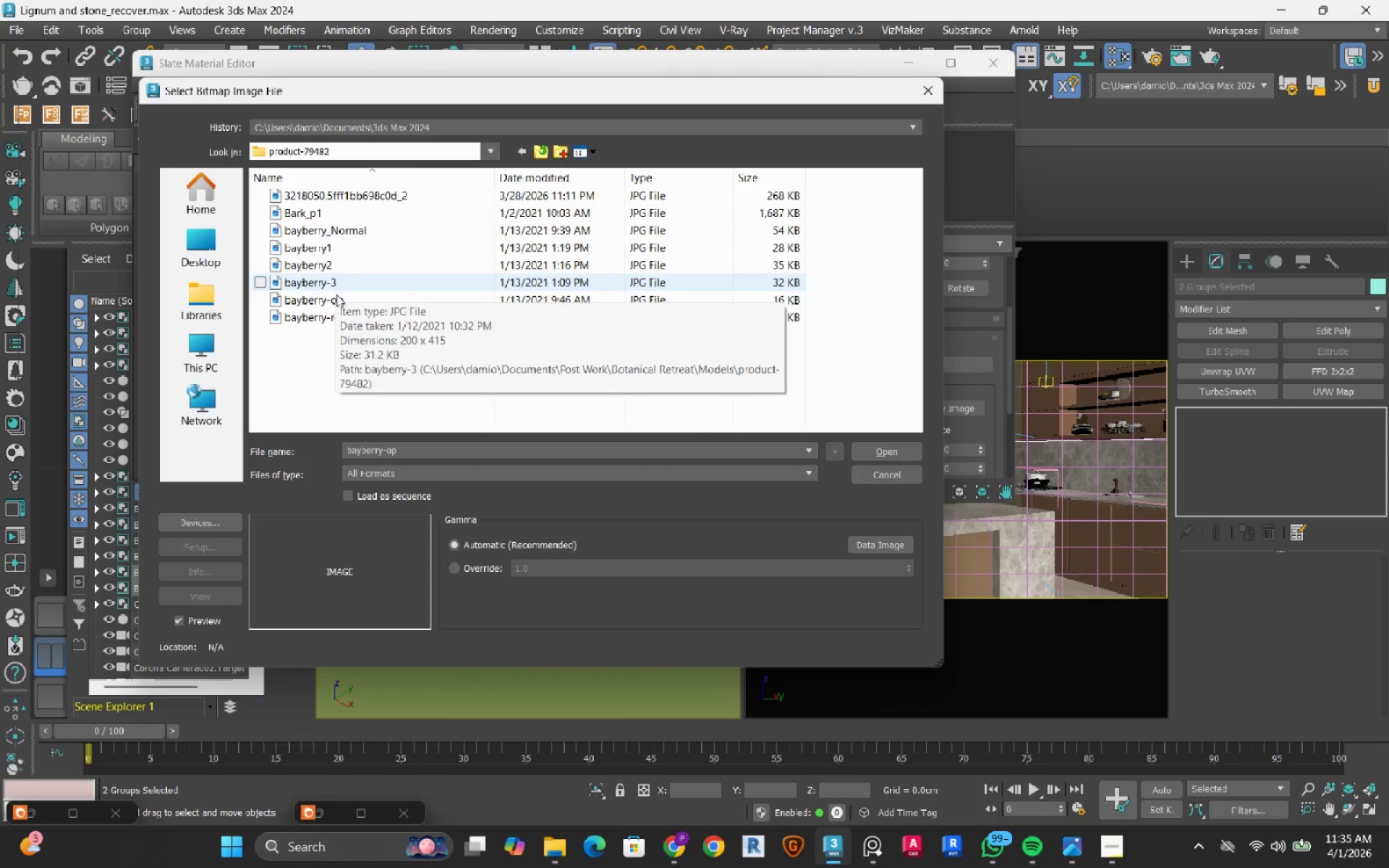 
left_click([336, 298])
 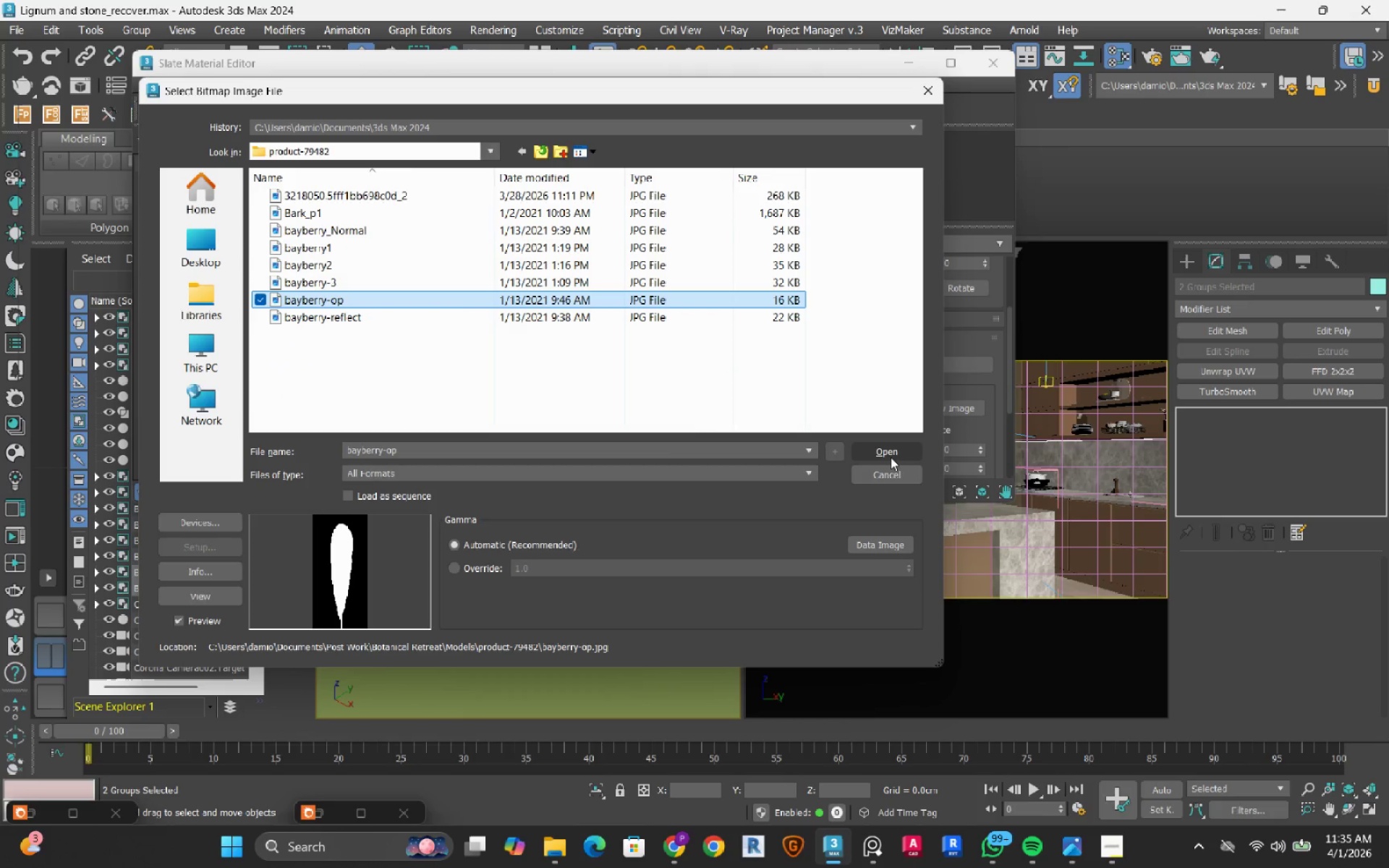 
left_click([893, 457])
 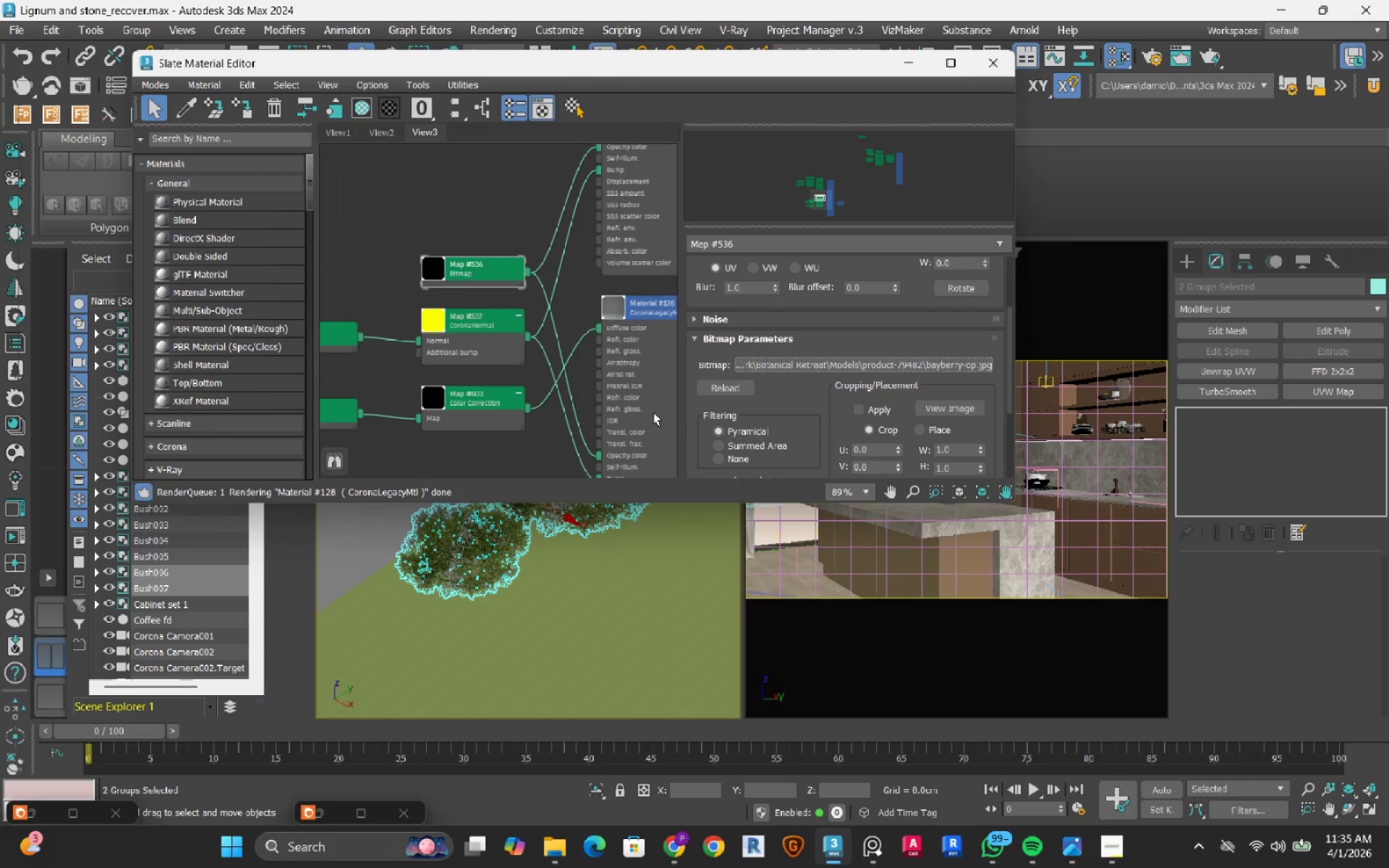 
scroll: coordinate [552, 343], scroll_direction: down, amount: 1.0
 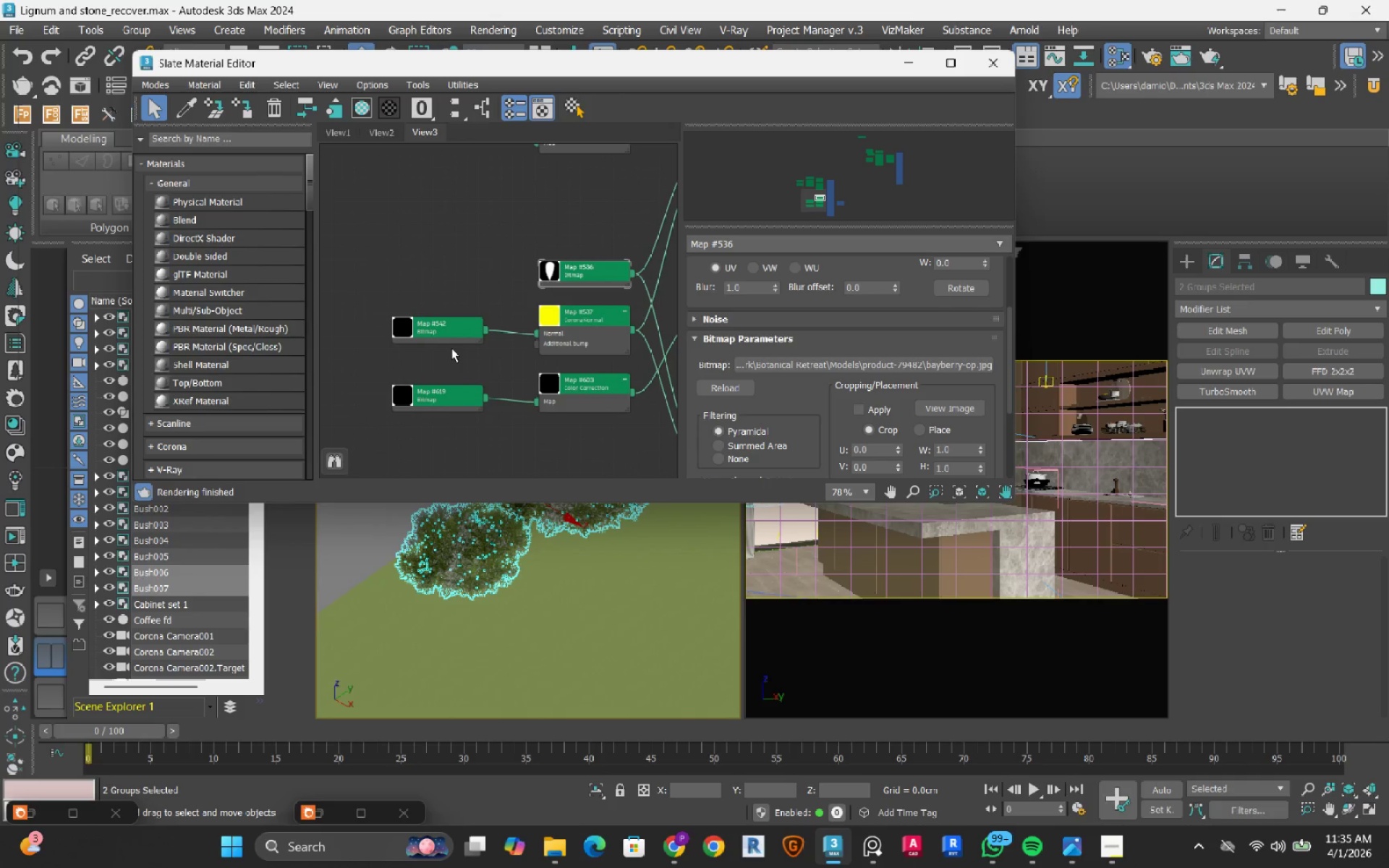 
left_click([443, 325])
 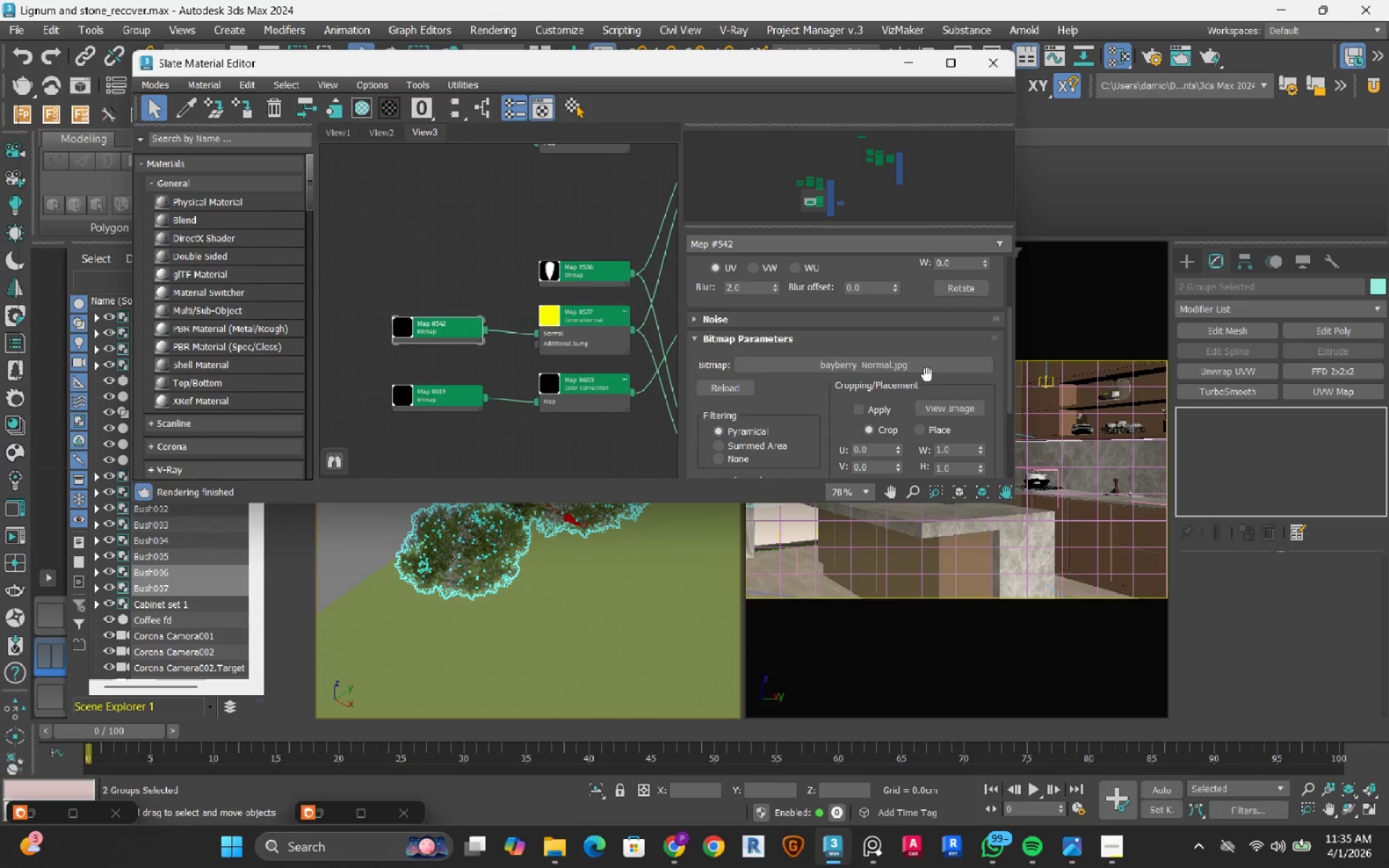 
left_click([927, 367])
 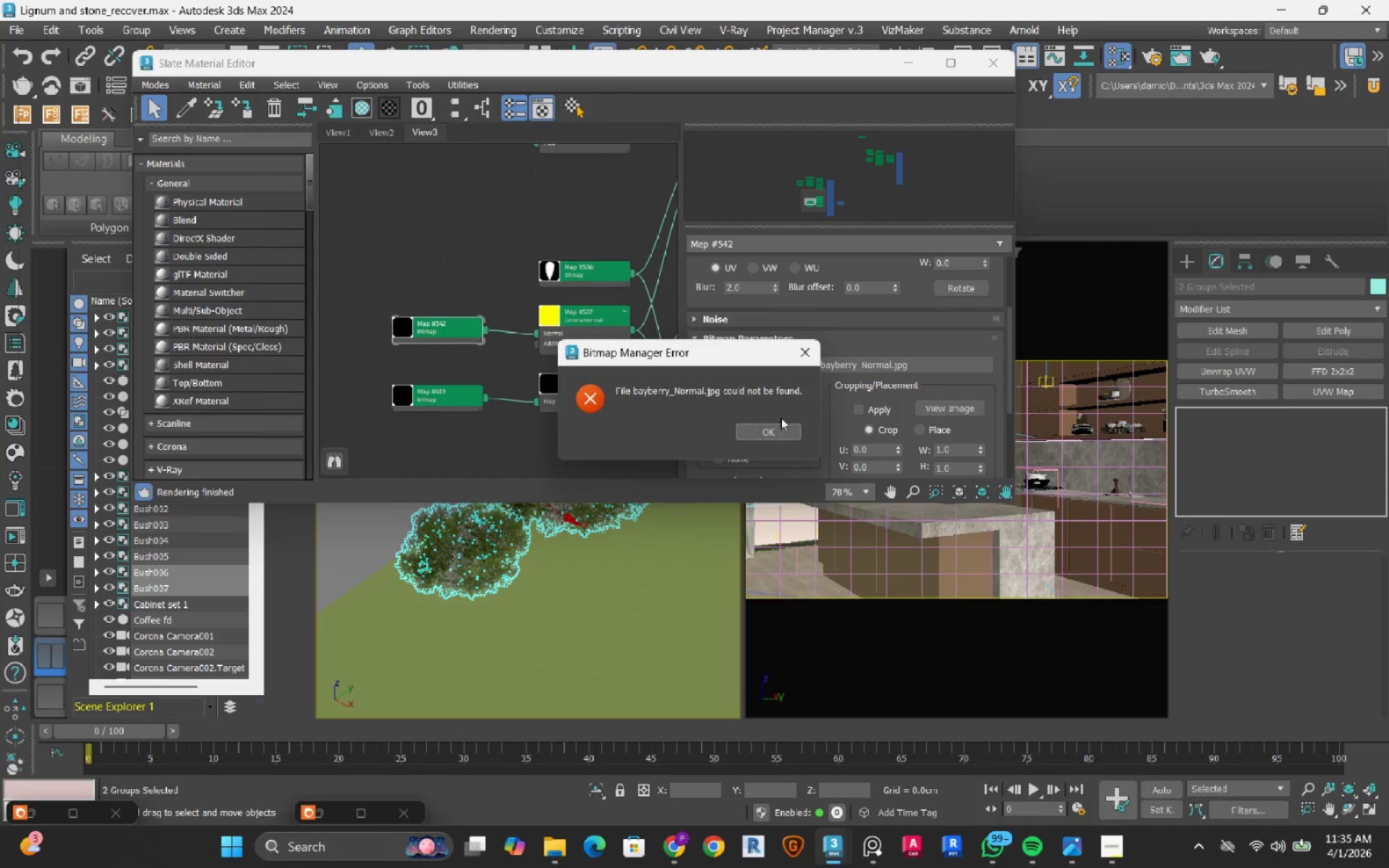 
left_click([770, 430])
 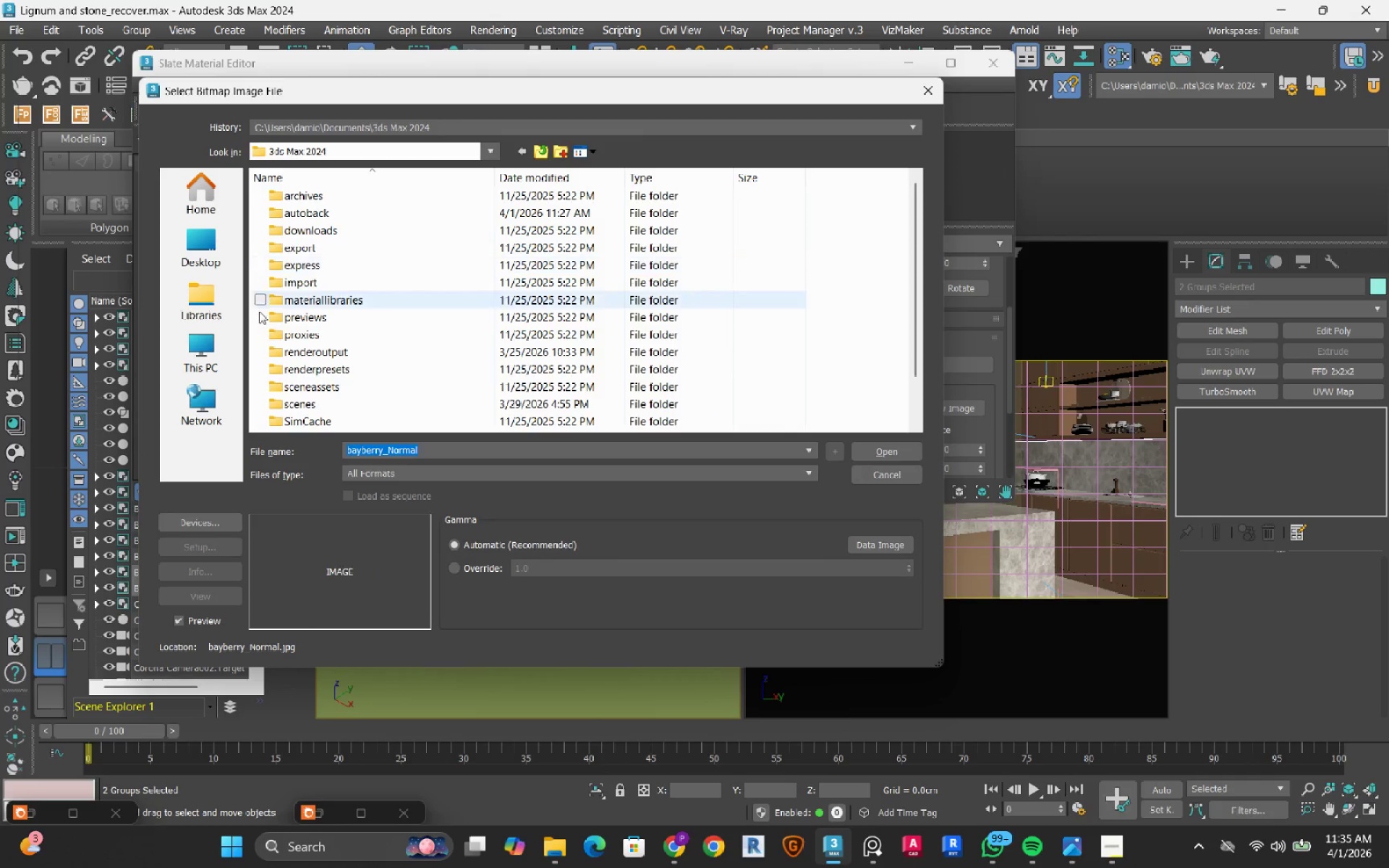 
left_click([216, 284])
 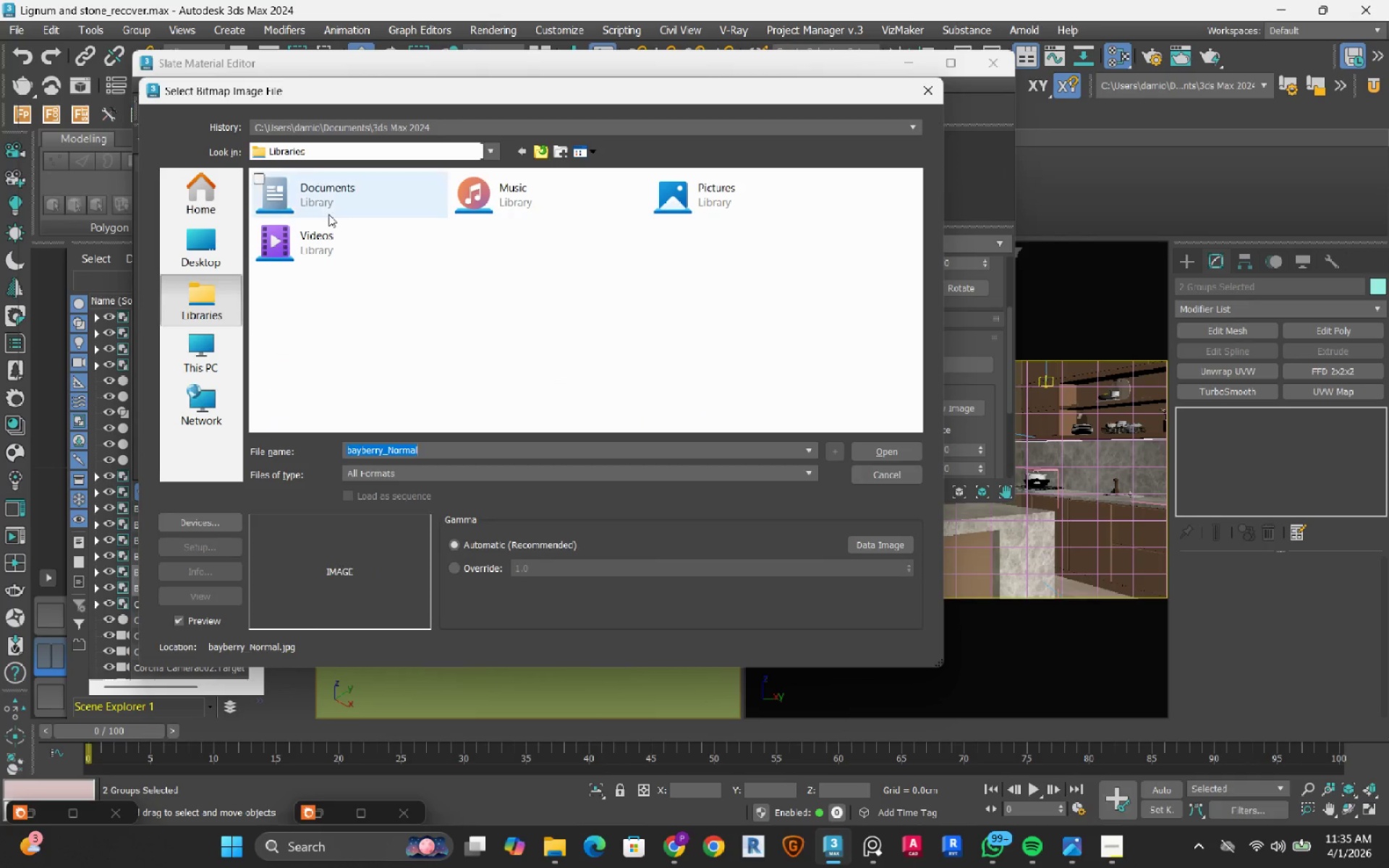 
double_click([328, 213])
 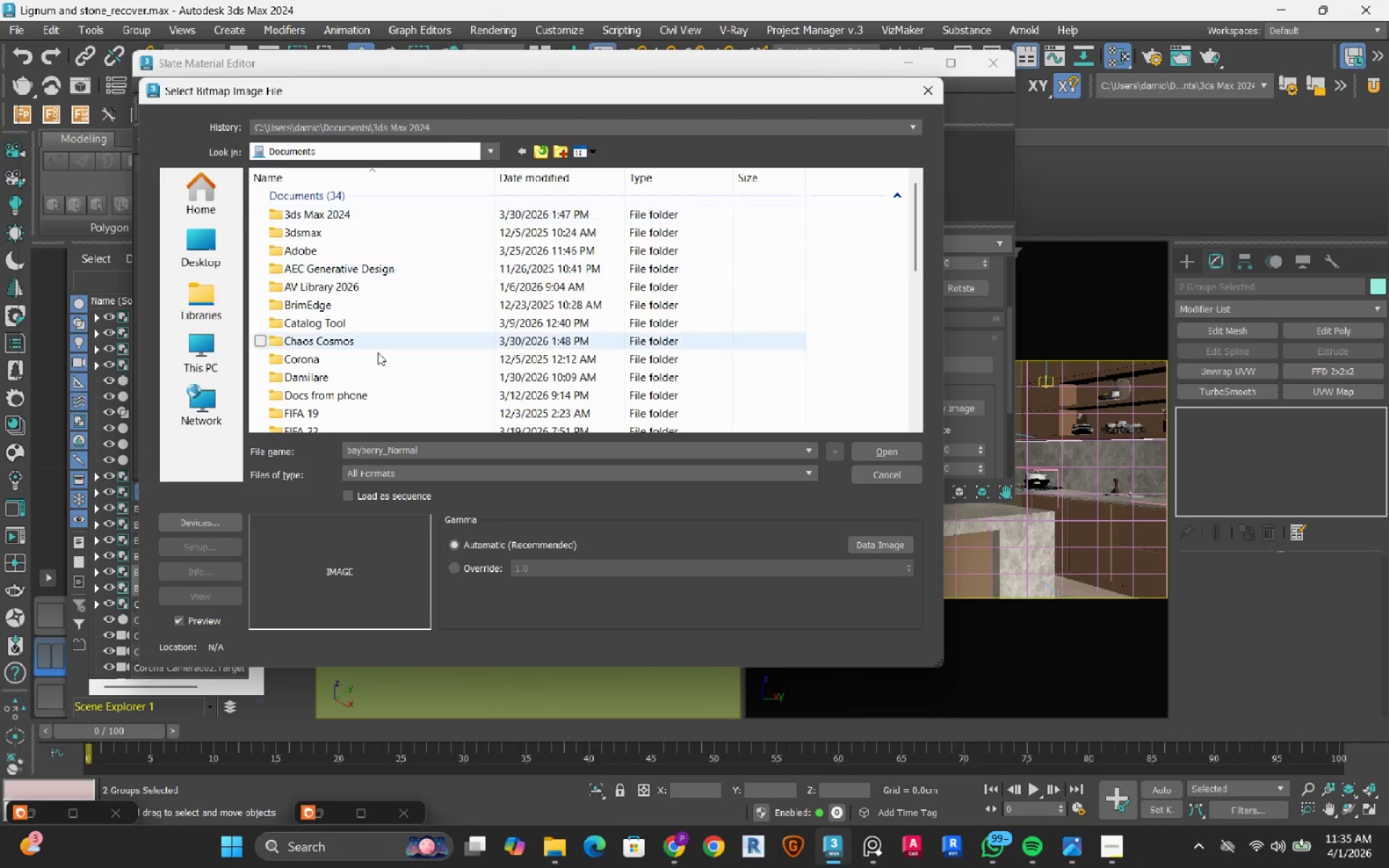 
scroll: coordinate [383, 361], scroll_direction: down, amount: 8.0
 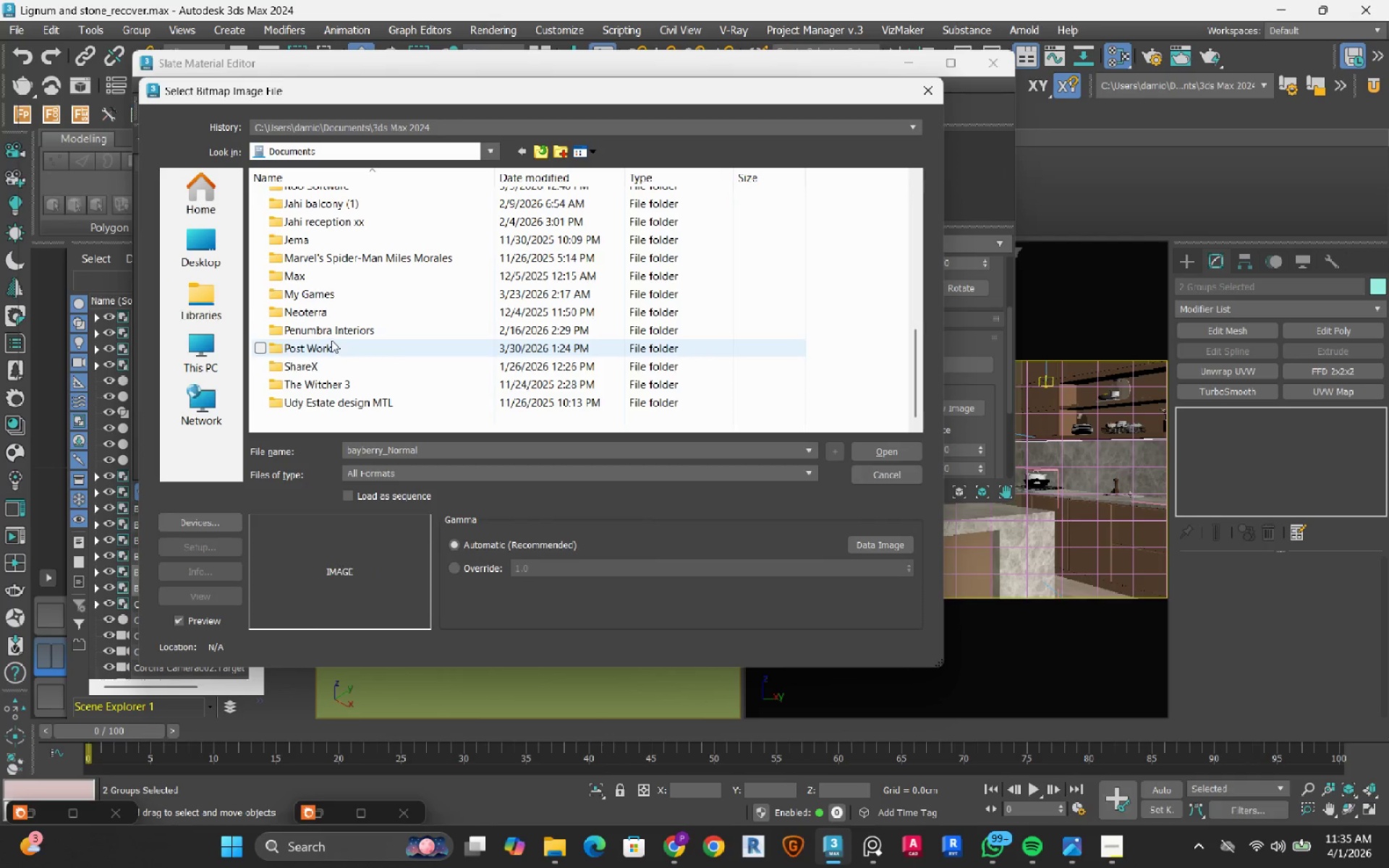 
double_click([331, 340])
 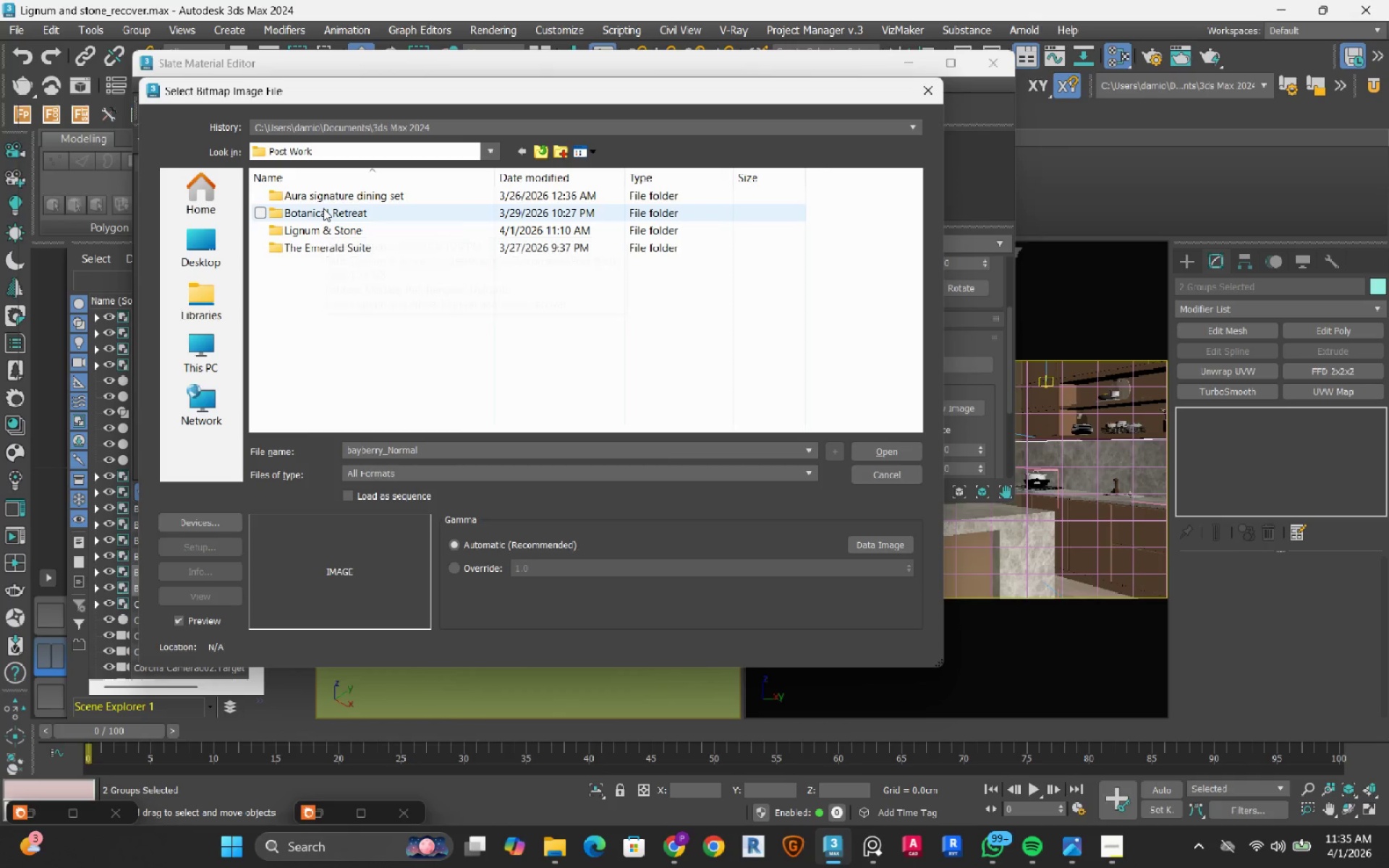 
double_click([323, 208])
 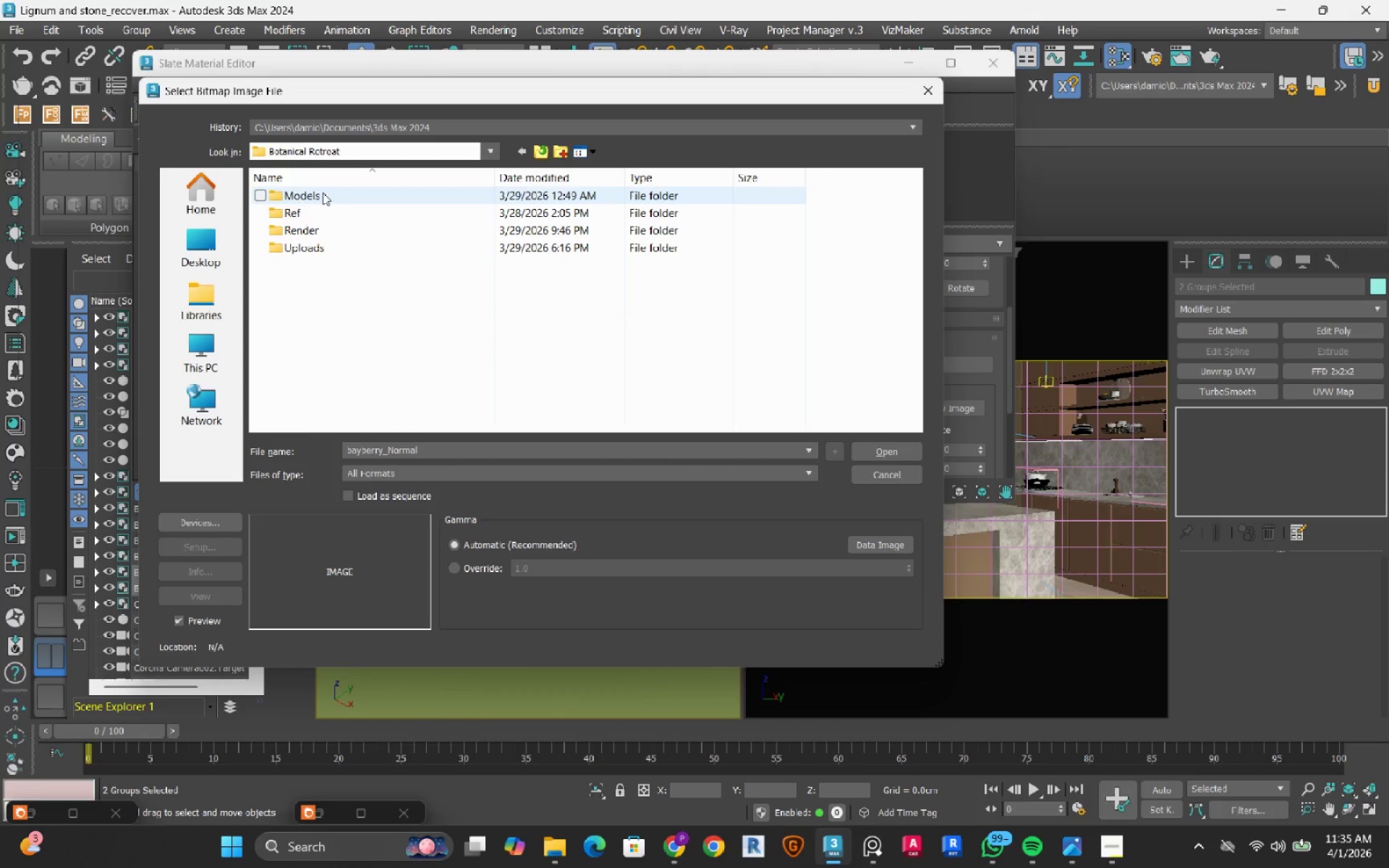 
double_click([323, 192])
 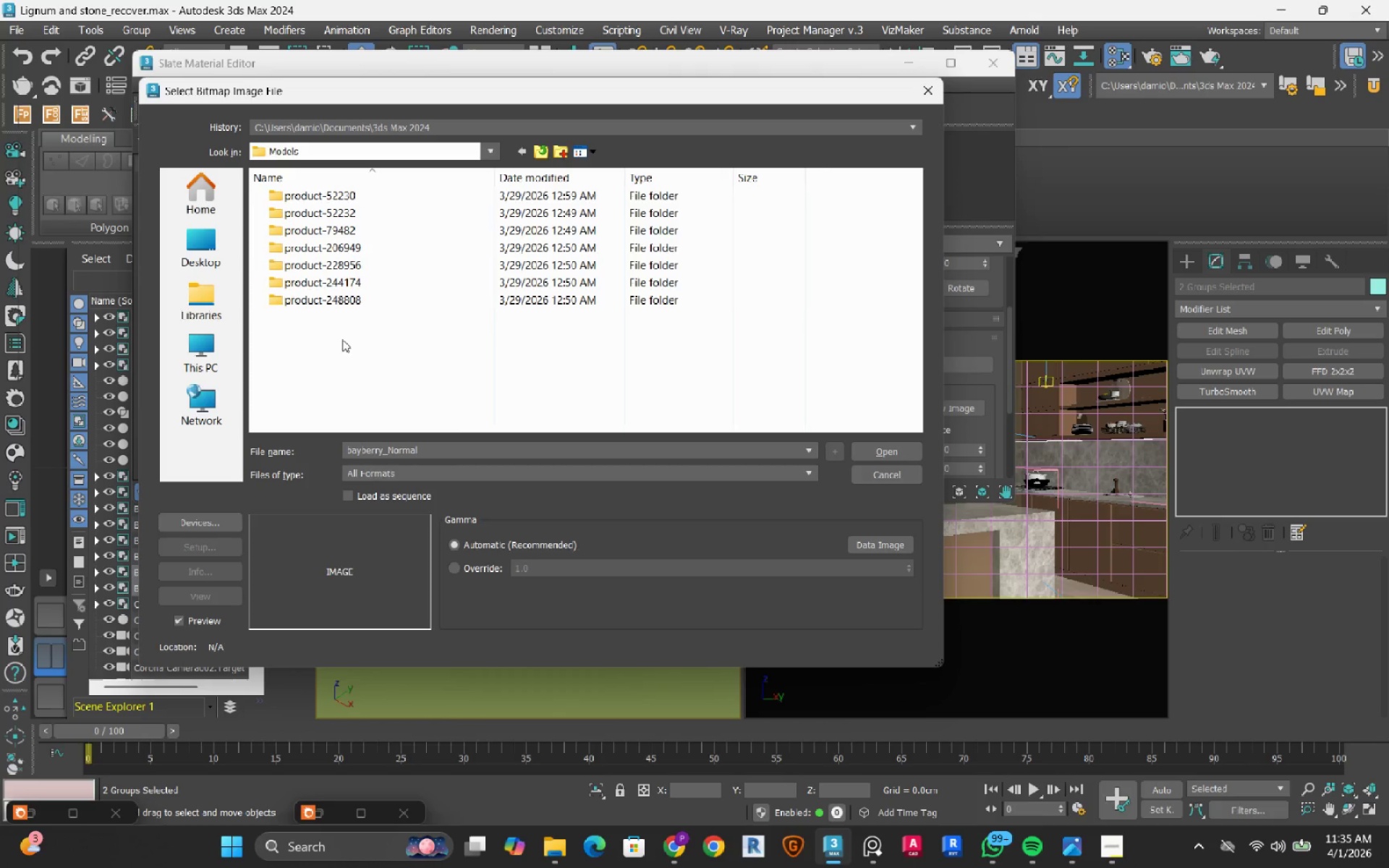 
double_click([364, 226])
 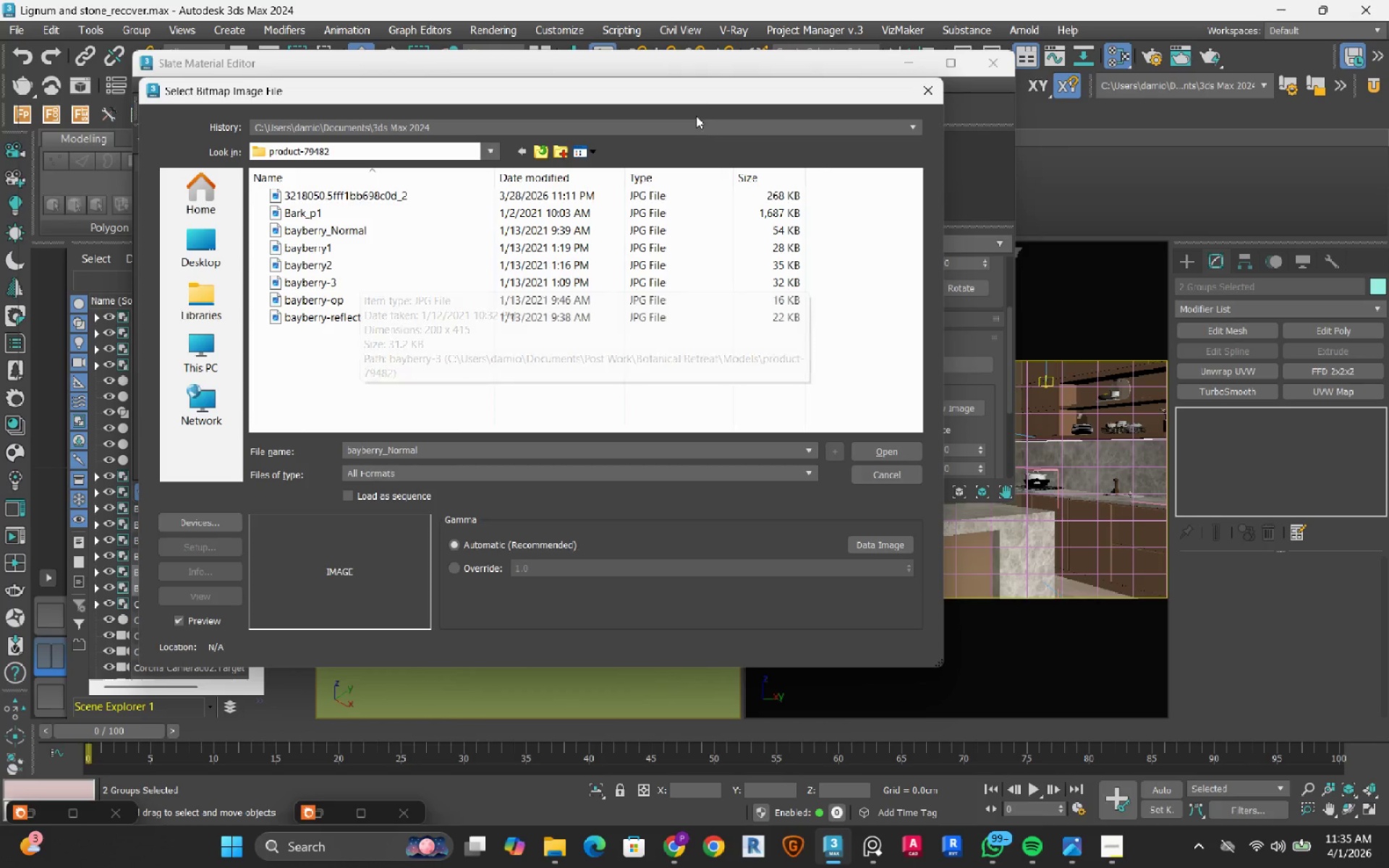 
left_click_drag(start_coordinate=[705, 99], to_coordinate=[670, 84])
 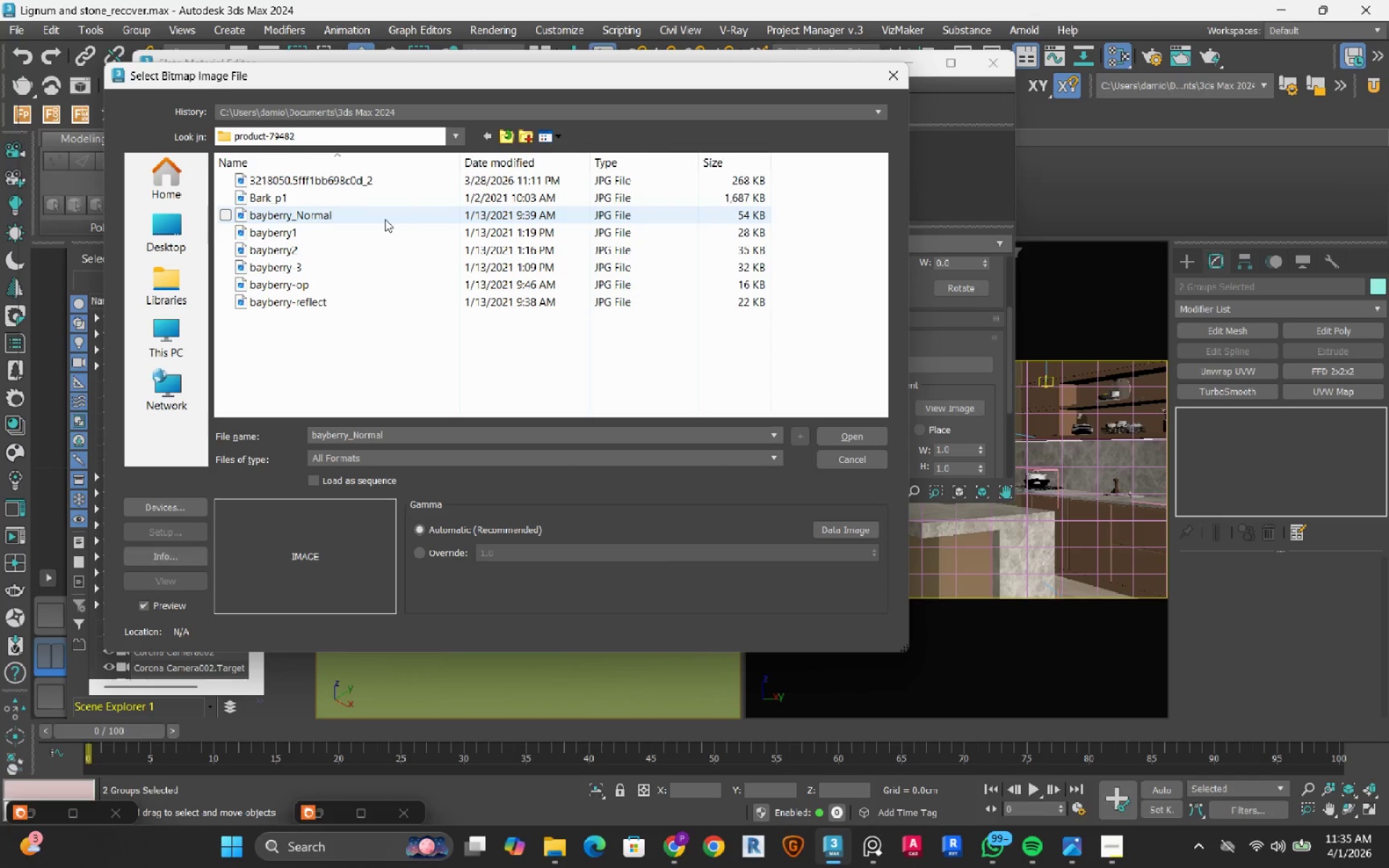 
double_click([385, 219])
 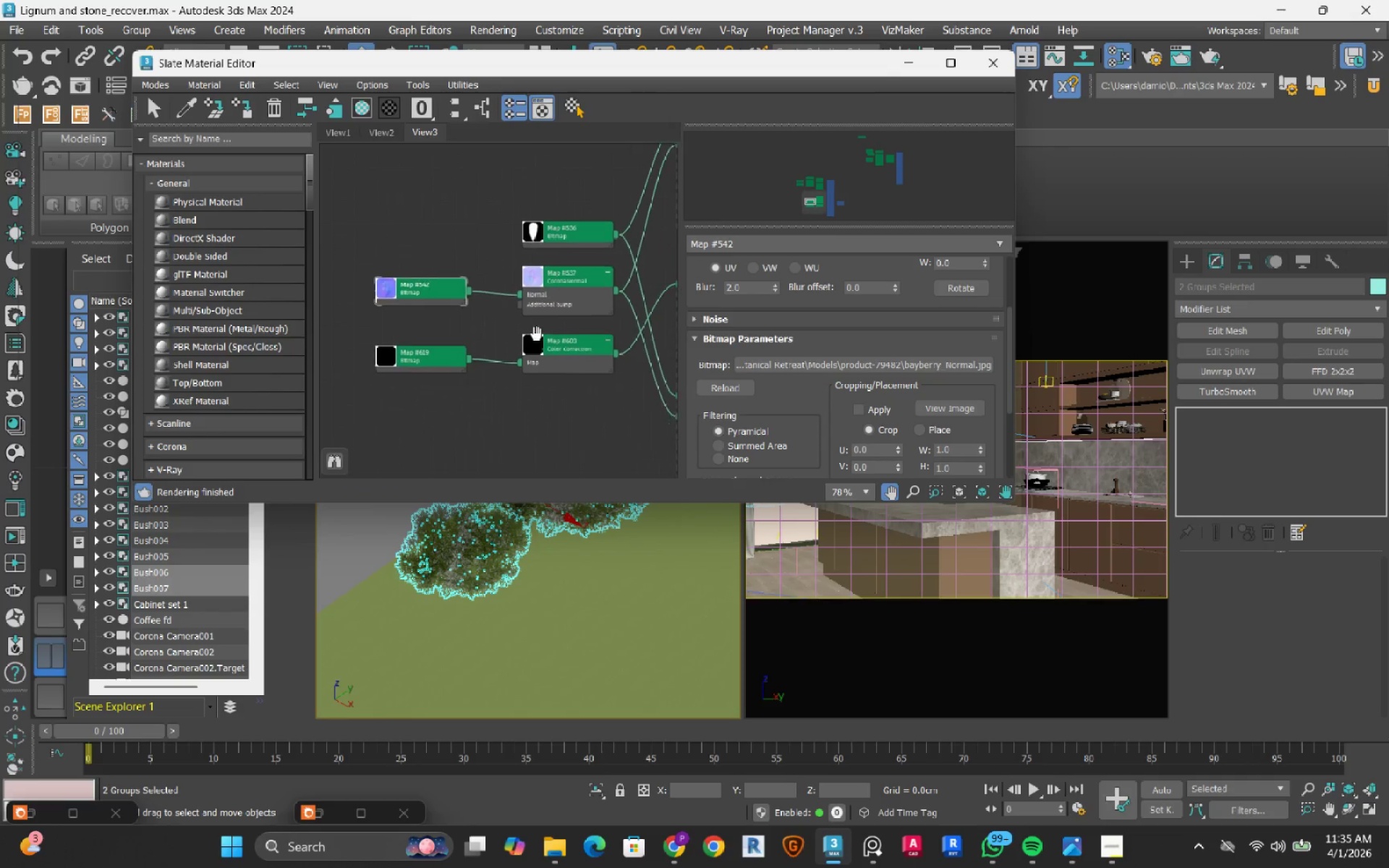 
left_click([430, 346])
 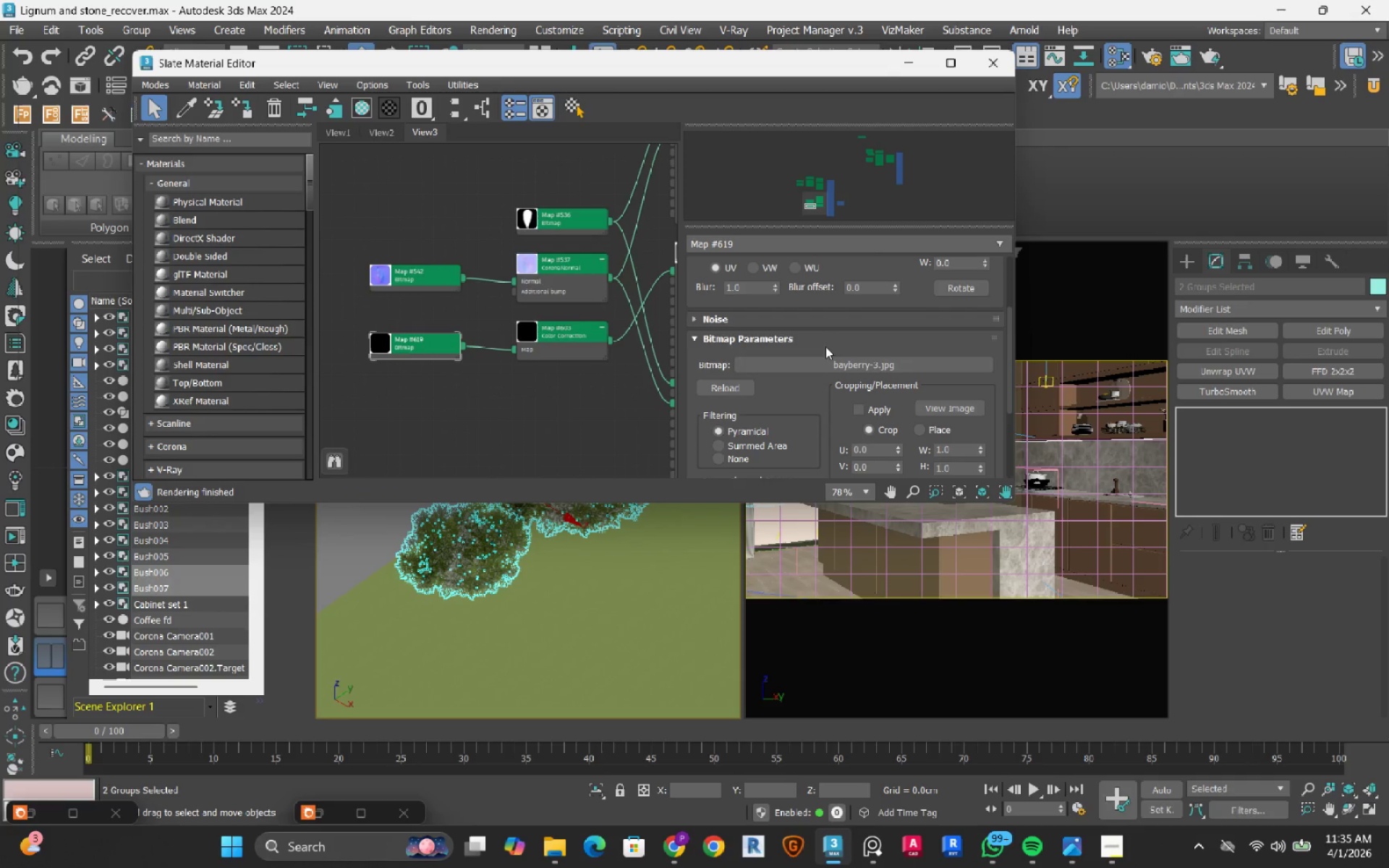 
left_click([826, 361])
 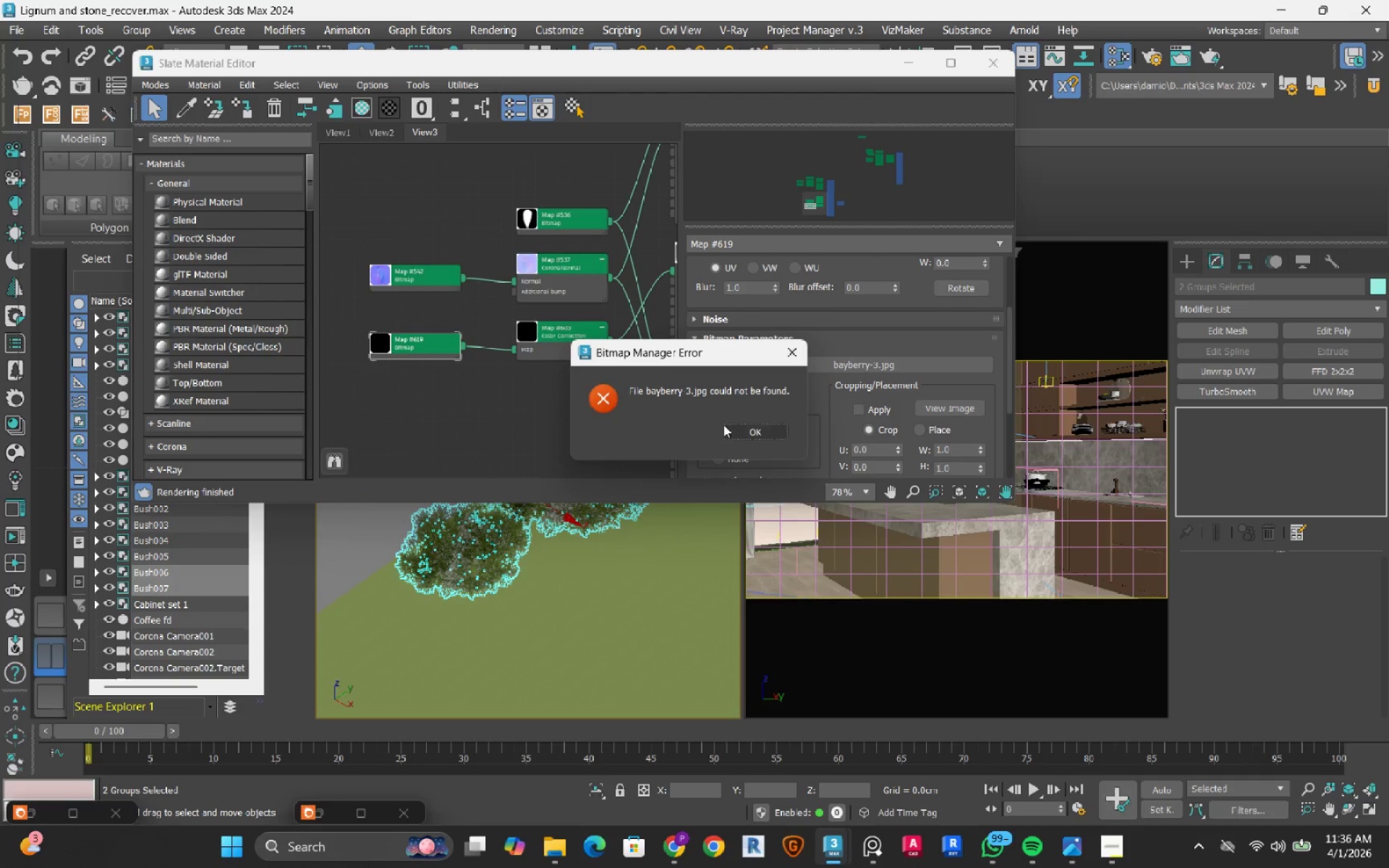 
left_click([741, 431])
 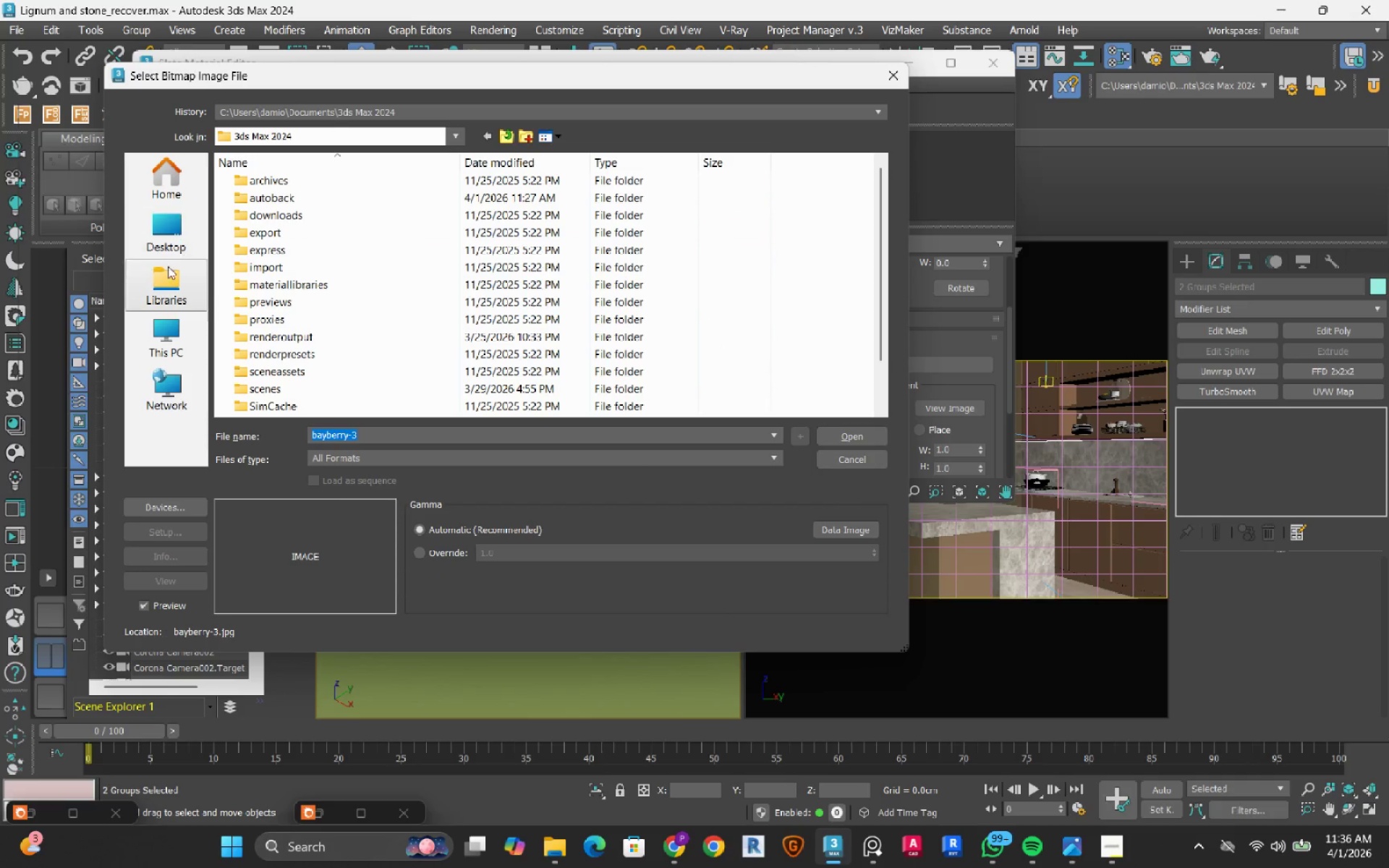 
left_click([163, 284])
 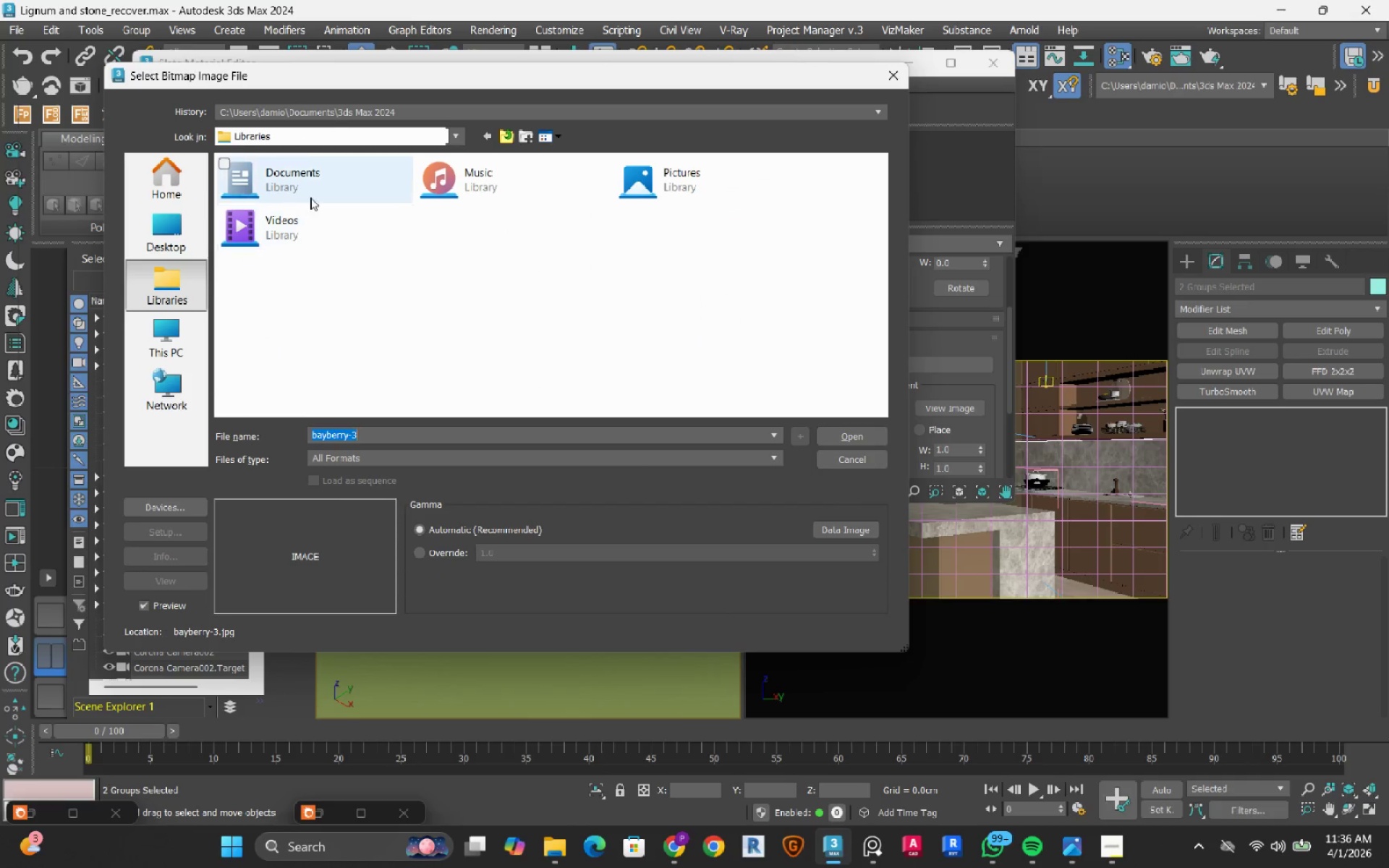 
double_click([310, 197])
 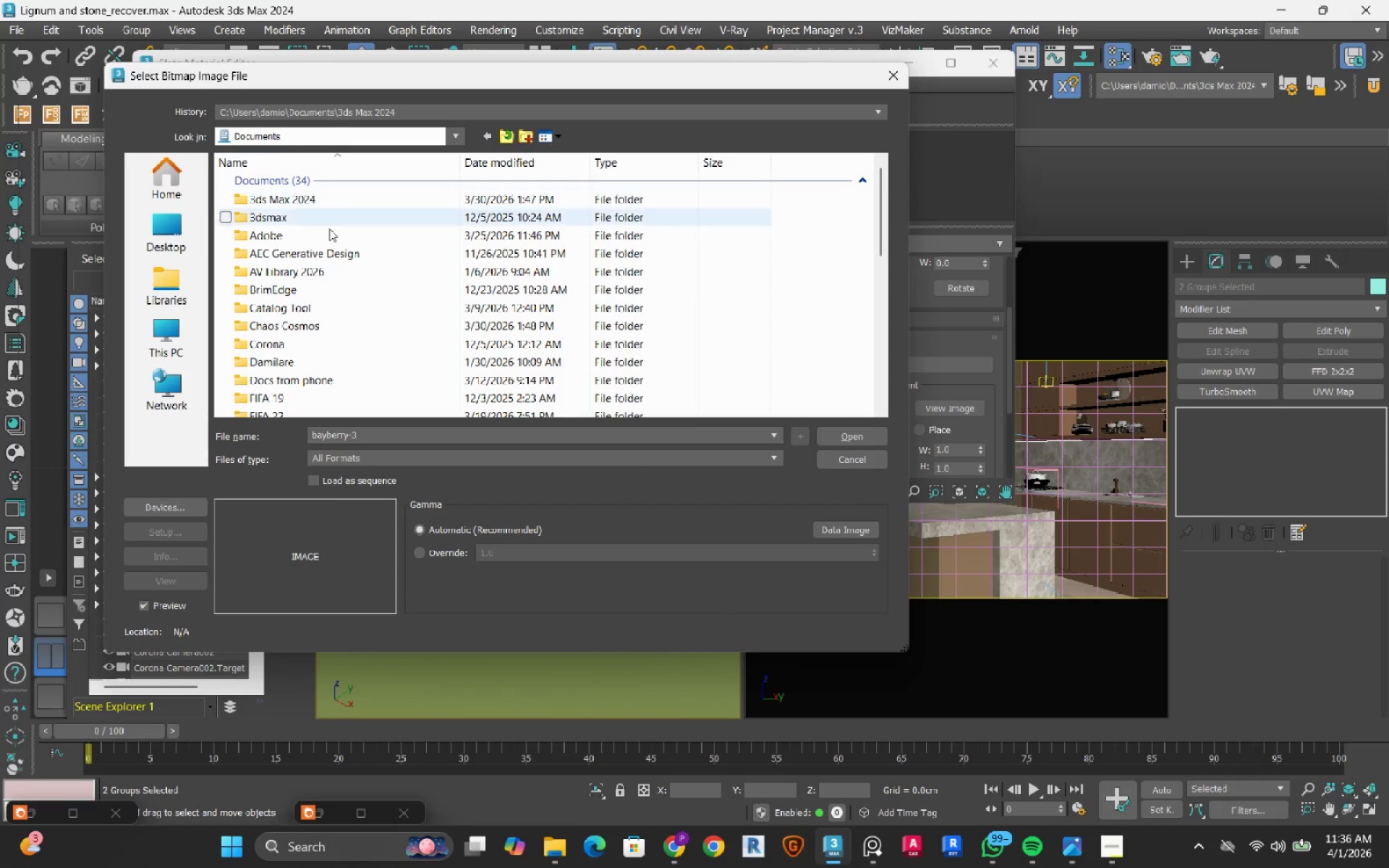 
scroll: coordinate [334, 272], scroll_direction: down, amount: 7.0
 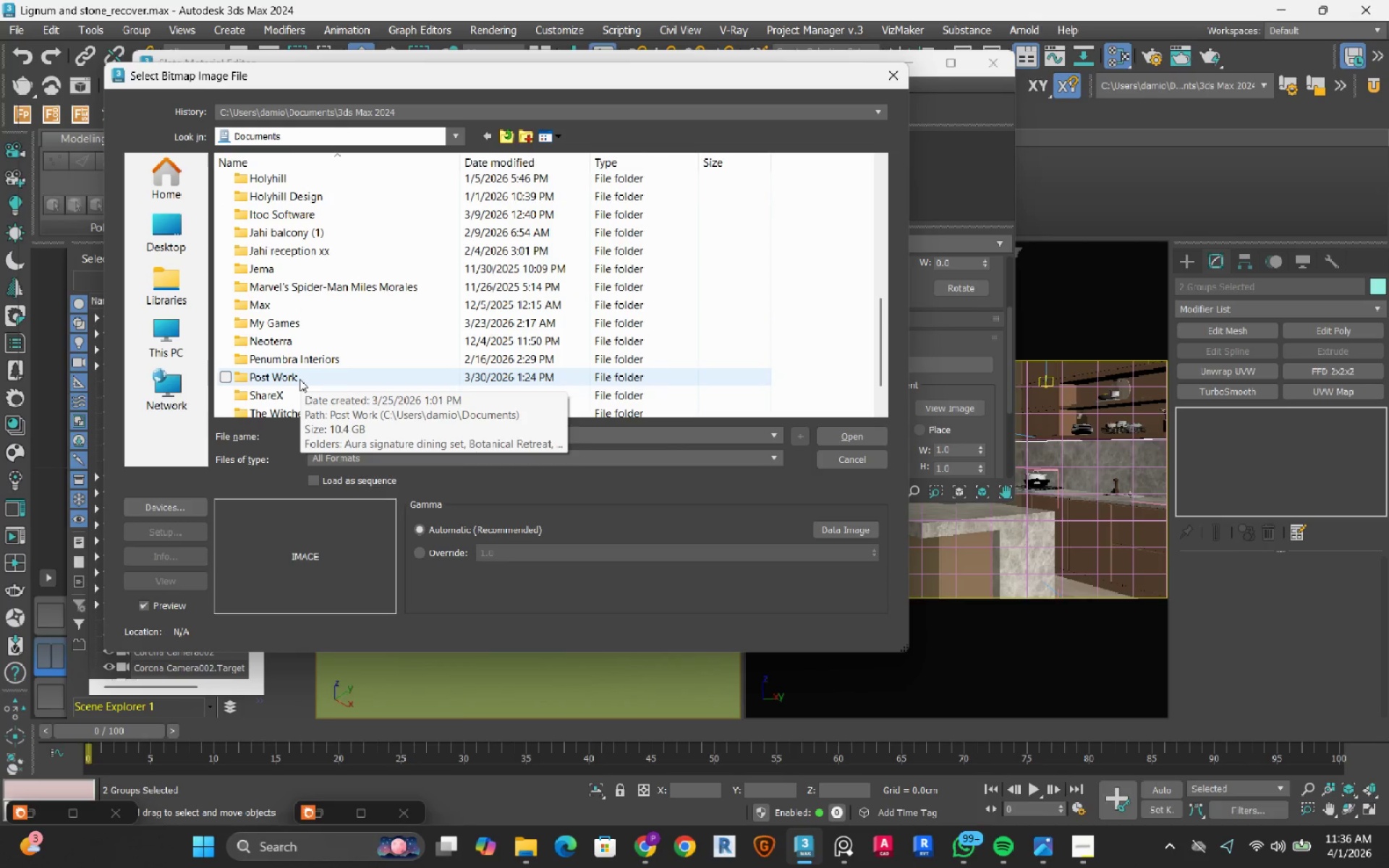 
double_click([300, 379])
 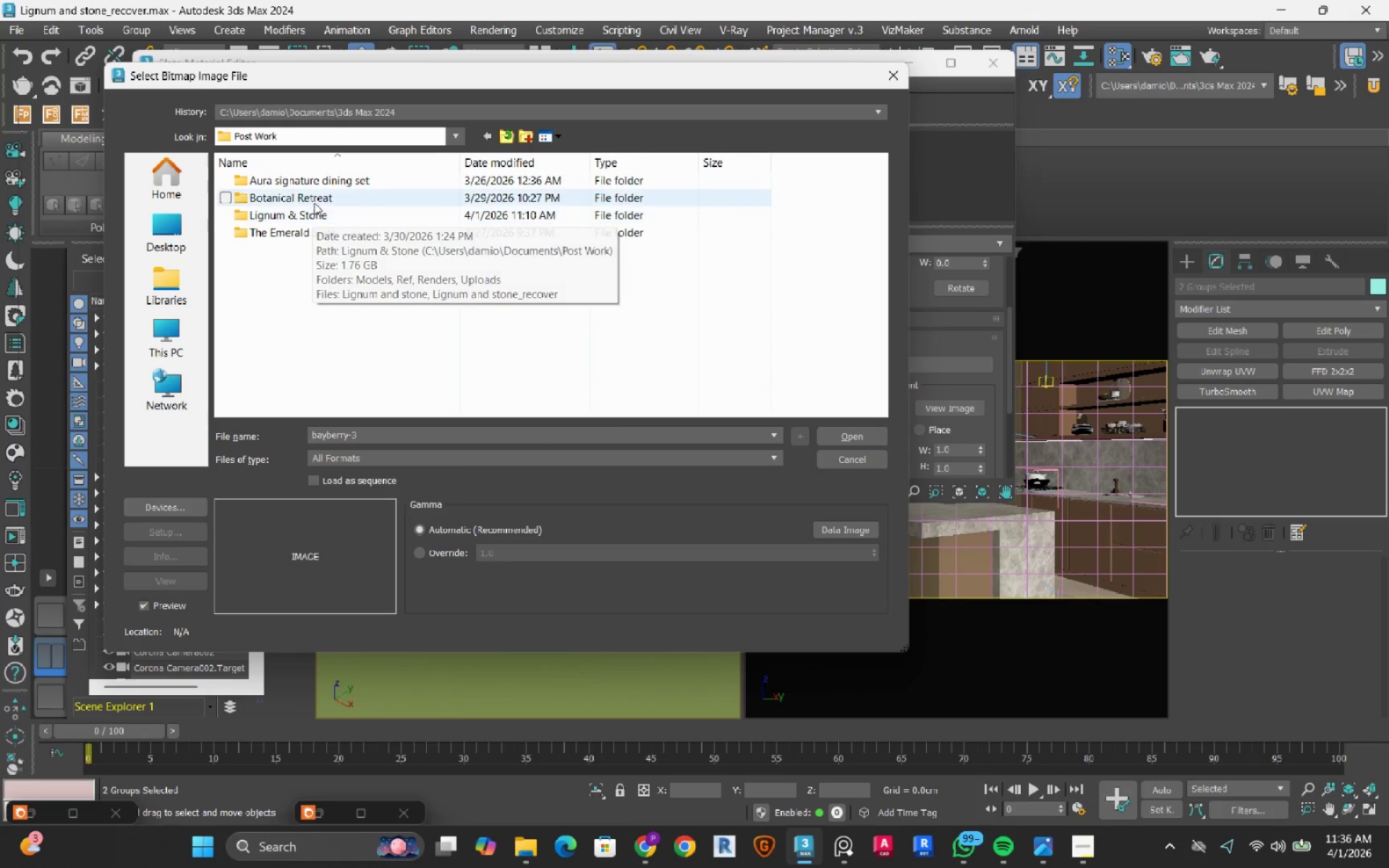 
double_click([315, 199])
 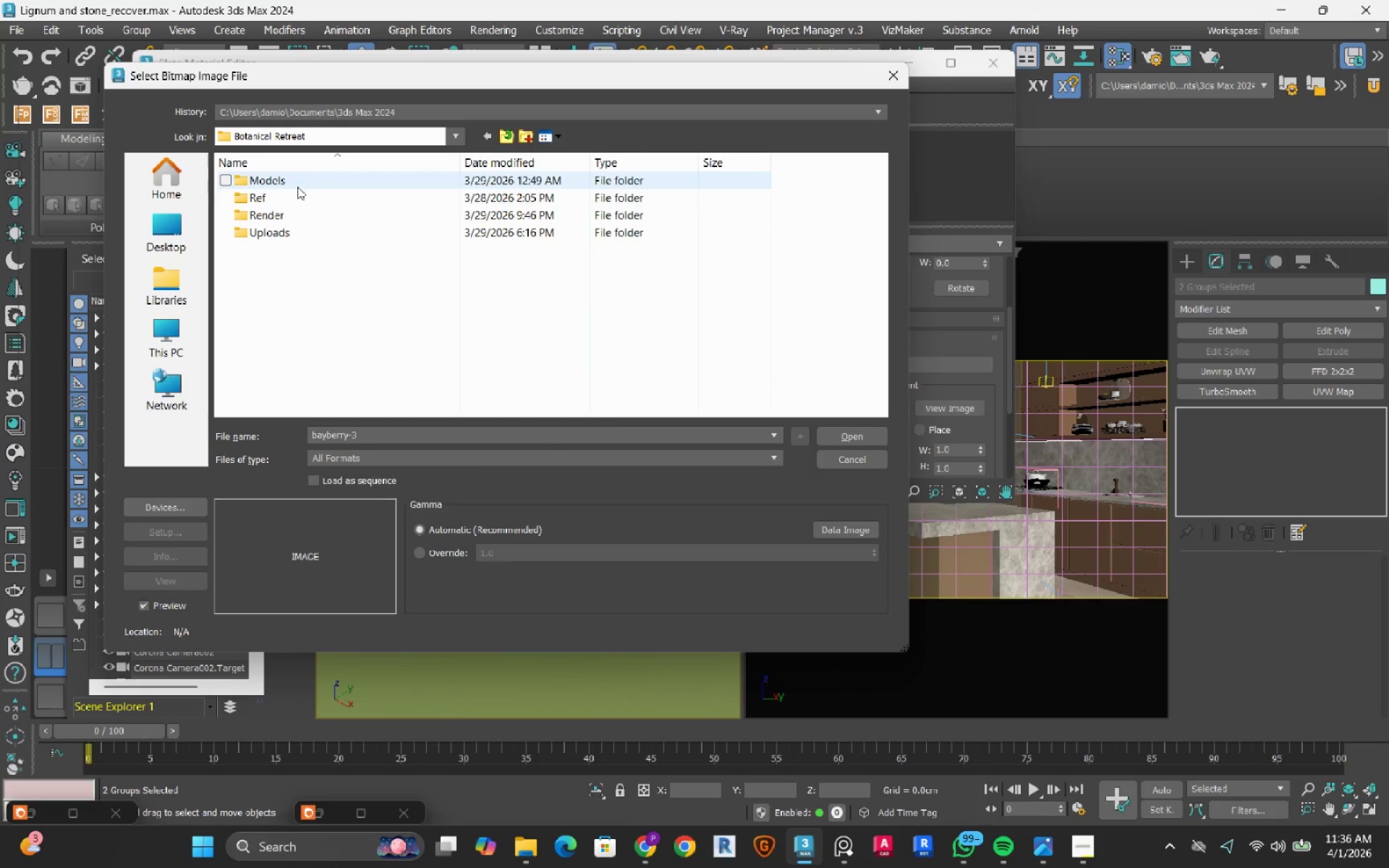 
double_click([297, 186])
 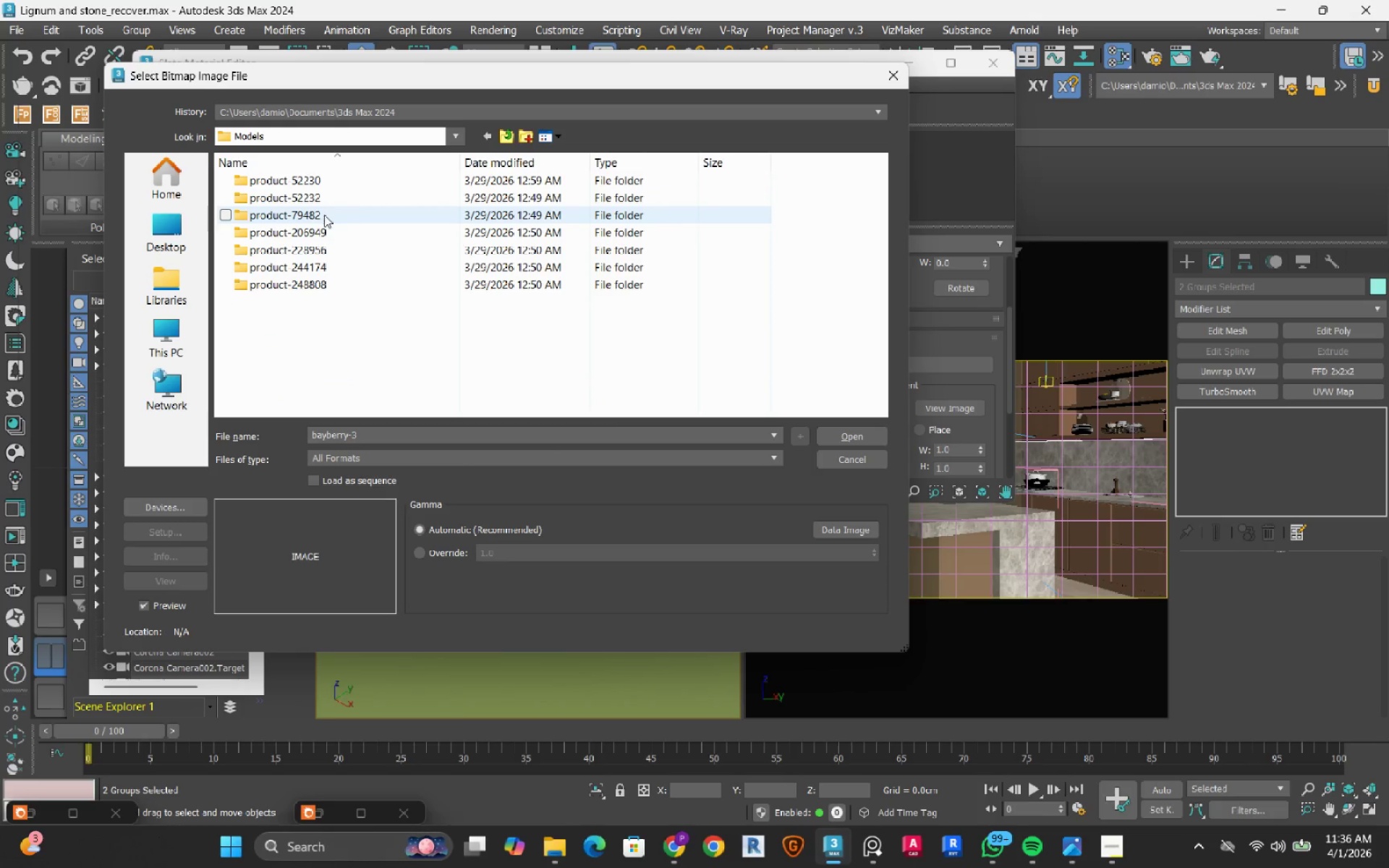 
double_click([324, 215])
 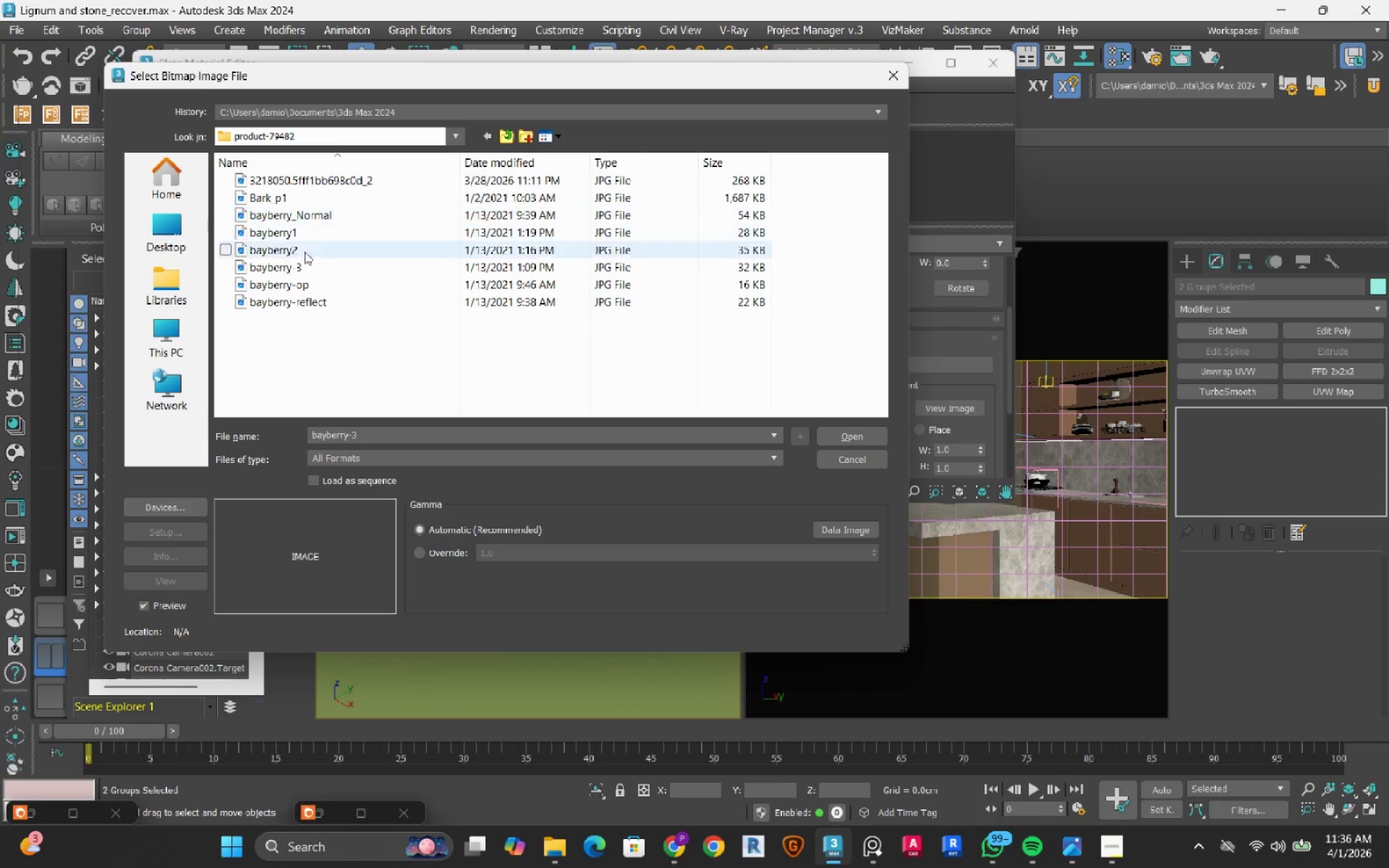 
left_click([299, 268])
 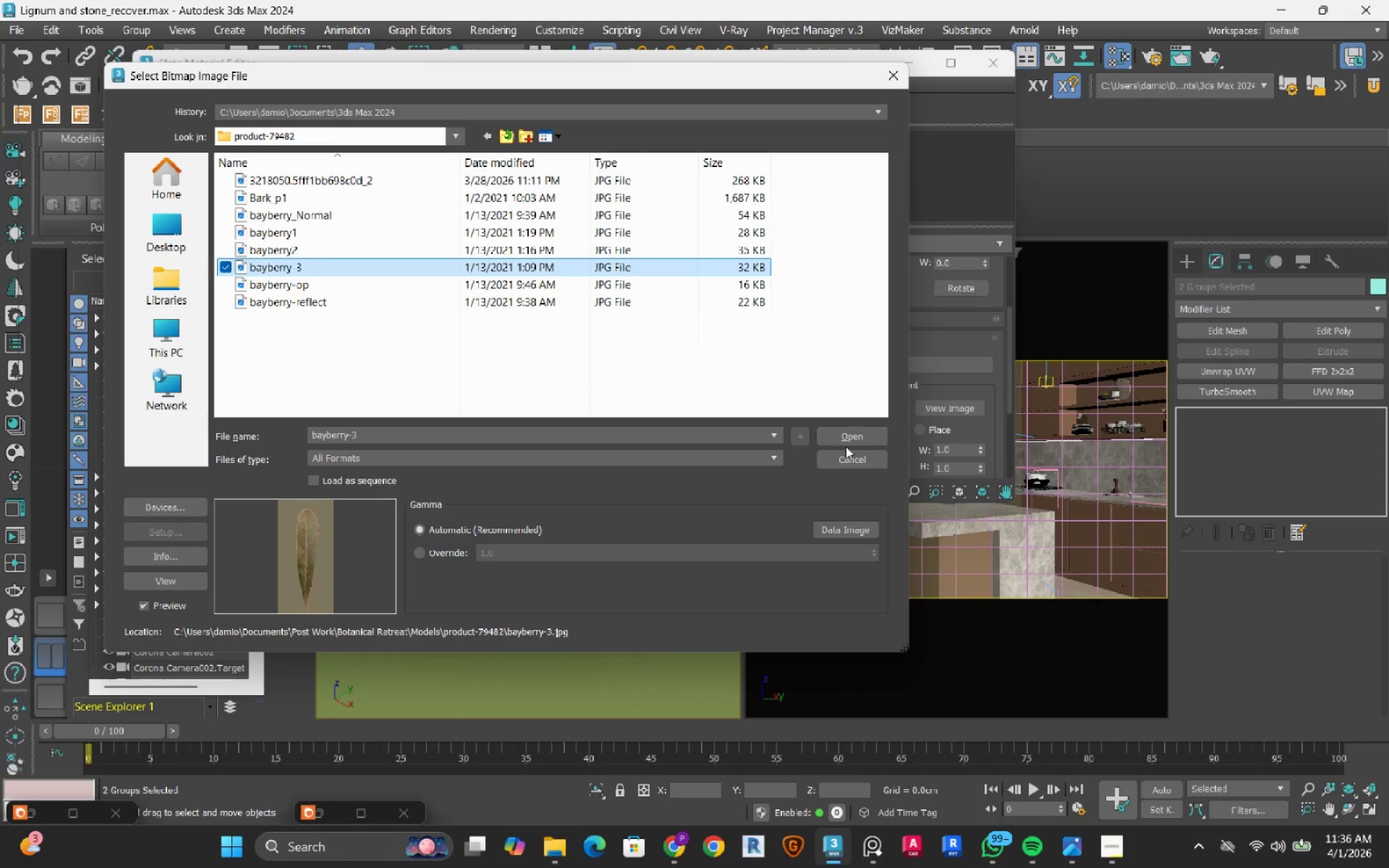 
left_click([856, 441])
 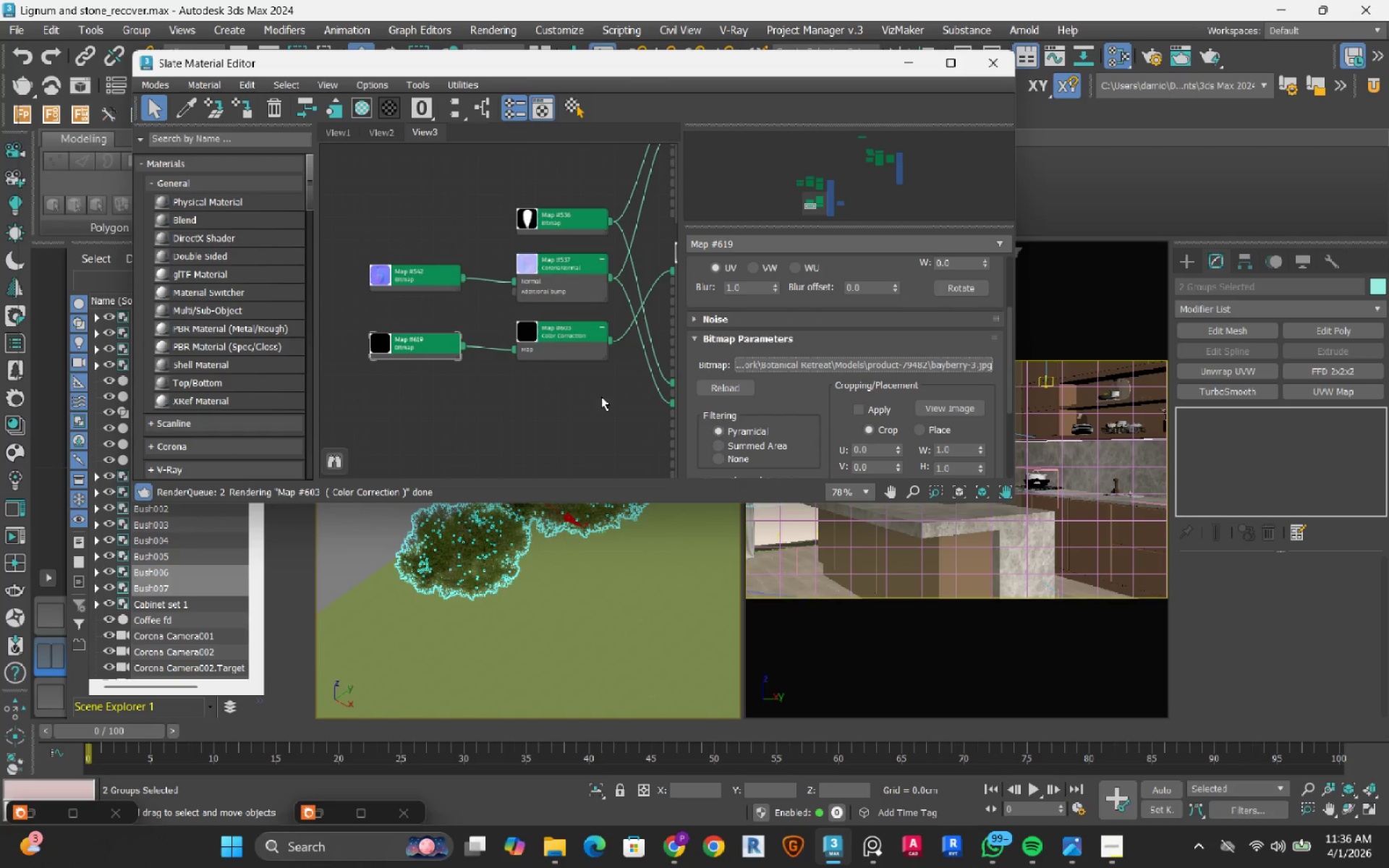 
scroll: coordinate [500, 315], scroll_direction: down, amount: 4.0
 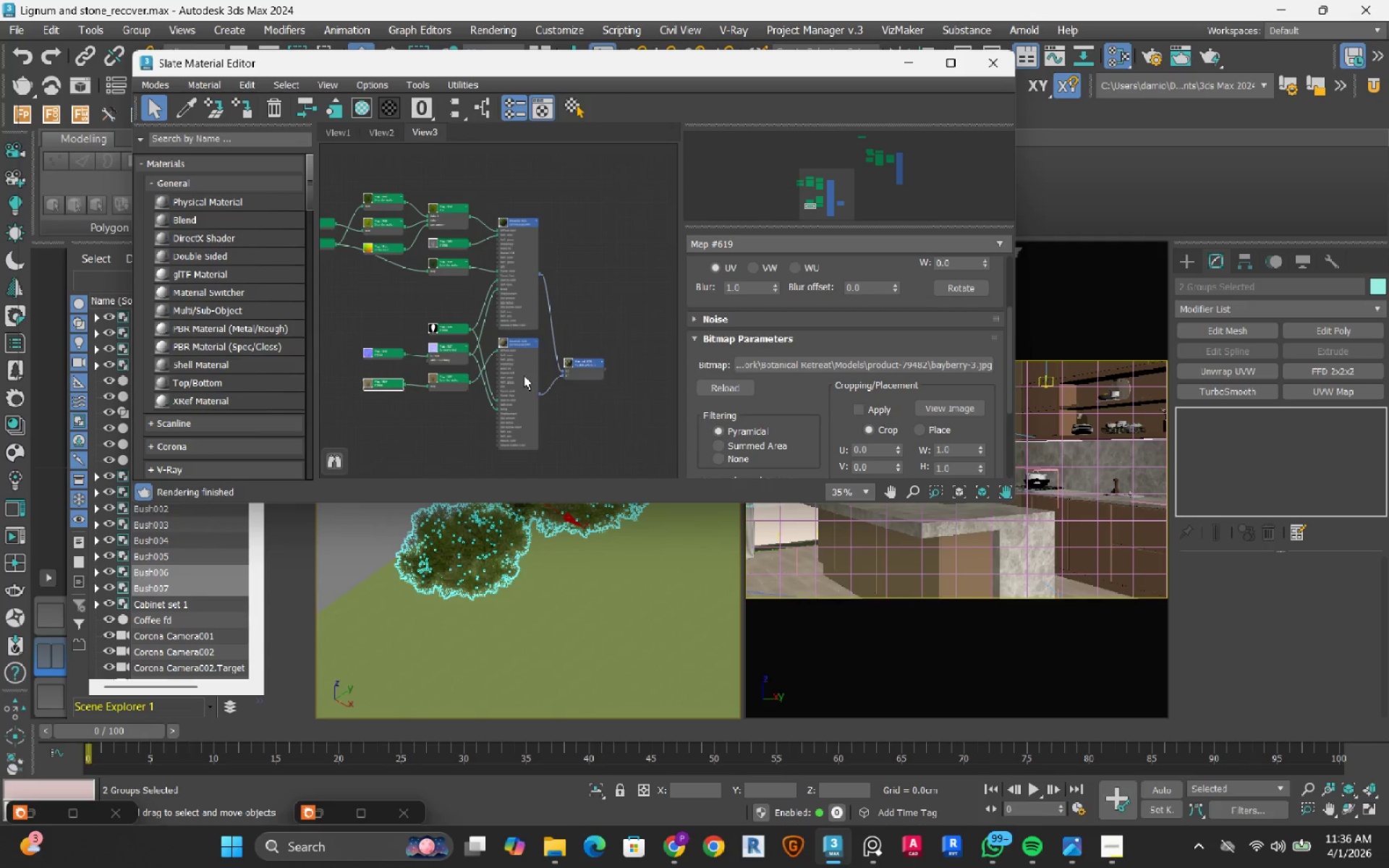 
scroll: coordinate [527, 337], scroll_direction: up, amount: 3.0
 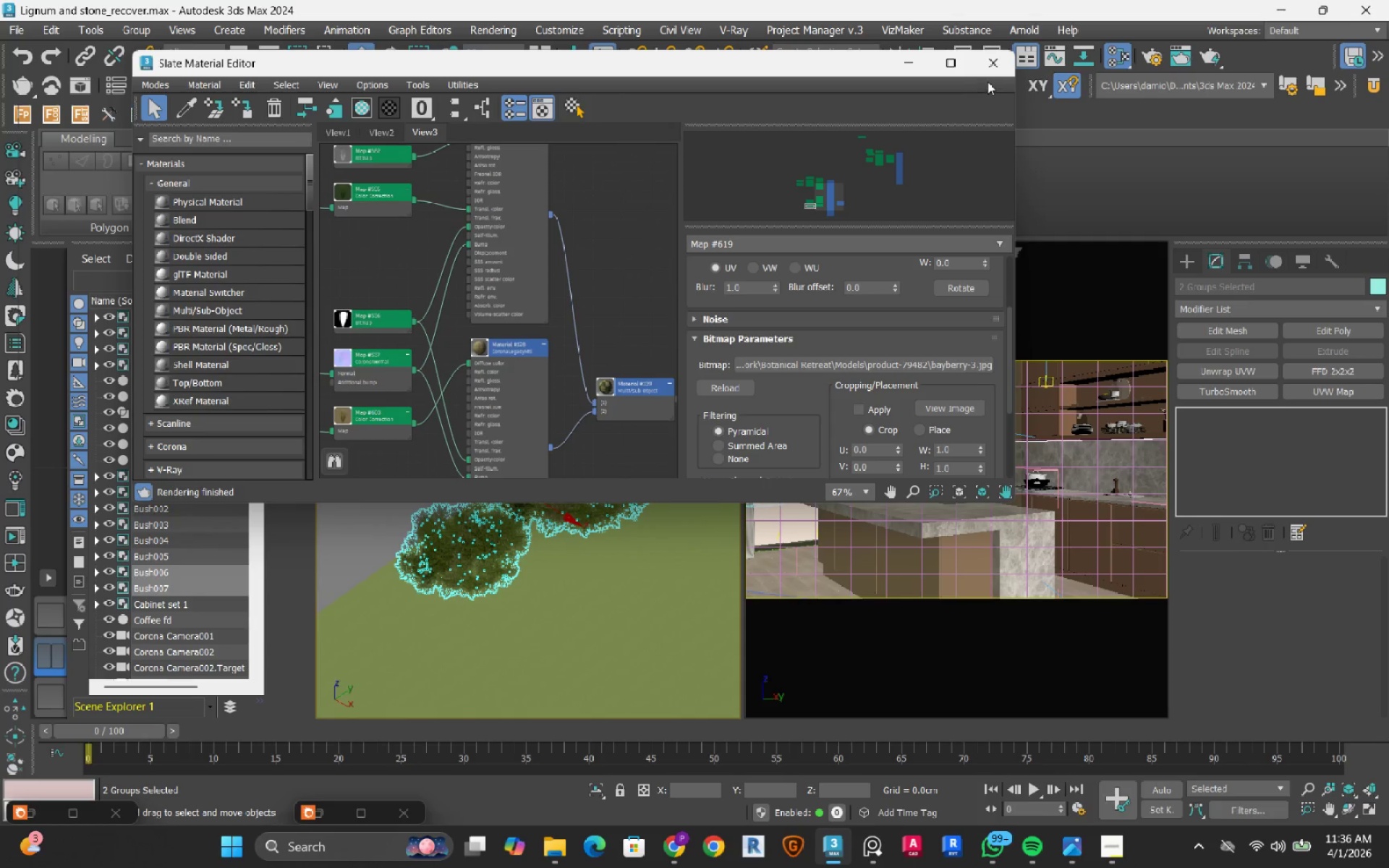 
left_click([998, 69])
 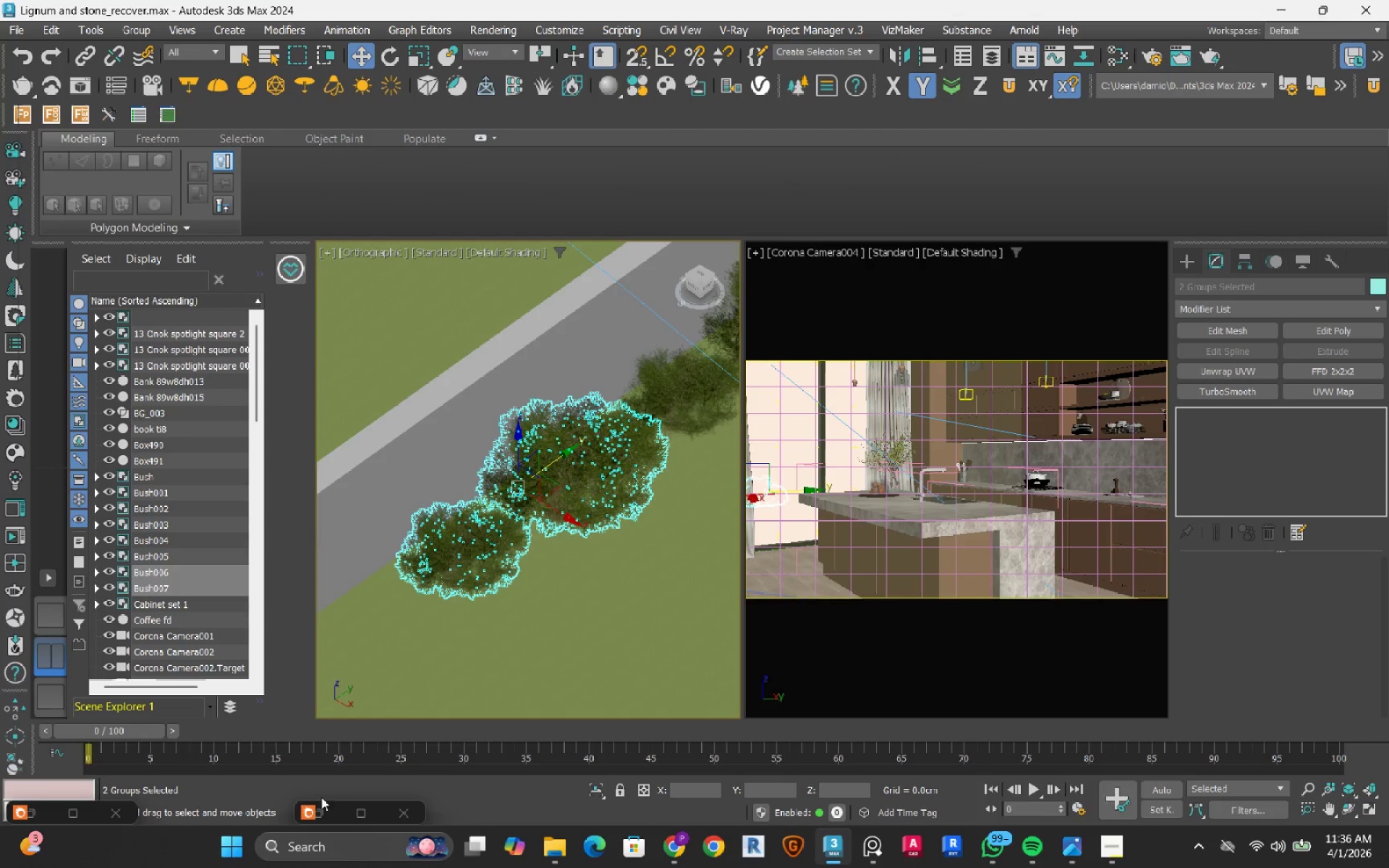 
left_click([329, 809])
 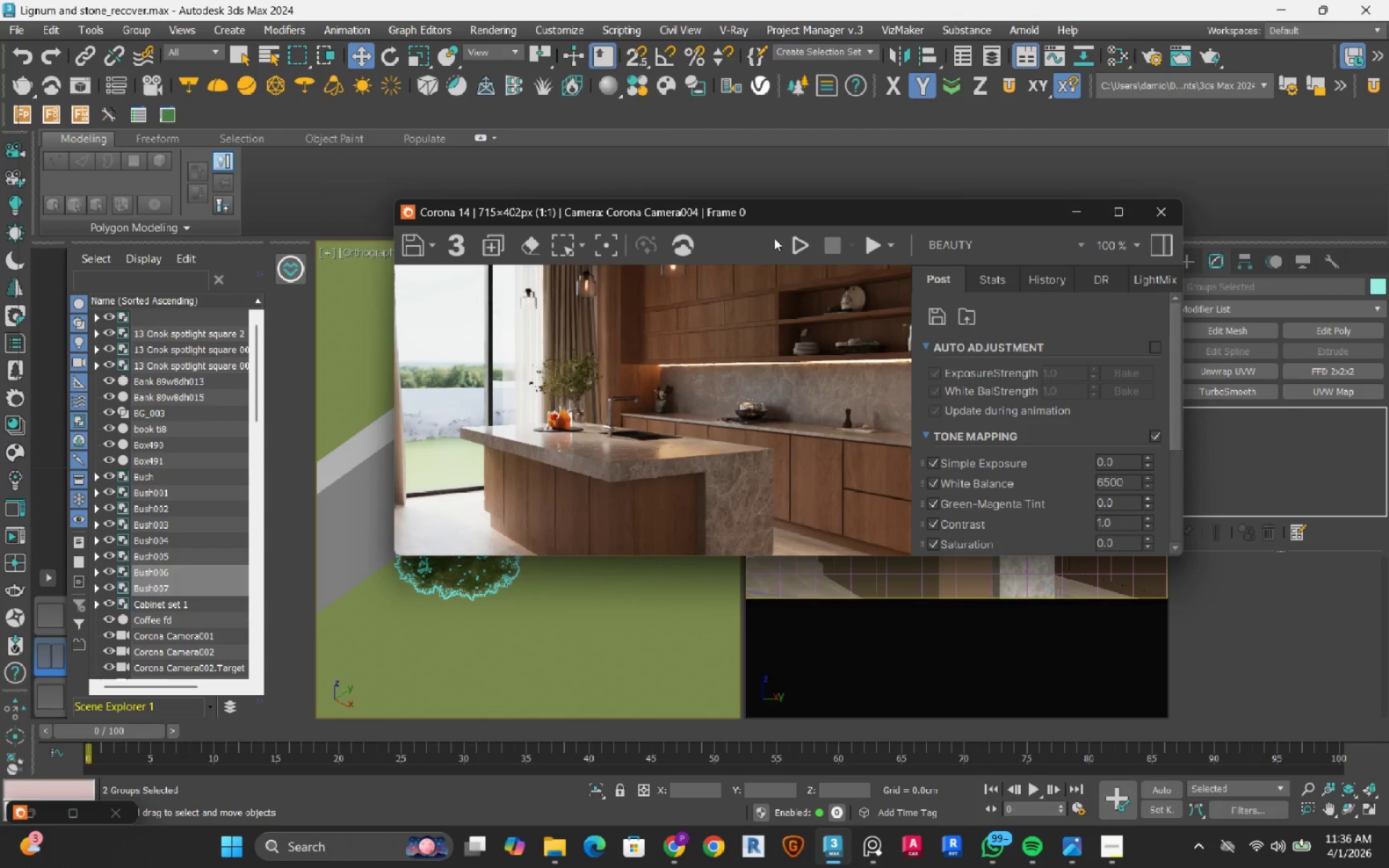 
left_click([784, 245])
 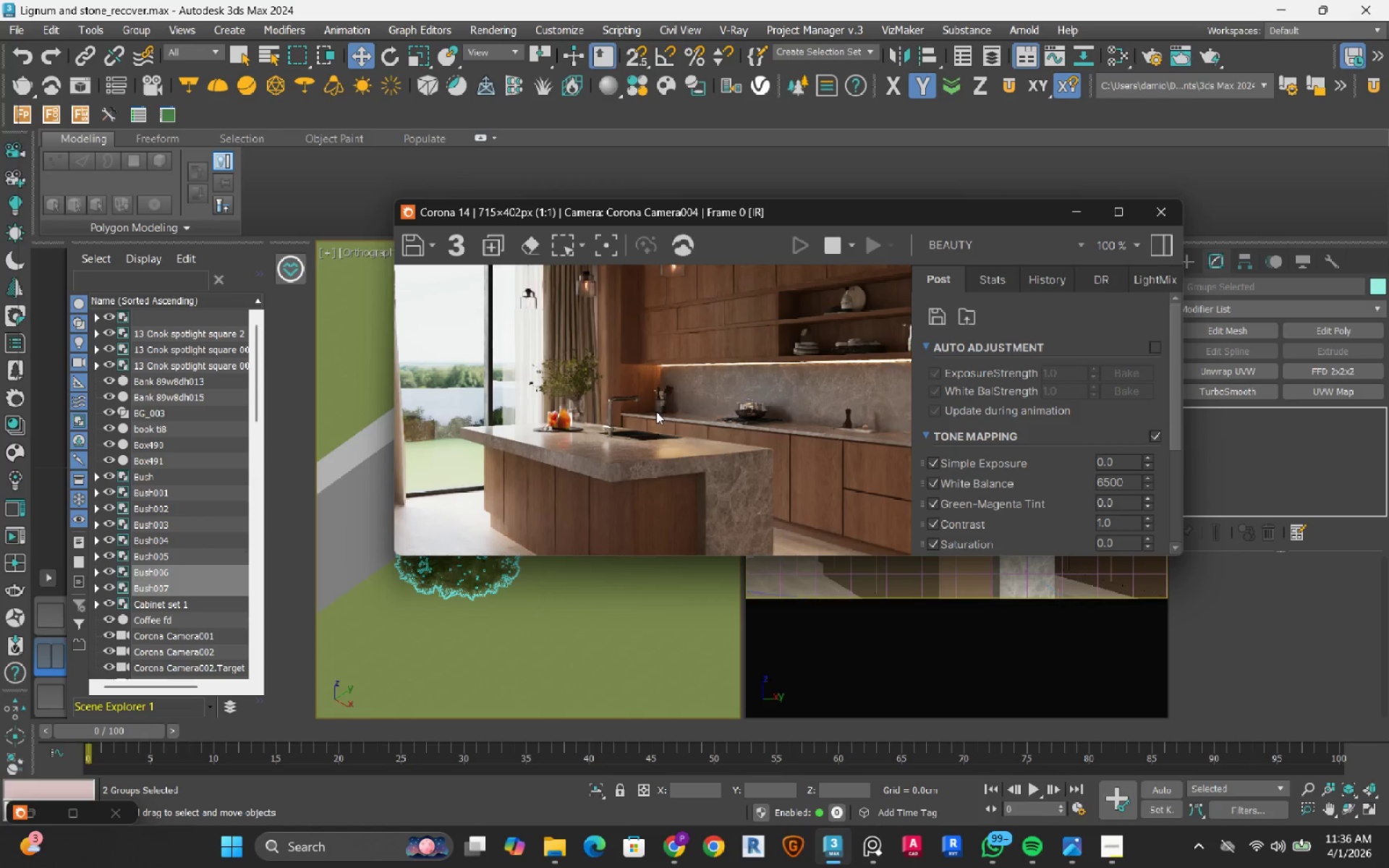 
wait(13.53)
 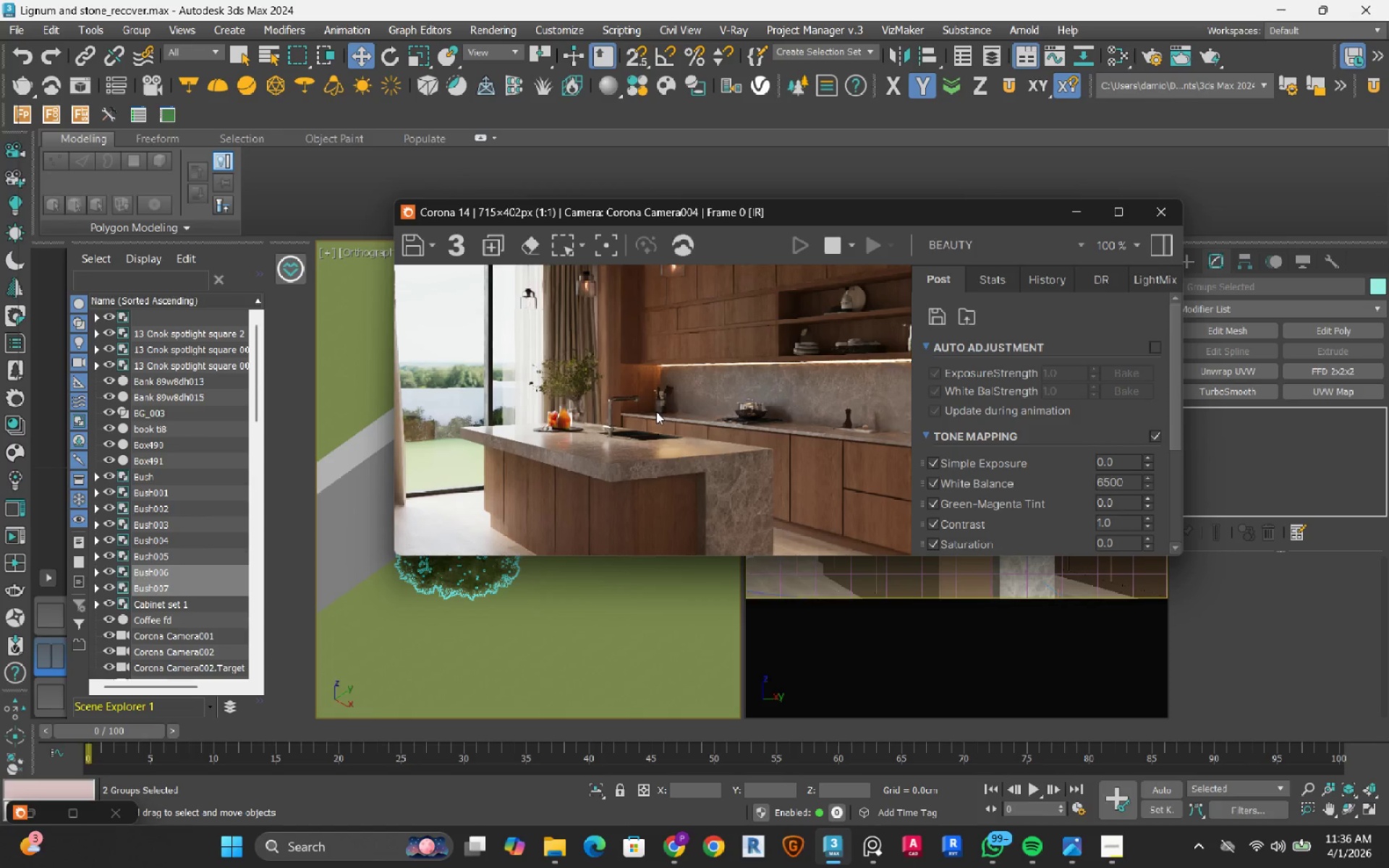 
scroll: coordinate [635, 453], scroll_direction: down, amount: 1.0
 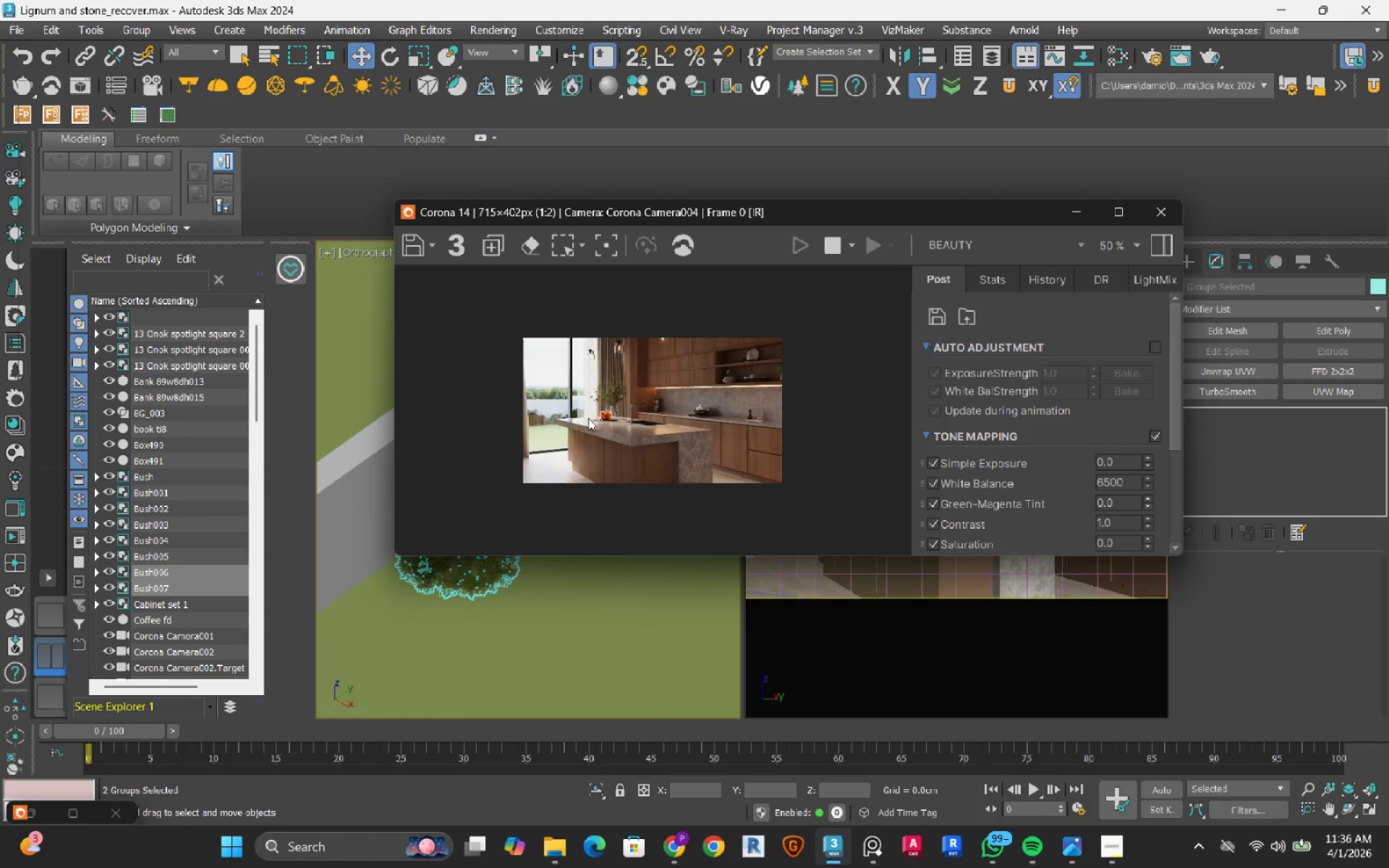 
scroll: coordinate [587, 418], scroll_direction: up, amount: 1.0
 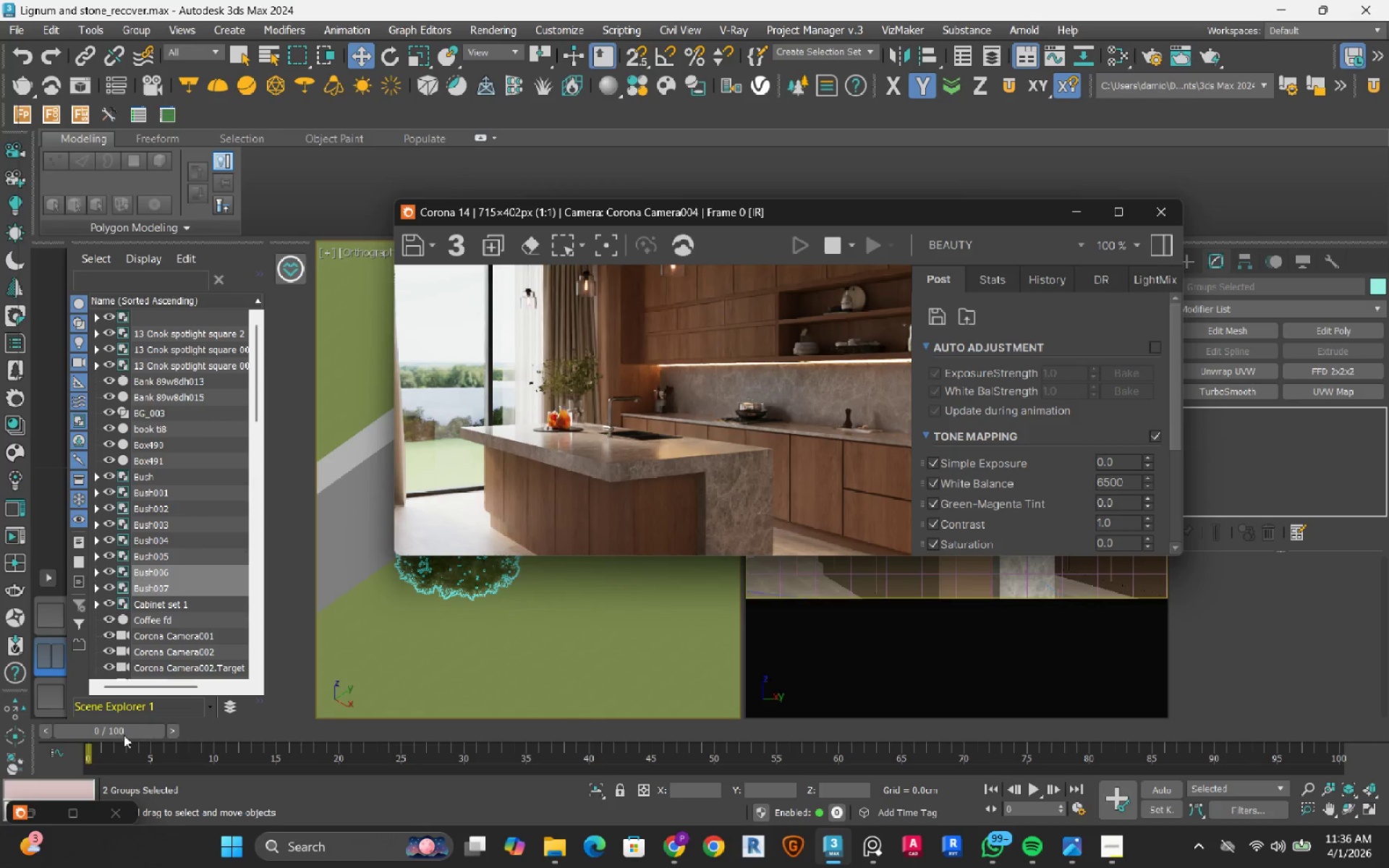 
wait(7.02)
 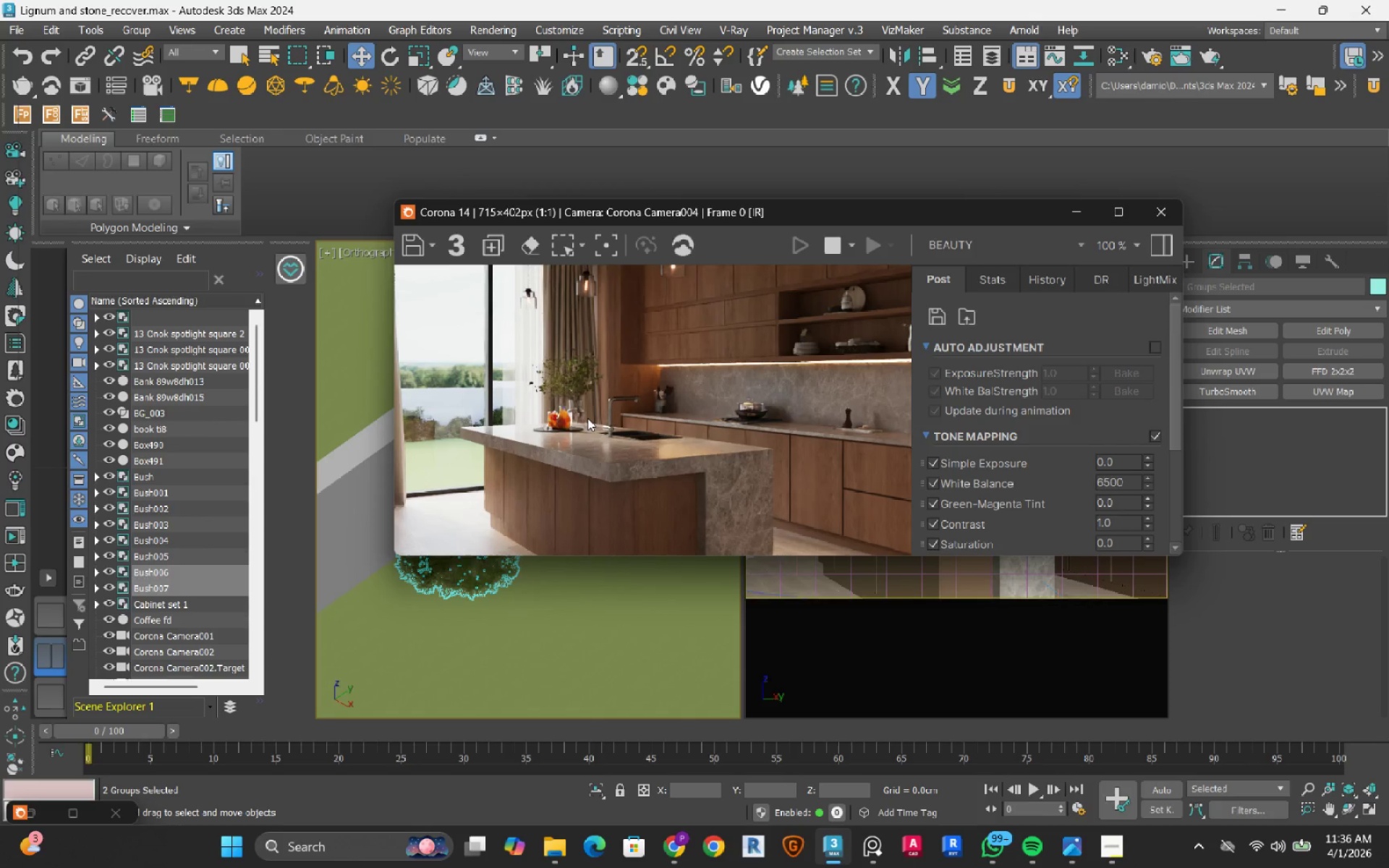 
left_click([575, 214])
 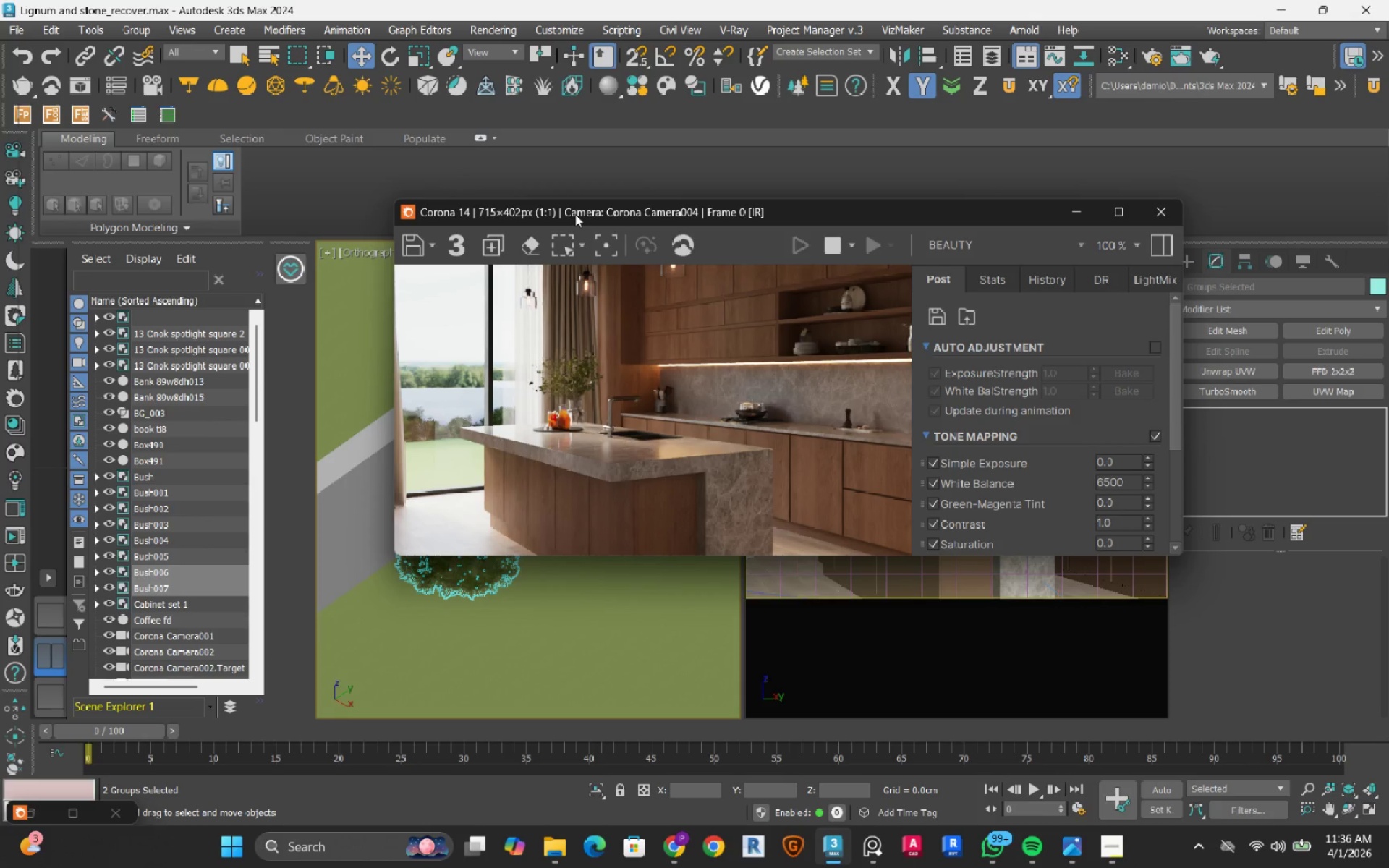 
wait(13.55)
 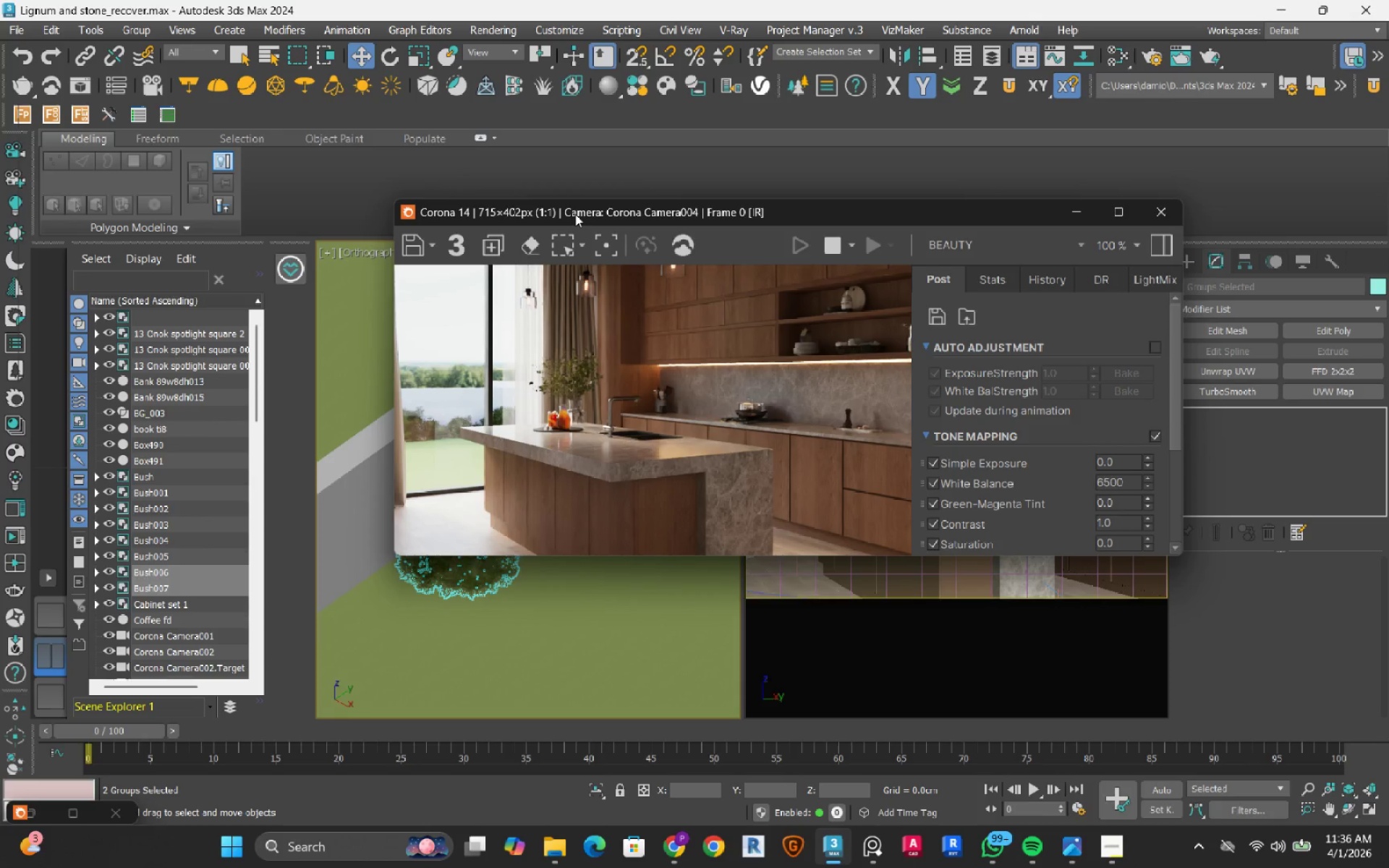 
left_click_drag(start_coordinate=[735, 214], to_coordinate=[702, 435])
 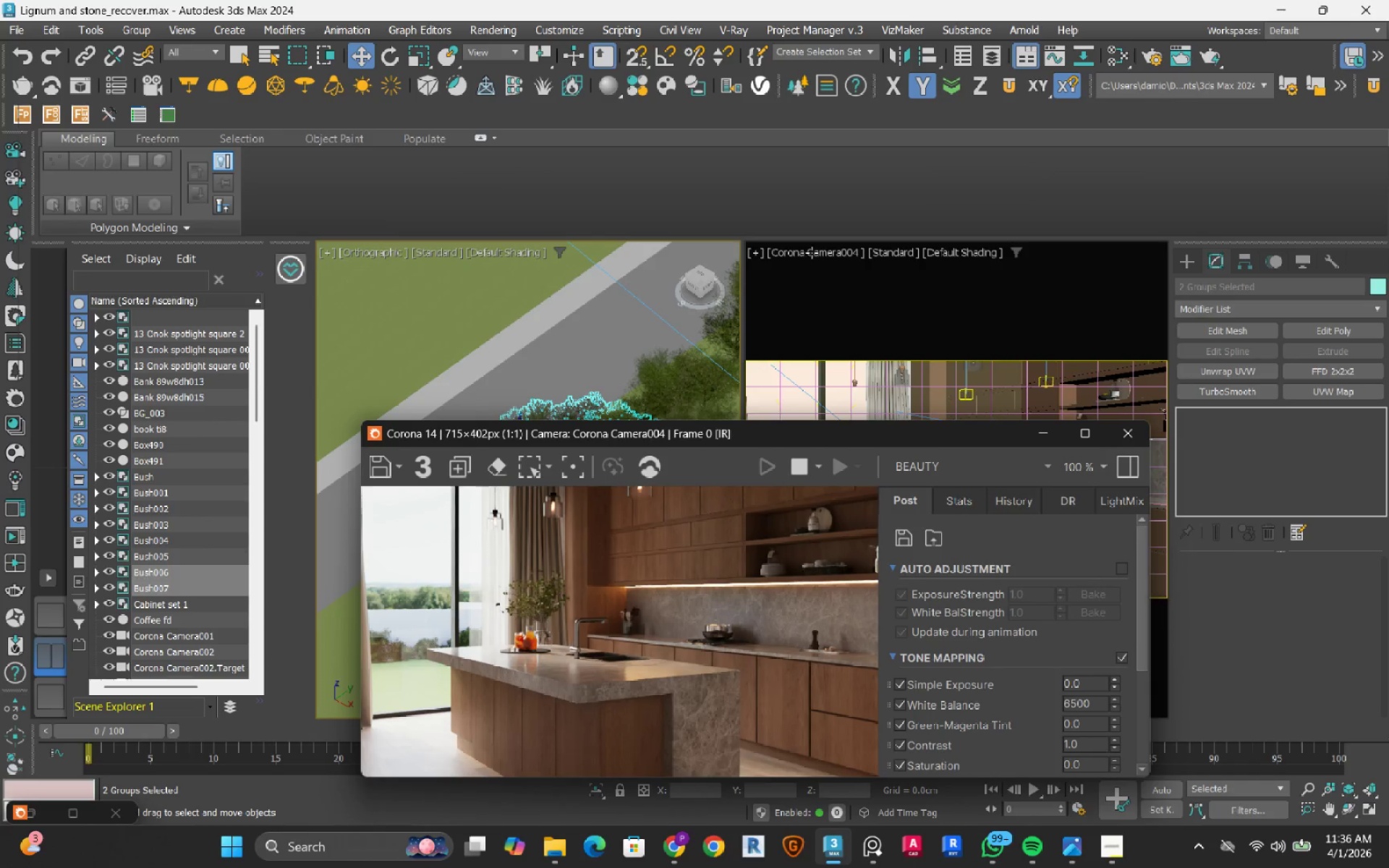 
left_click([812, 252])
 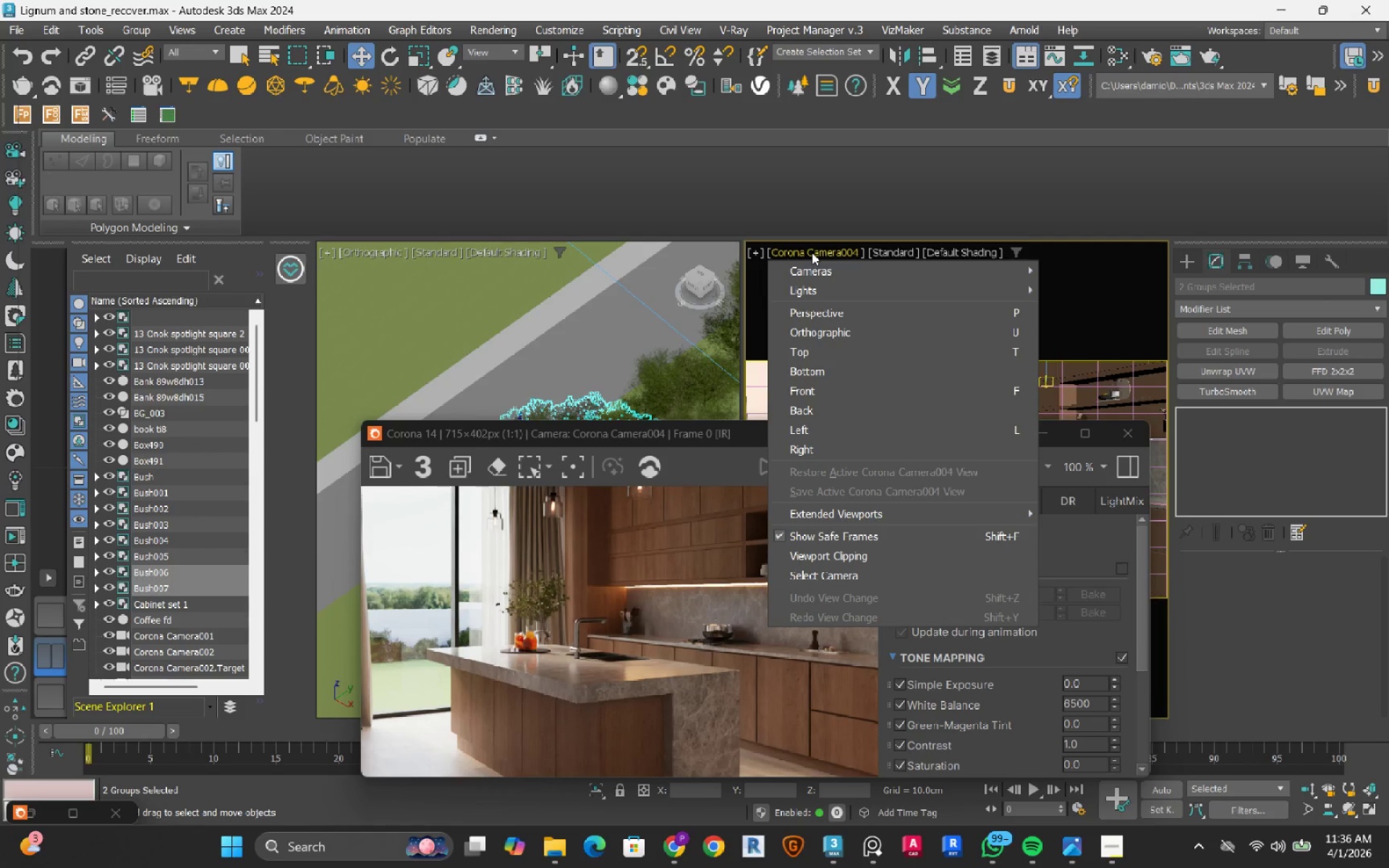 
left_click([841, 268])
 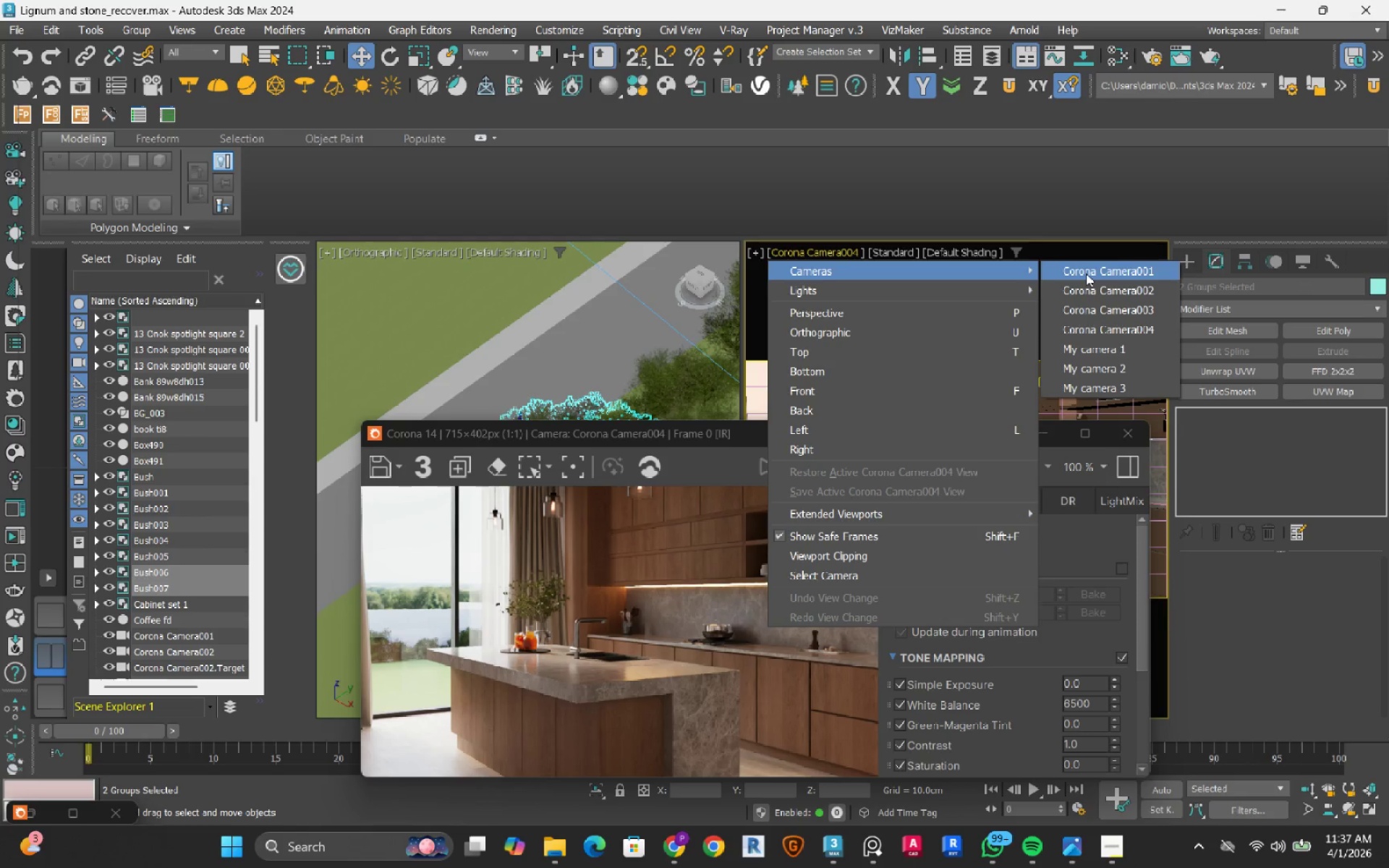 
left_click([1086, 273])
 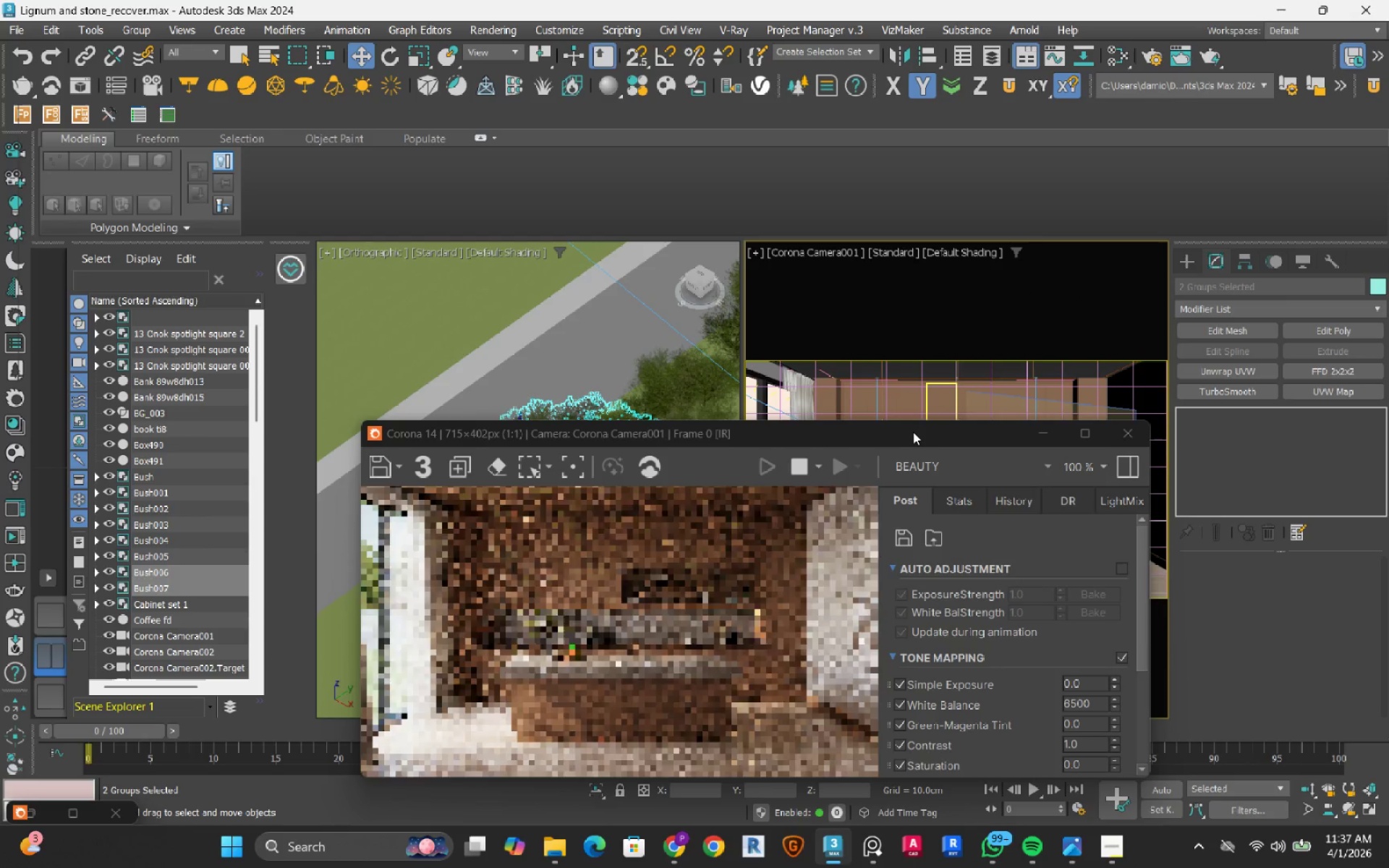 
left_click_drag(start_coordinate=[906, 438], to_coordinate=[905, 242])
 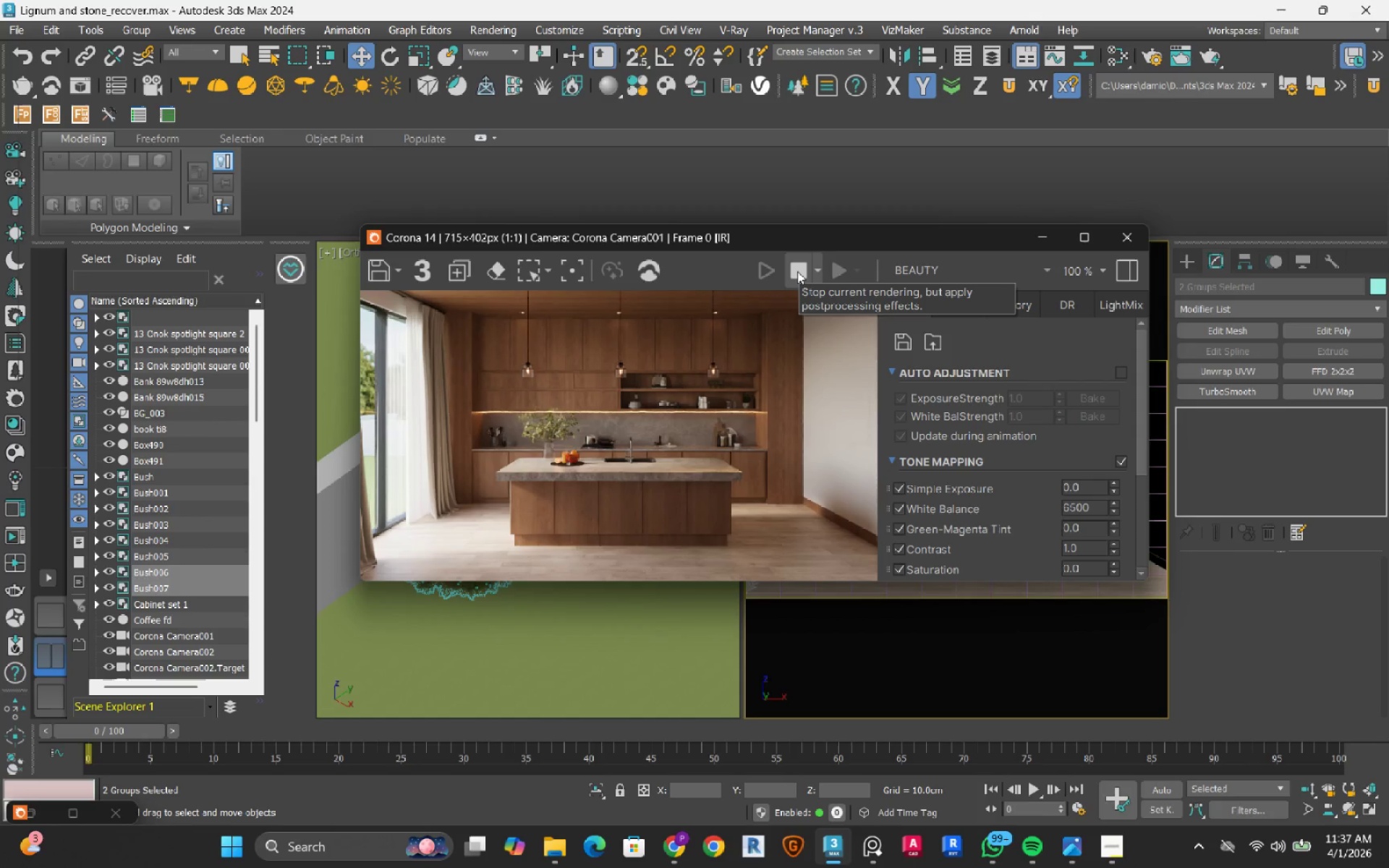 
wait(23.7)
 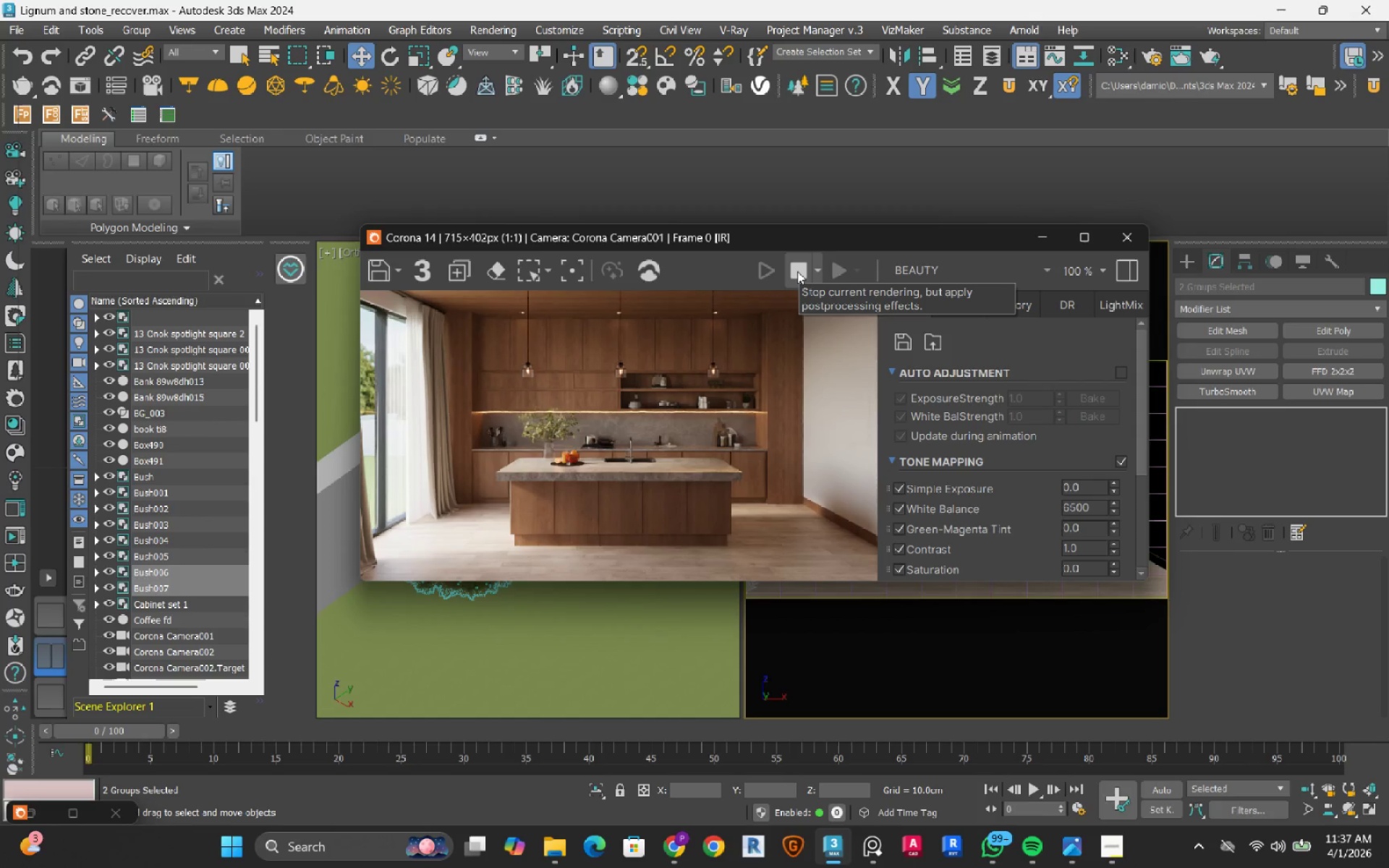 
left_click([797, 271])
 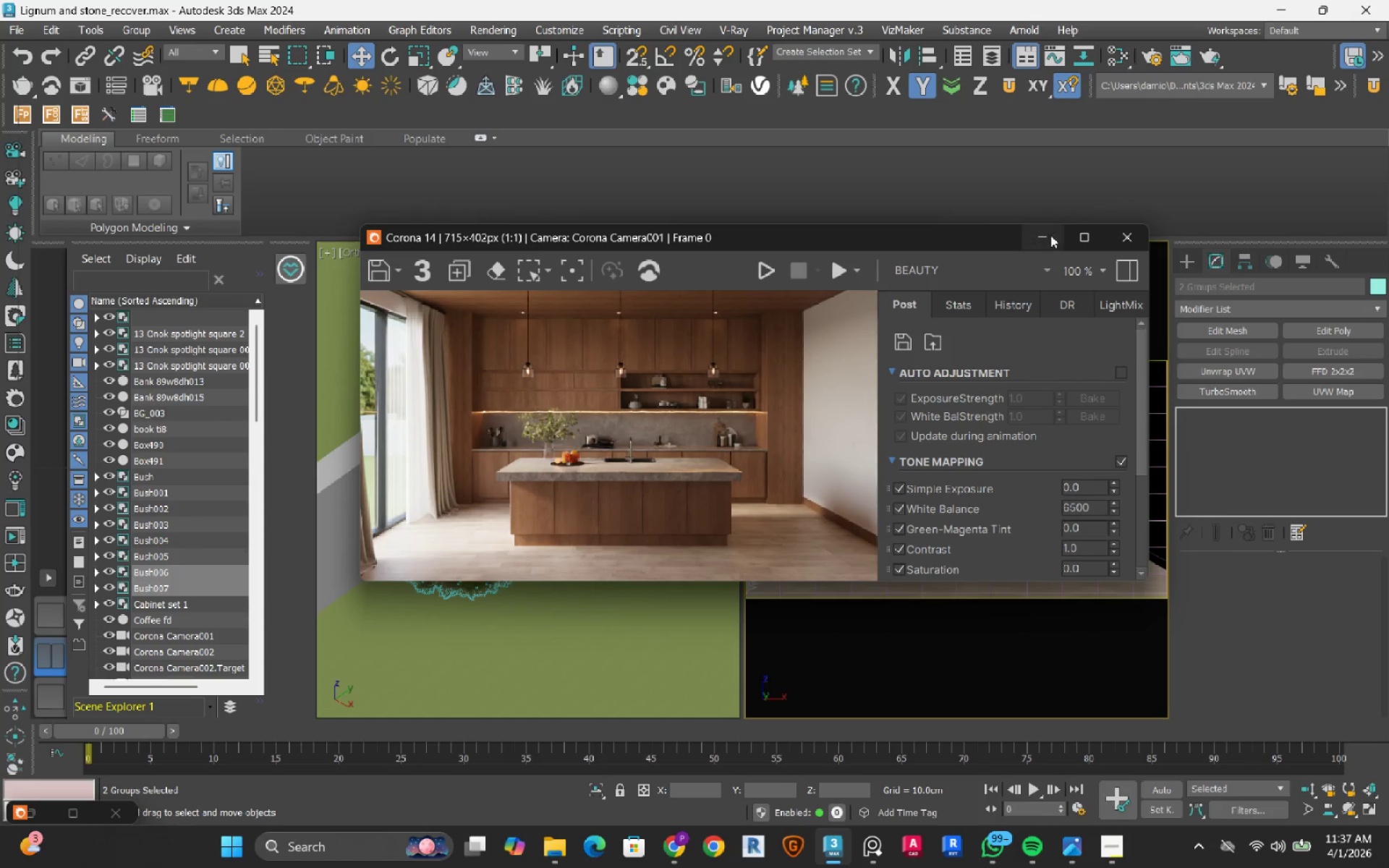 
left_click([1052, 235])
 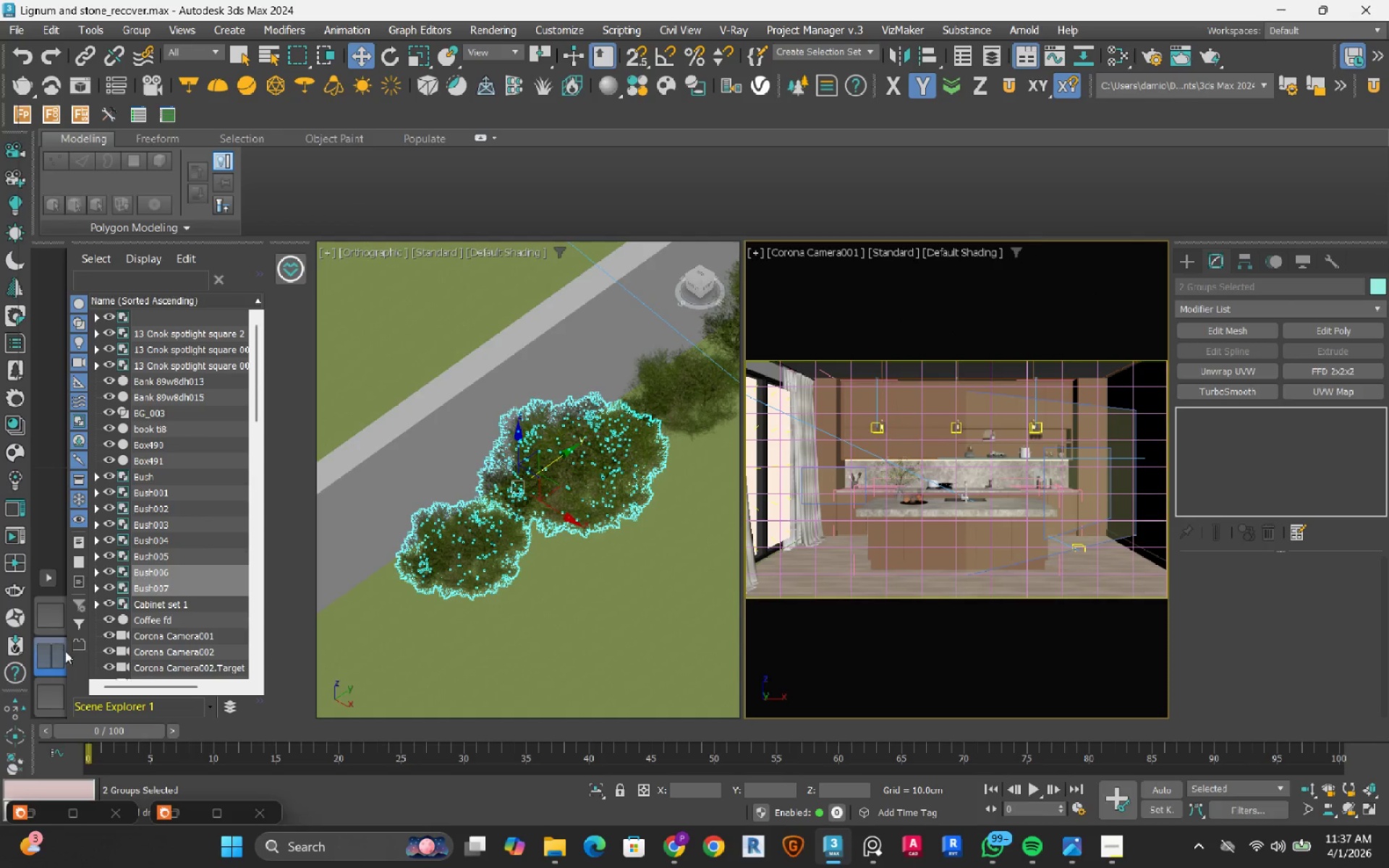 
left_click([62, 618])
 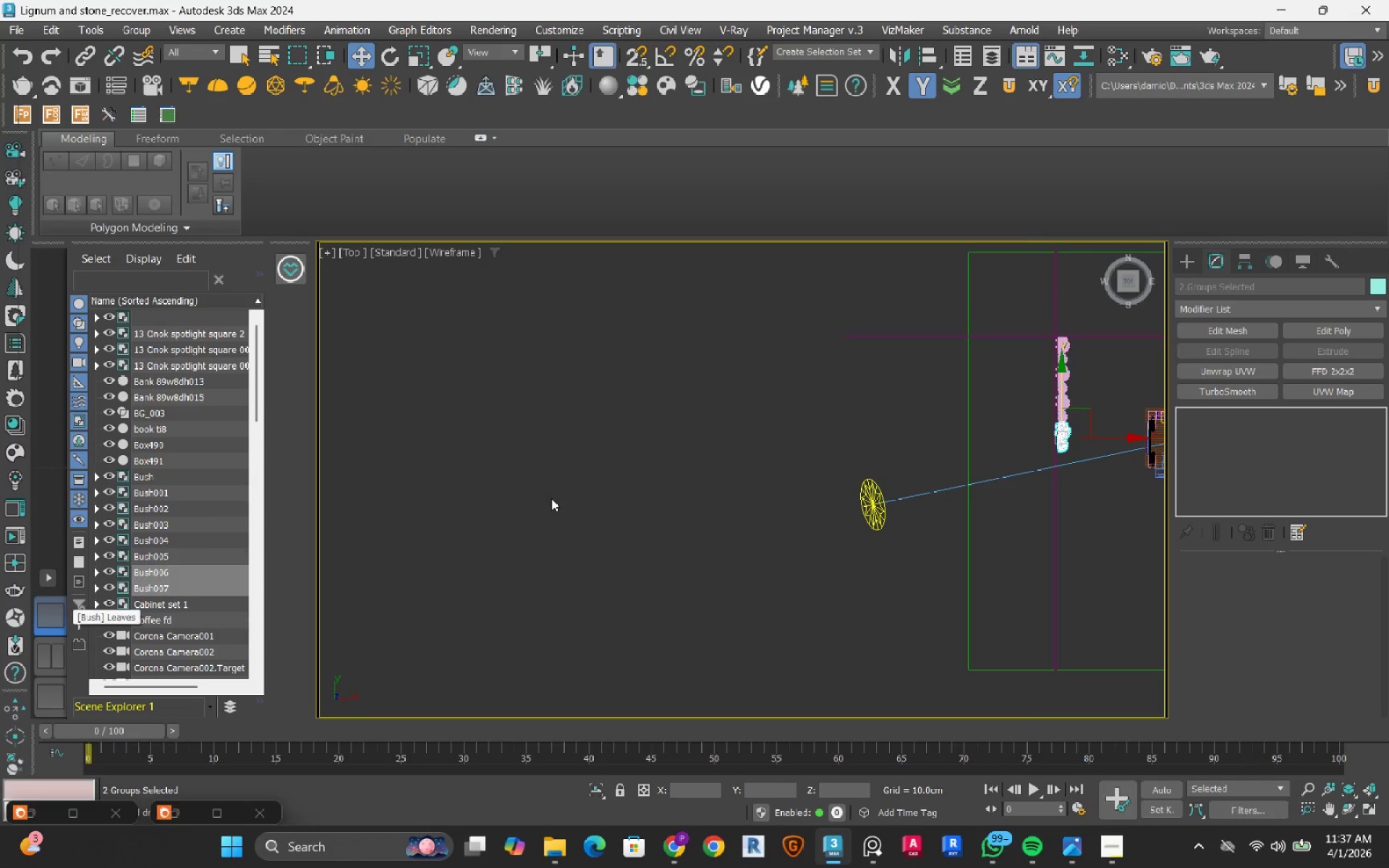 
scroll: coordinate [552, 498], scroll_direction: down, amount: 2.0
 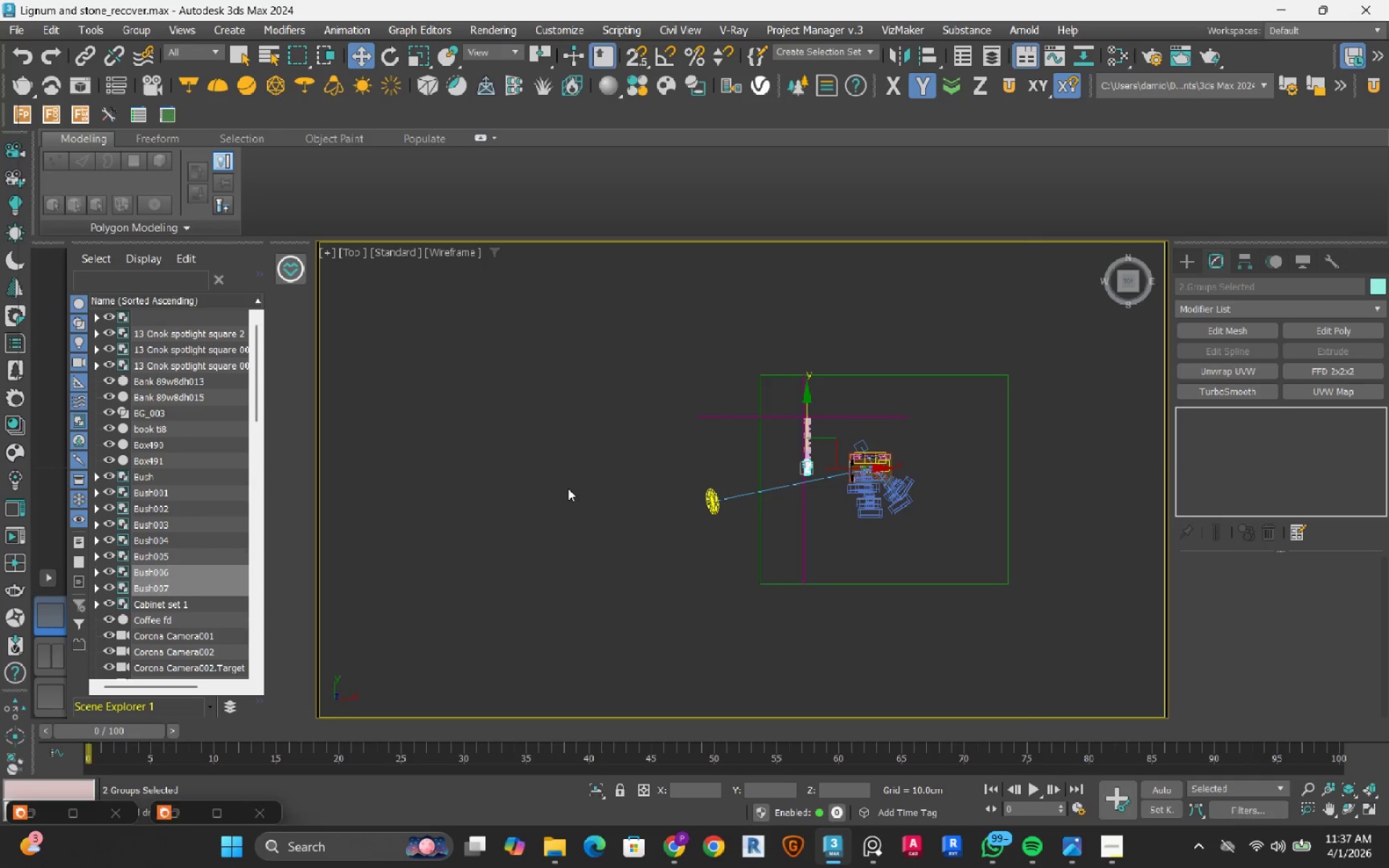 
key(C)
 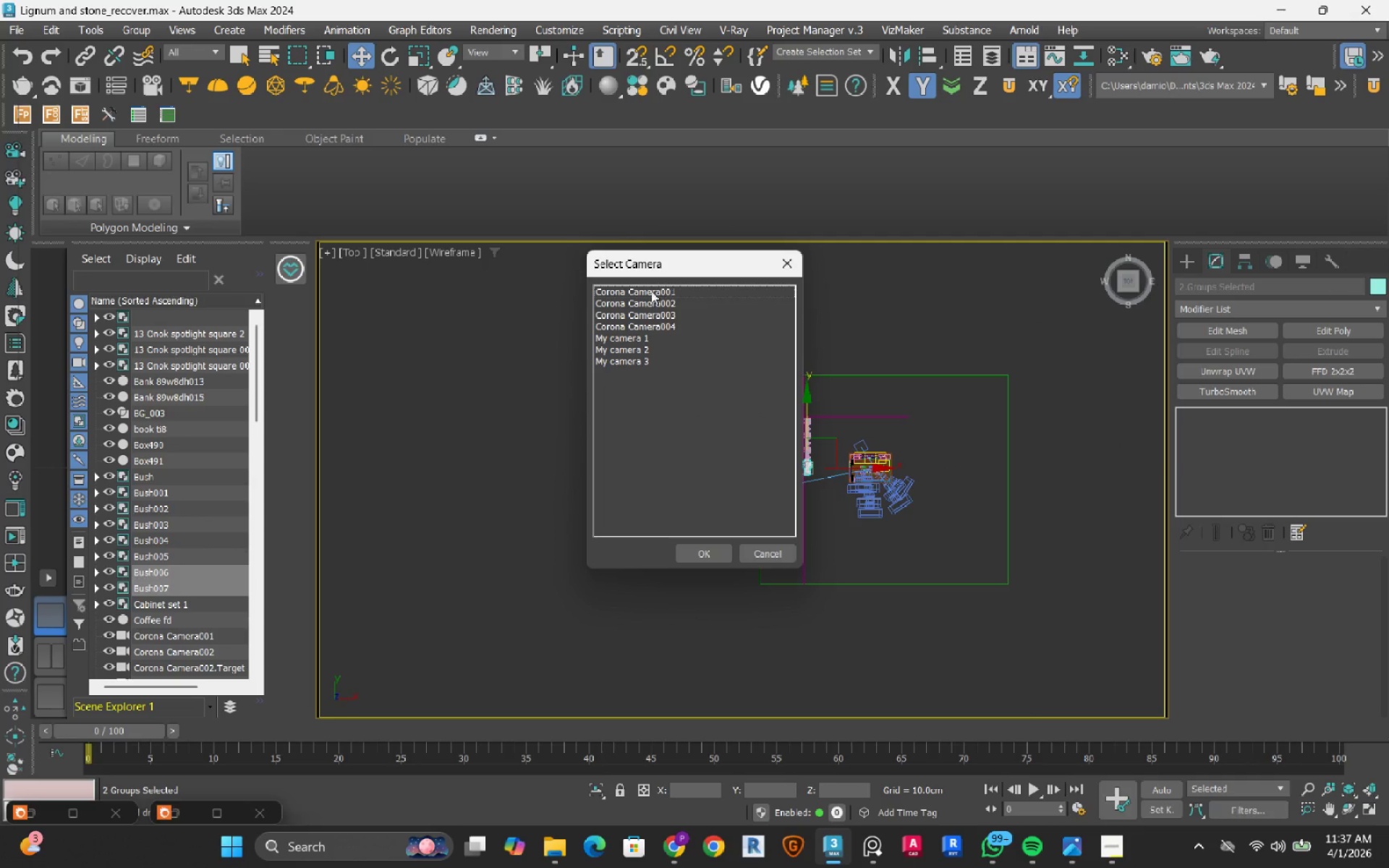 
double_click([651, 291])
 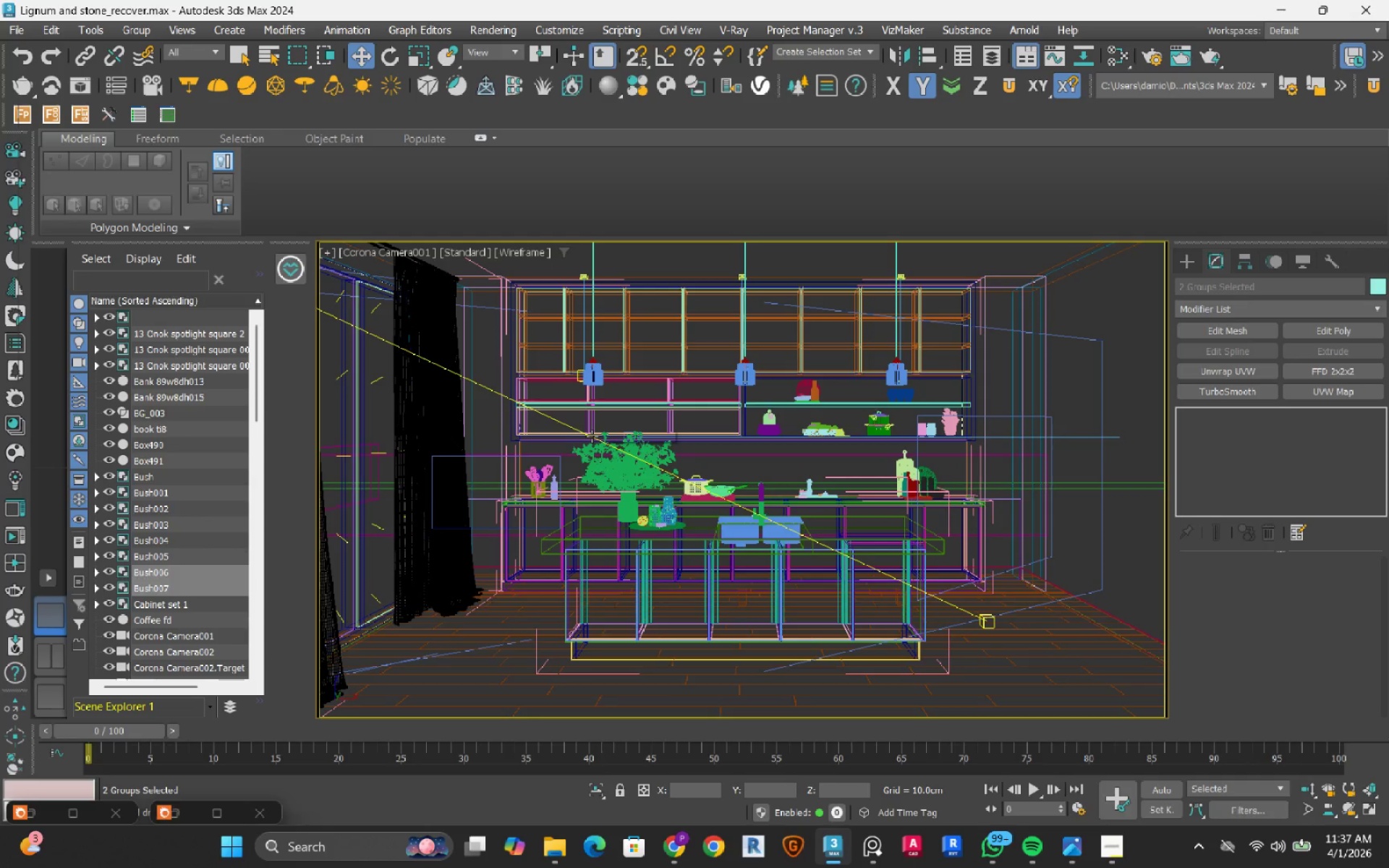 
key(F3)
 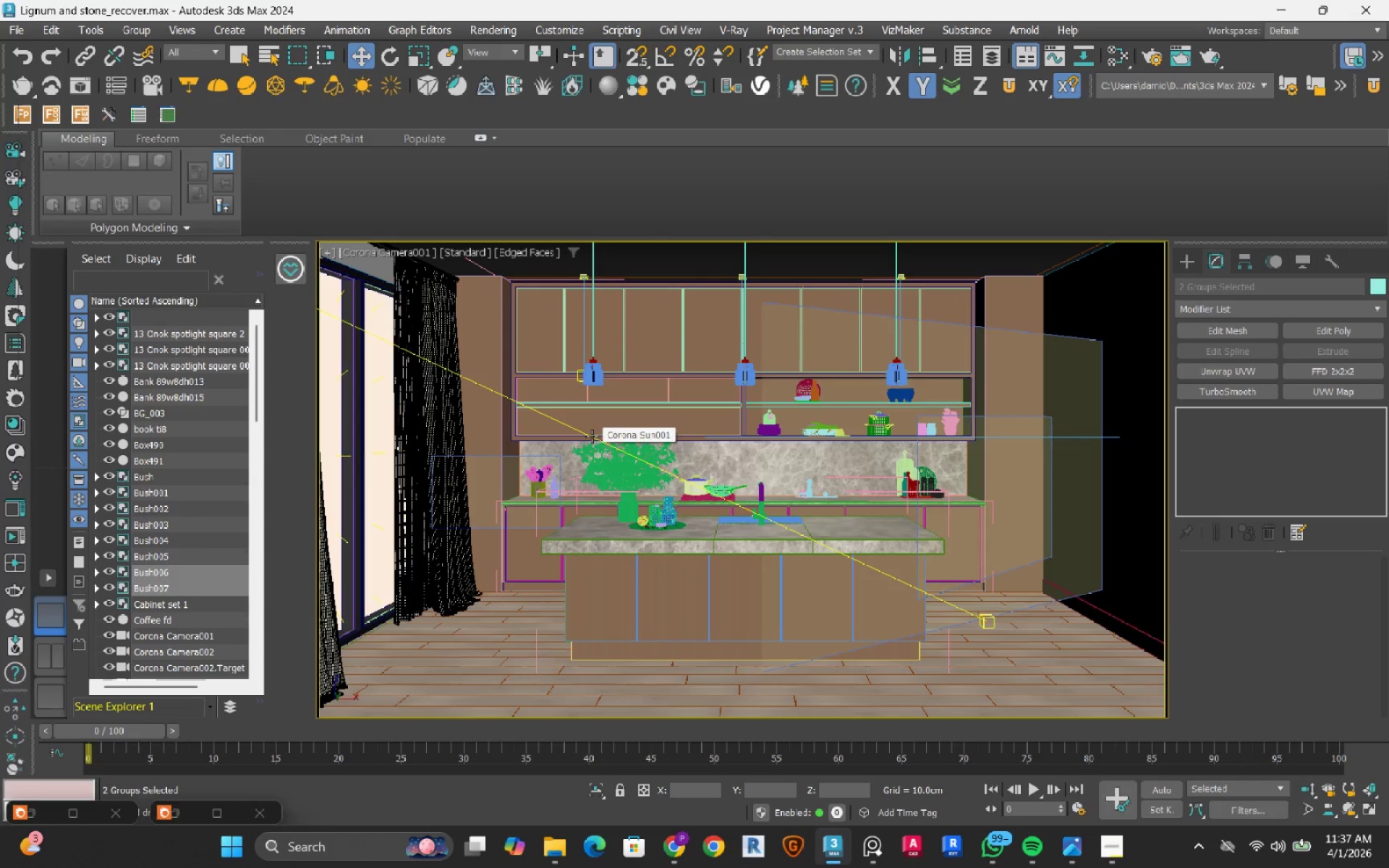 
key(Shift+F)
 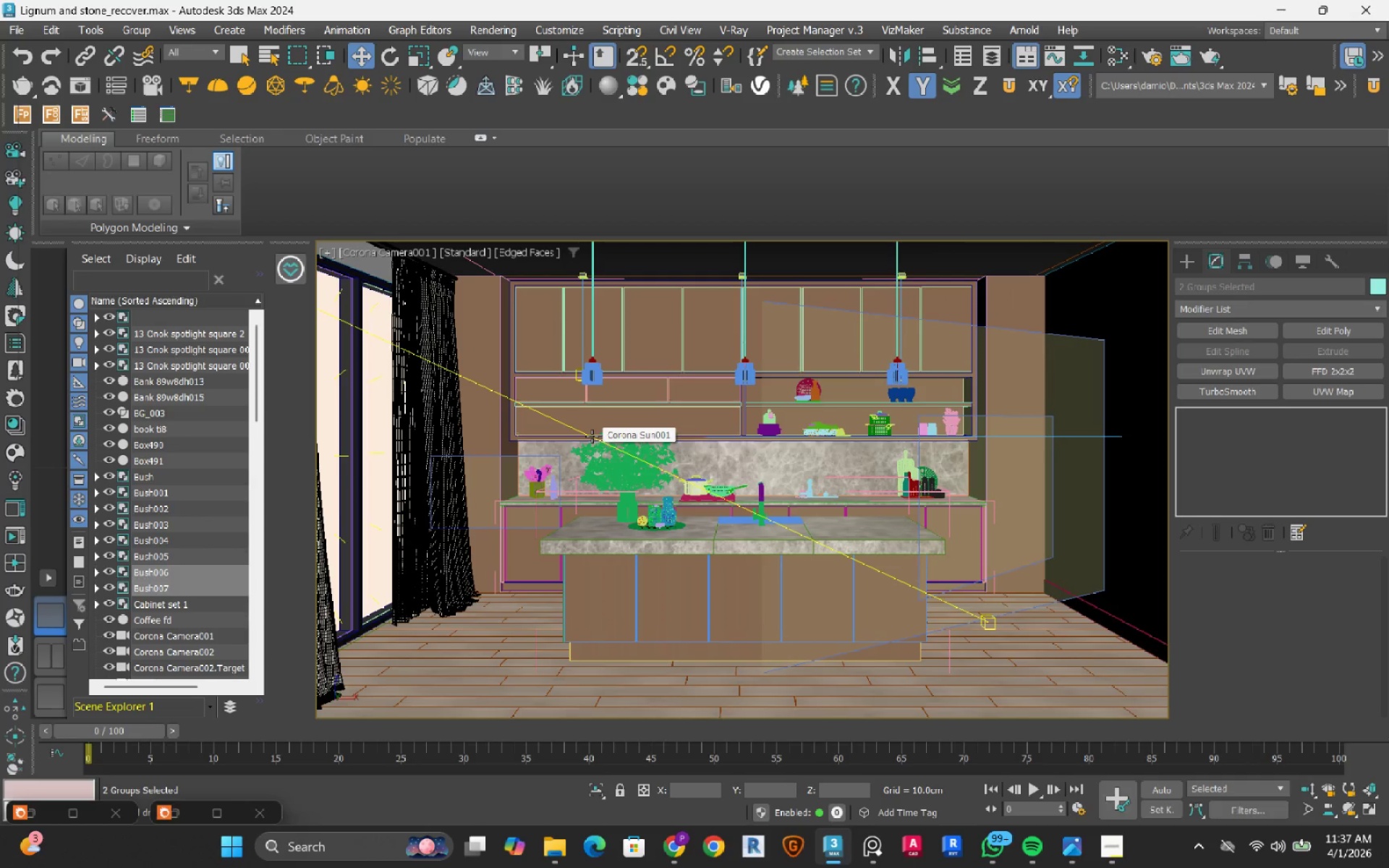 
key(F4)
 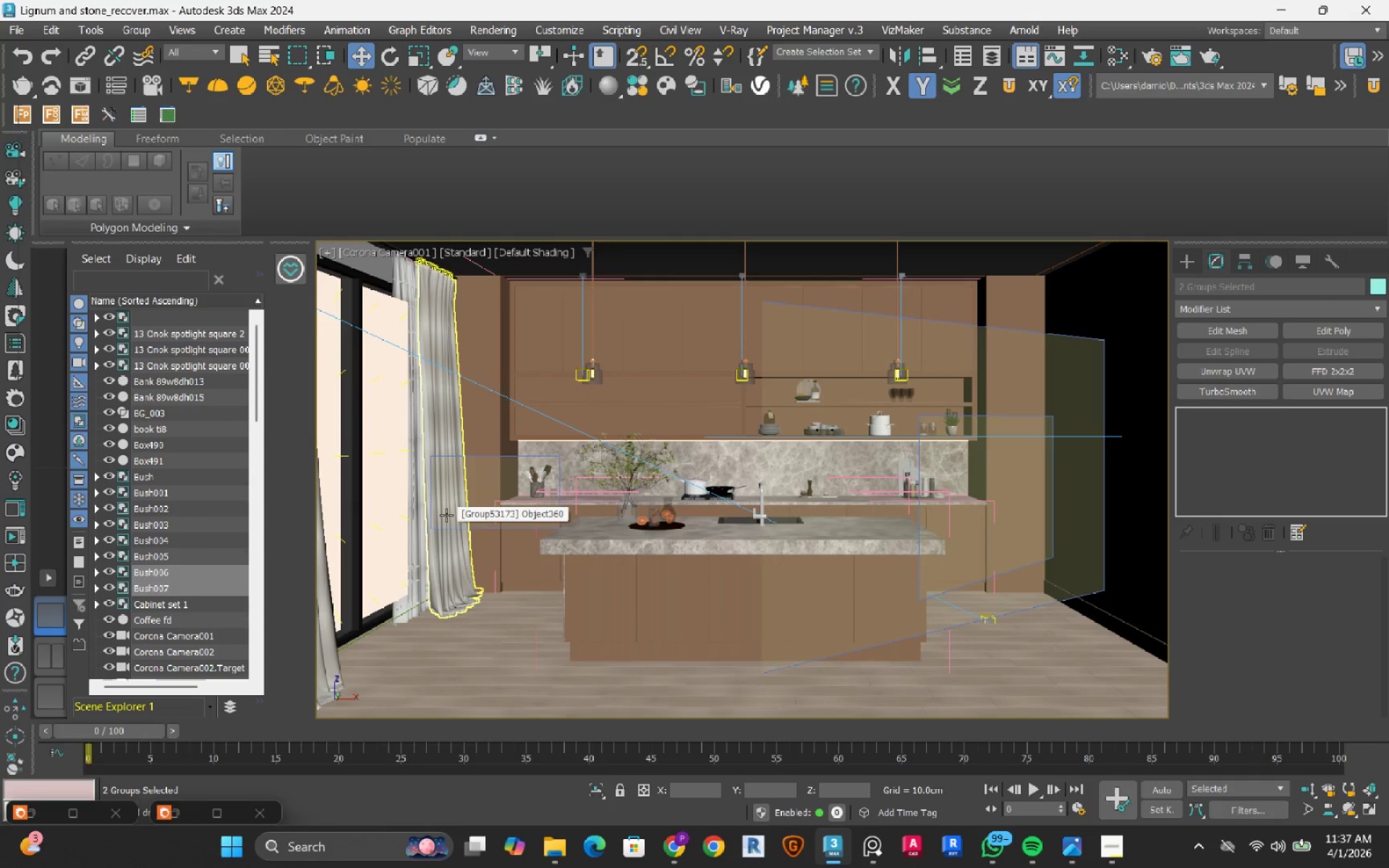 
wait(11.89)
 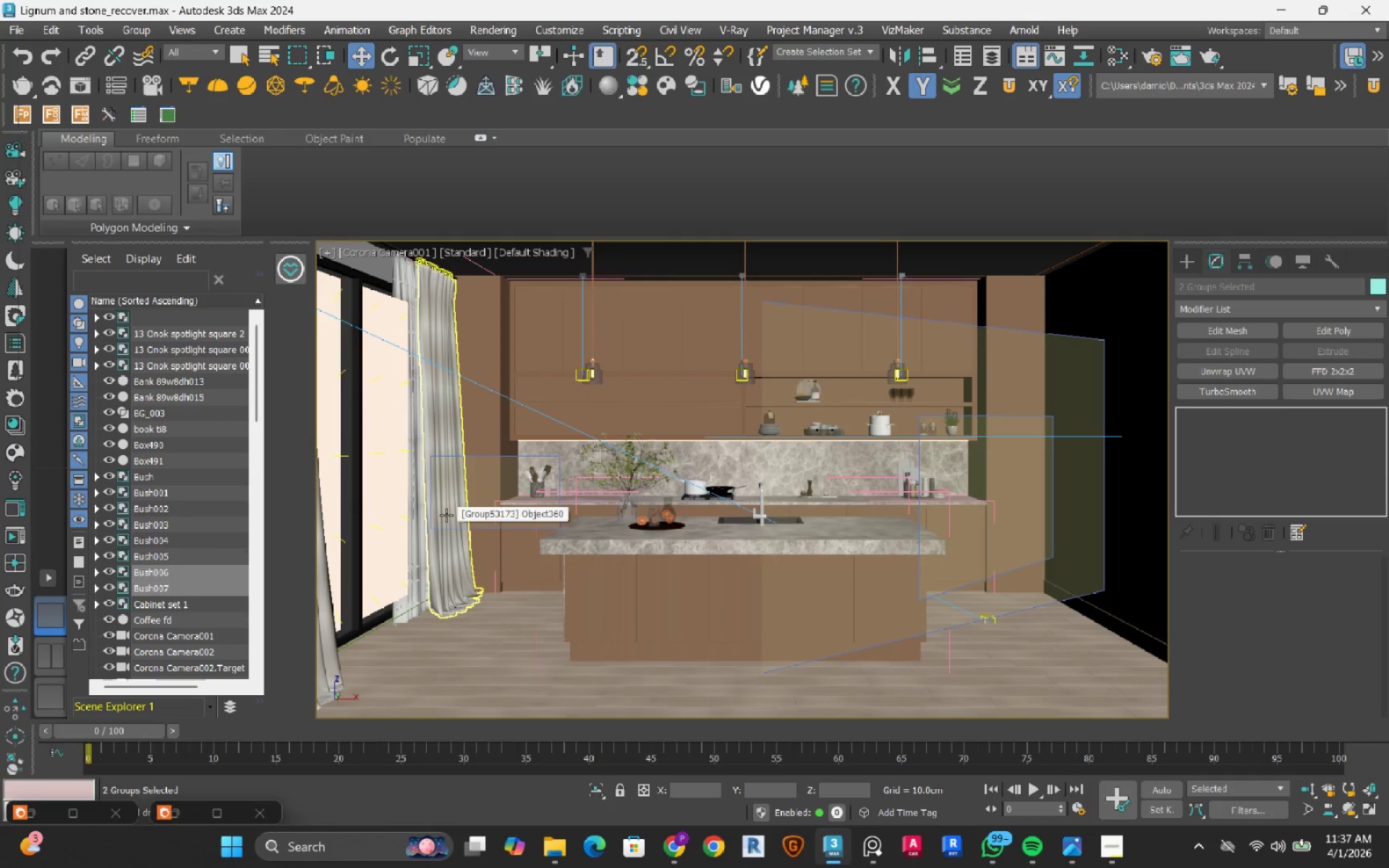 
left_click([195, 54])
 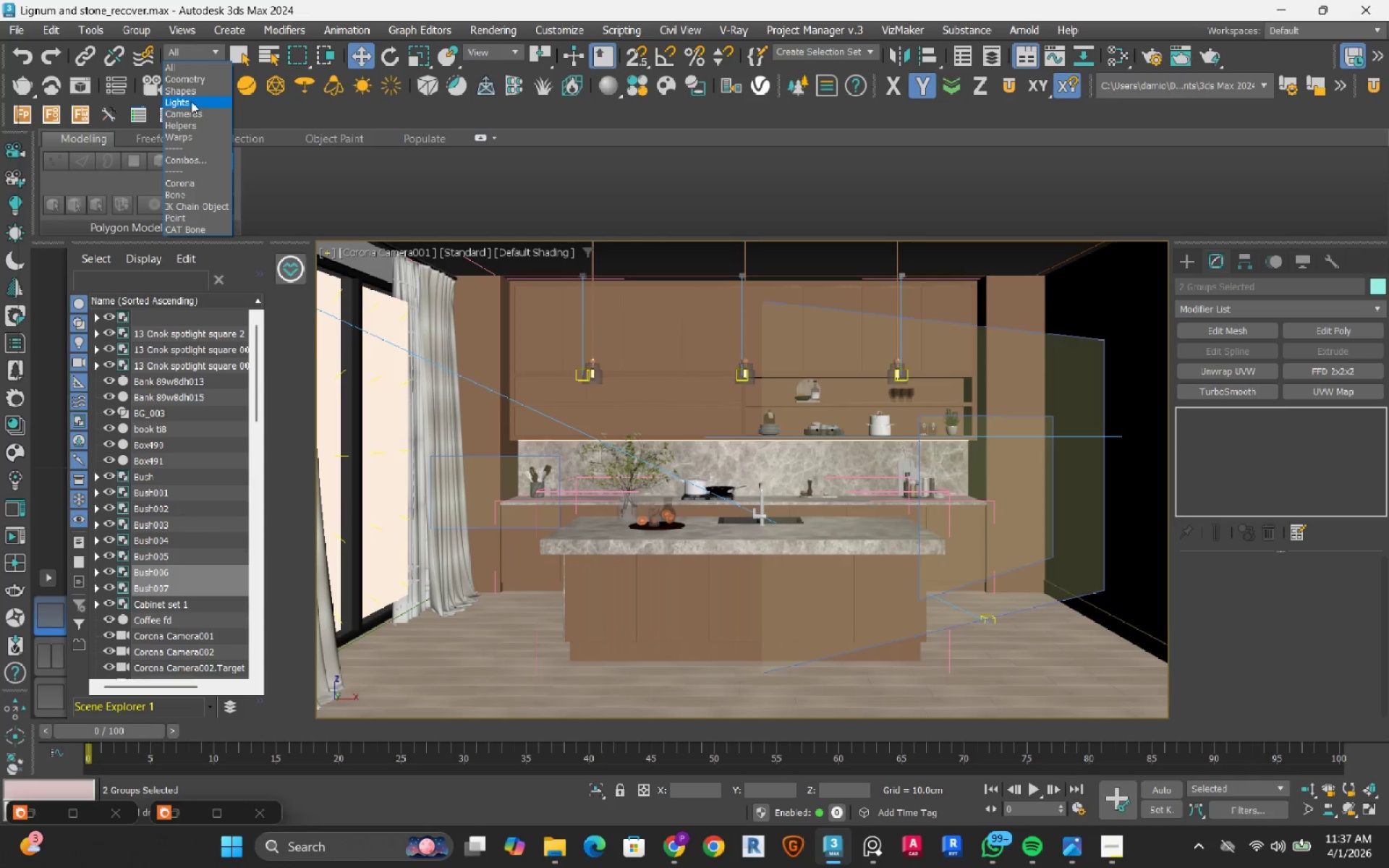 
left_click([191, 104])
 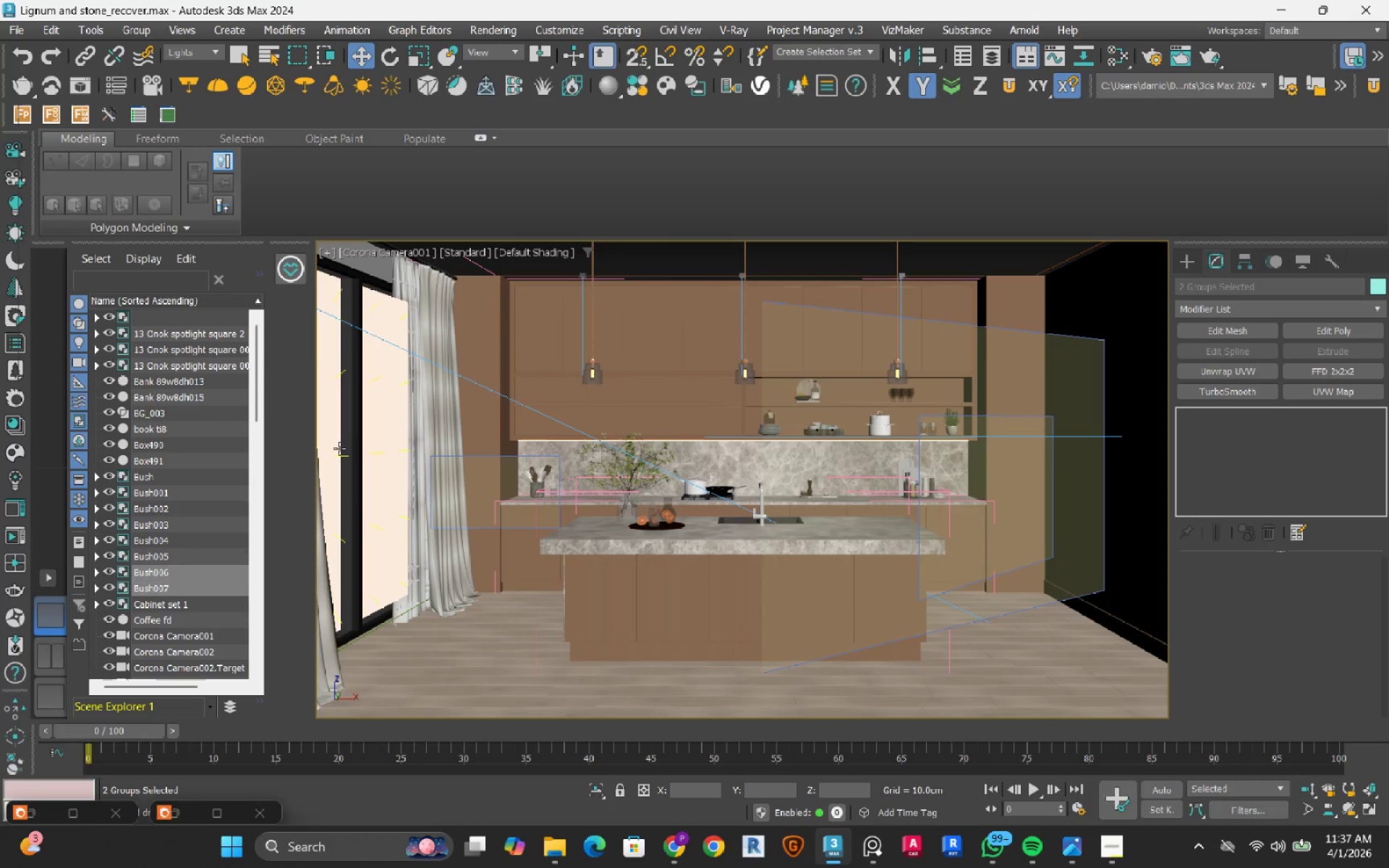 
left_click([343, 456])
 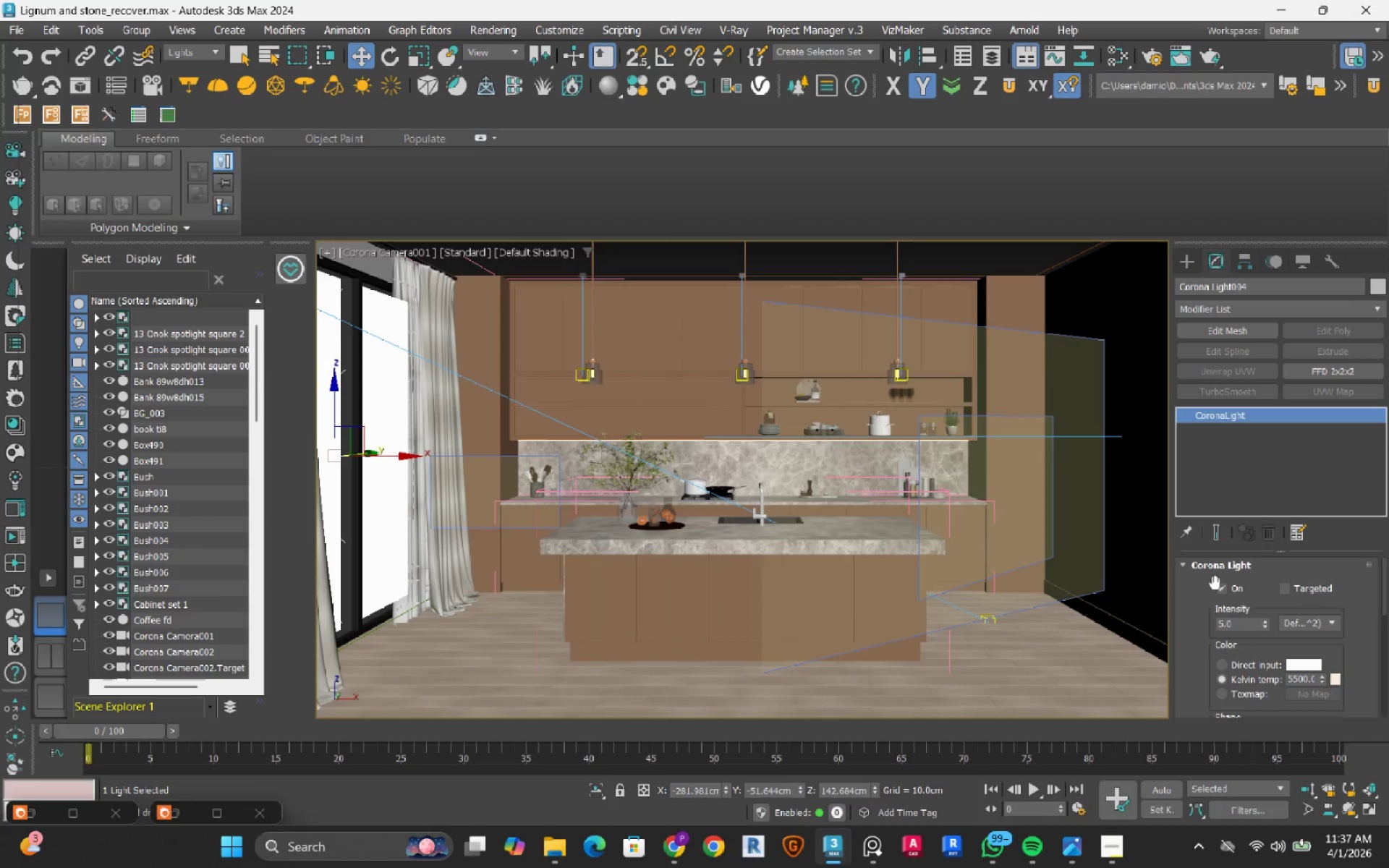 
left_click([1223, 588])
 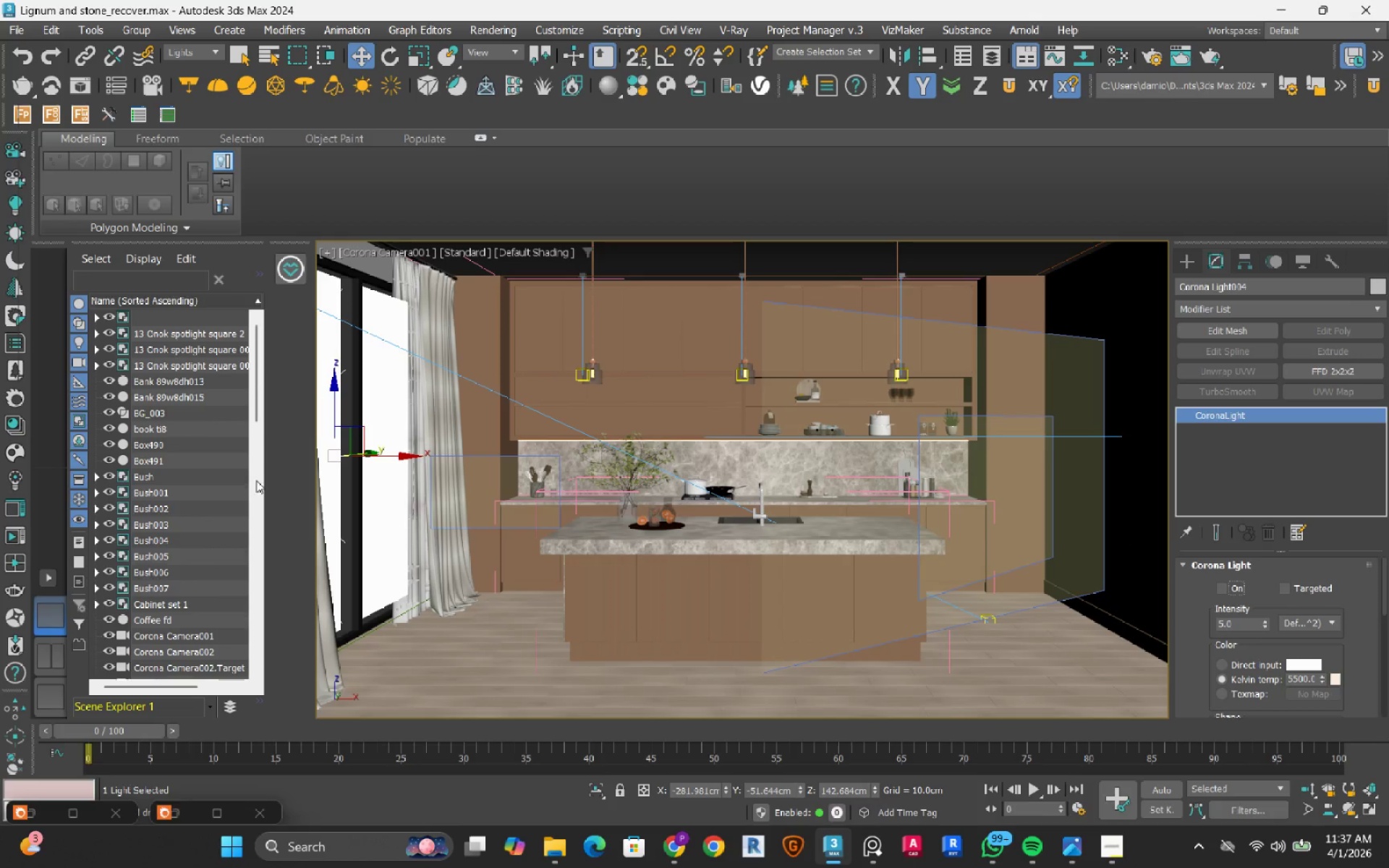 
scroll: coordinate [106, 456], scroll_direction: up, amount: 4.0
 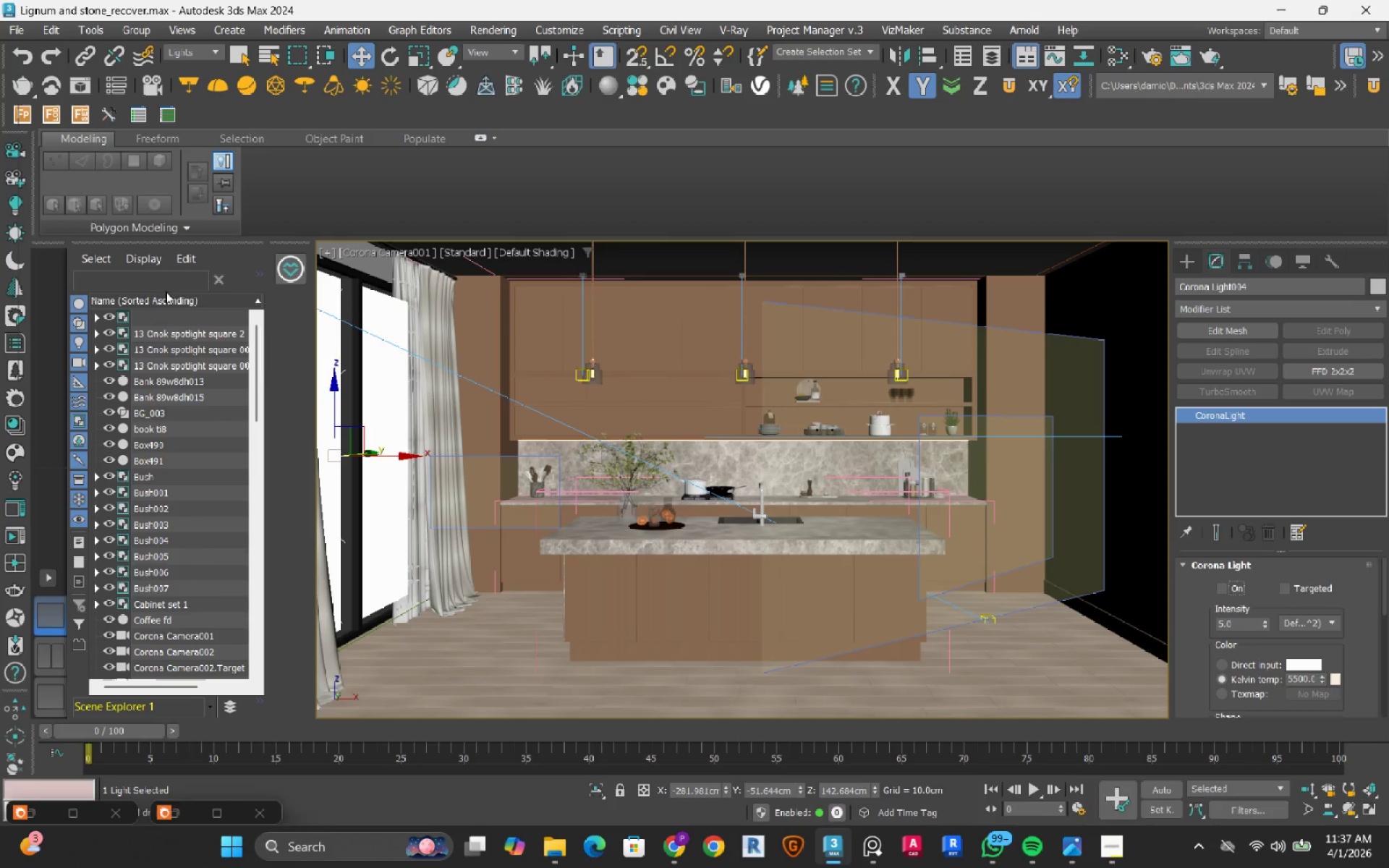 
double_click([166, 298])
 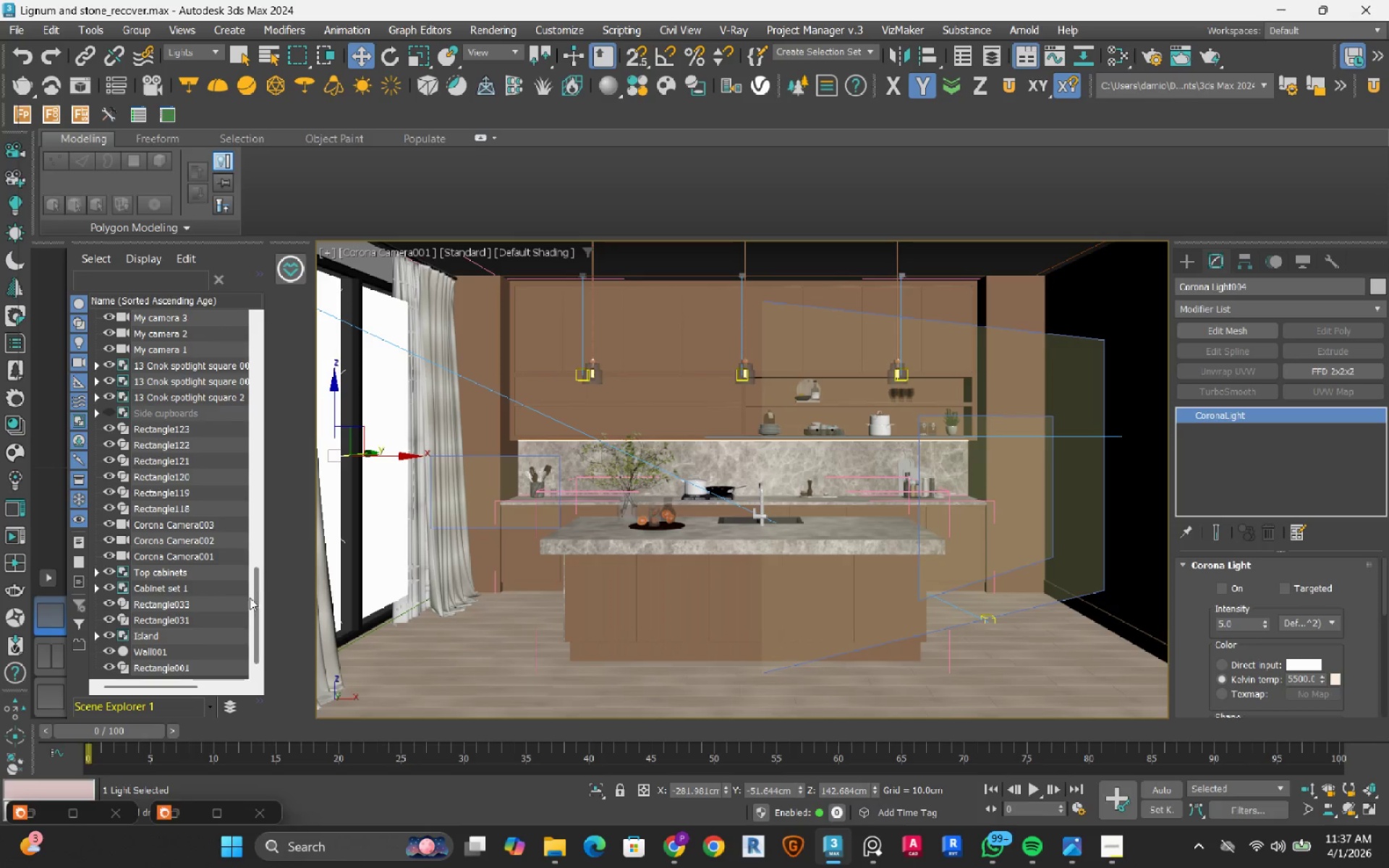 
left_click_drag(start_coordinate=[252, 598], to_coordinate=[265, 326])
 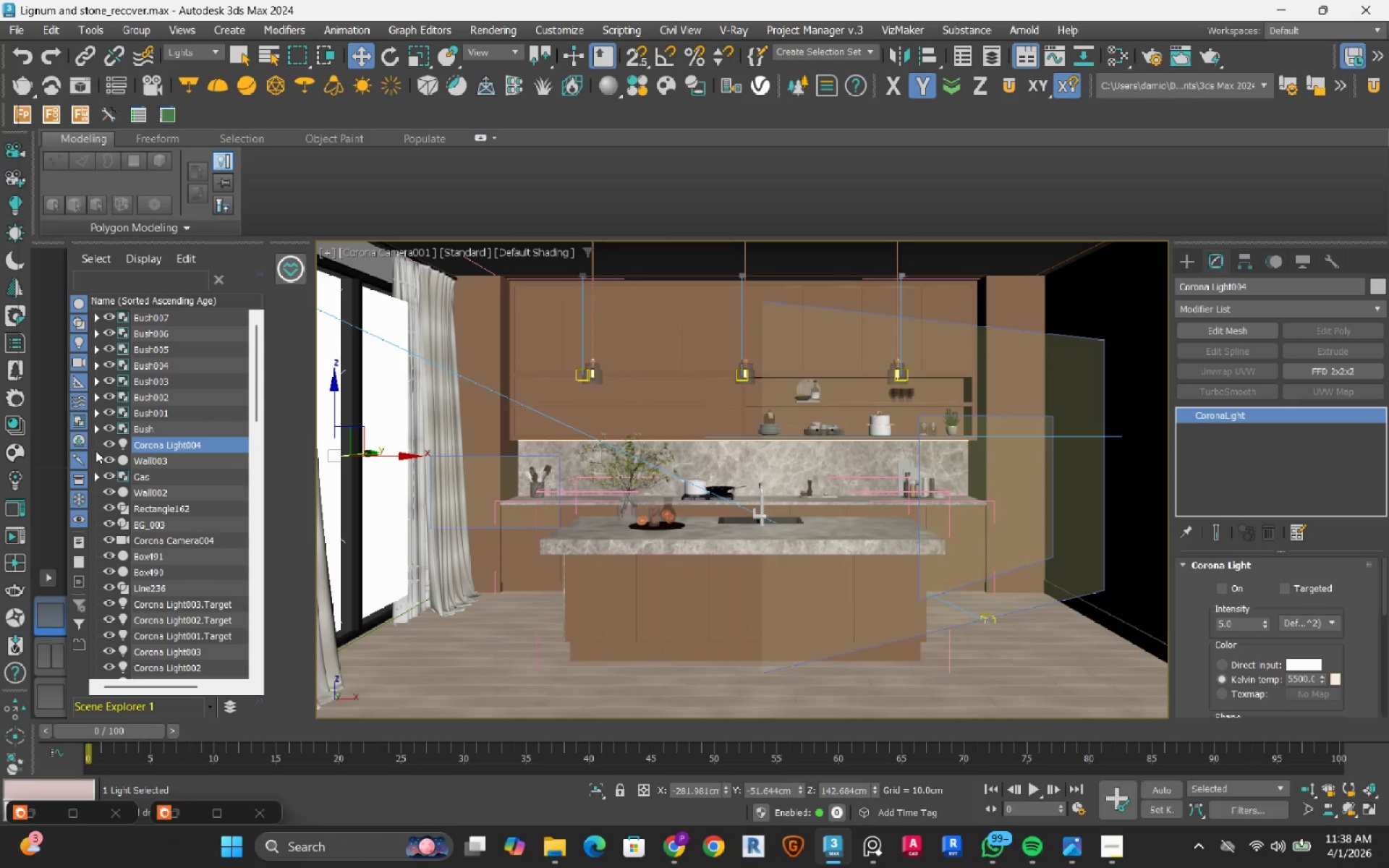 
left_click([95, 451])
 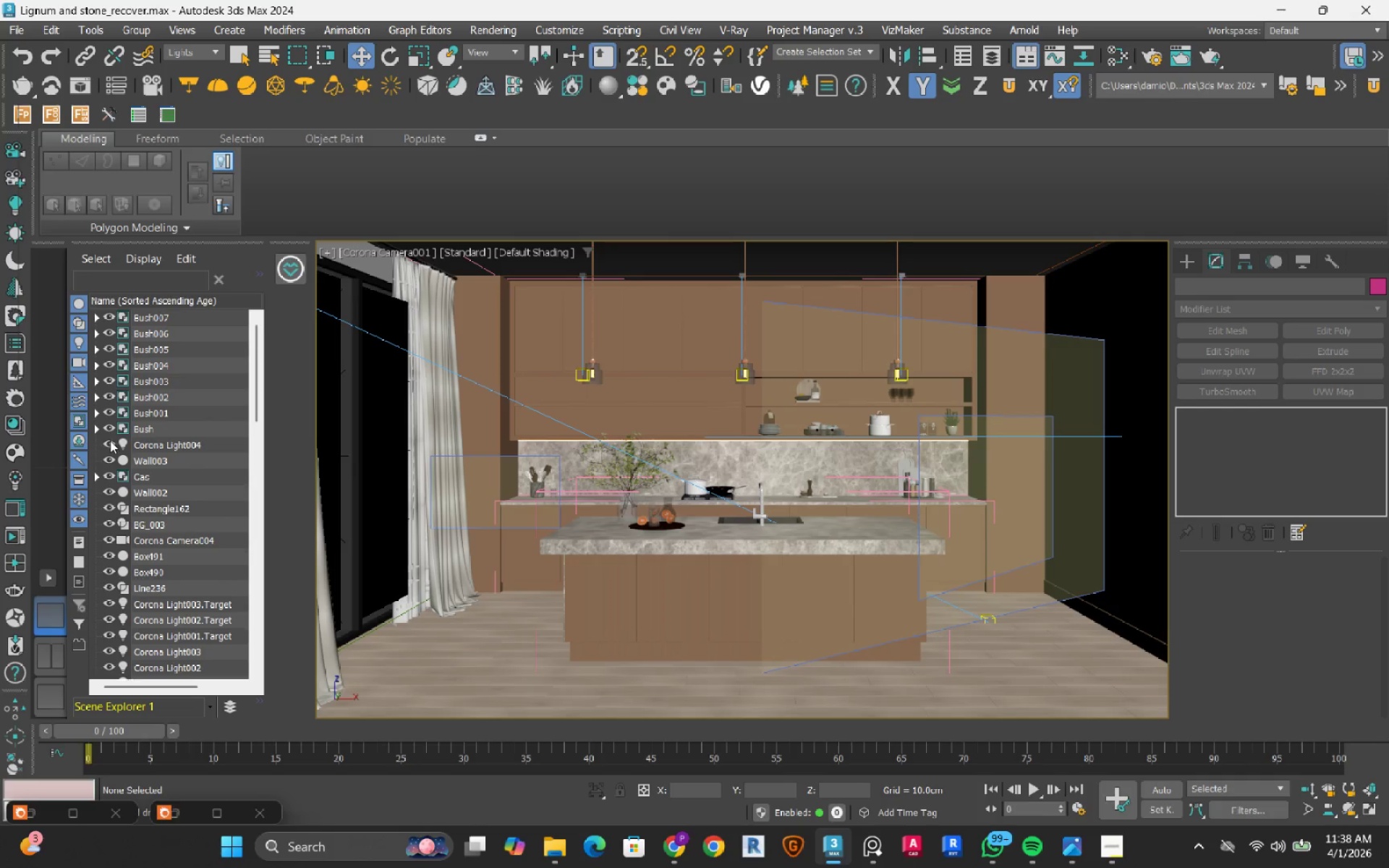 
left_click([109, 441])
 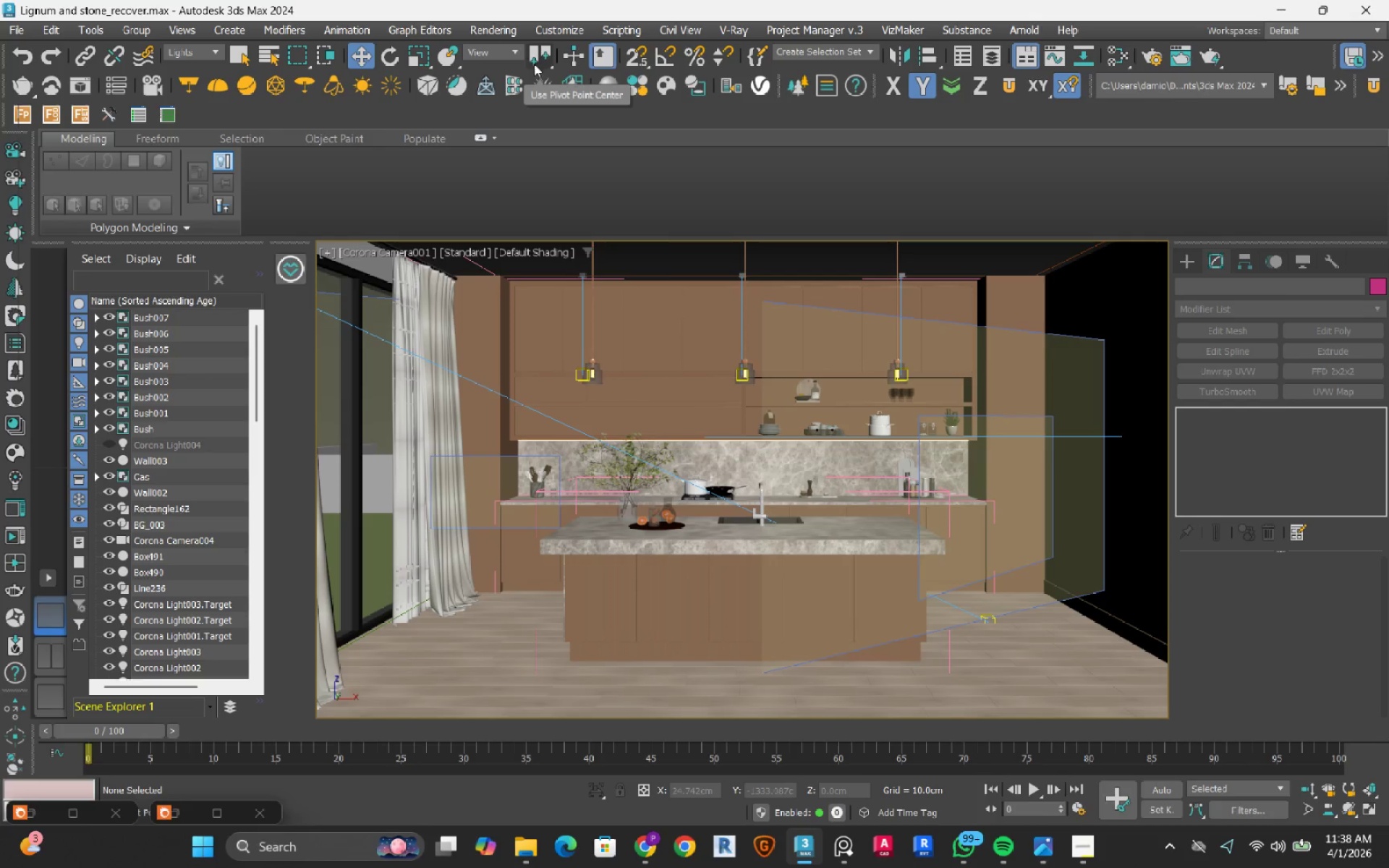 
wait(6.7)
 